 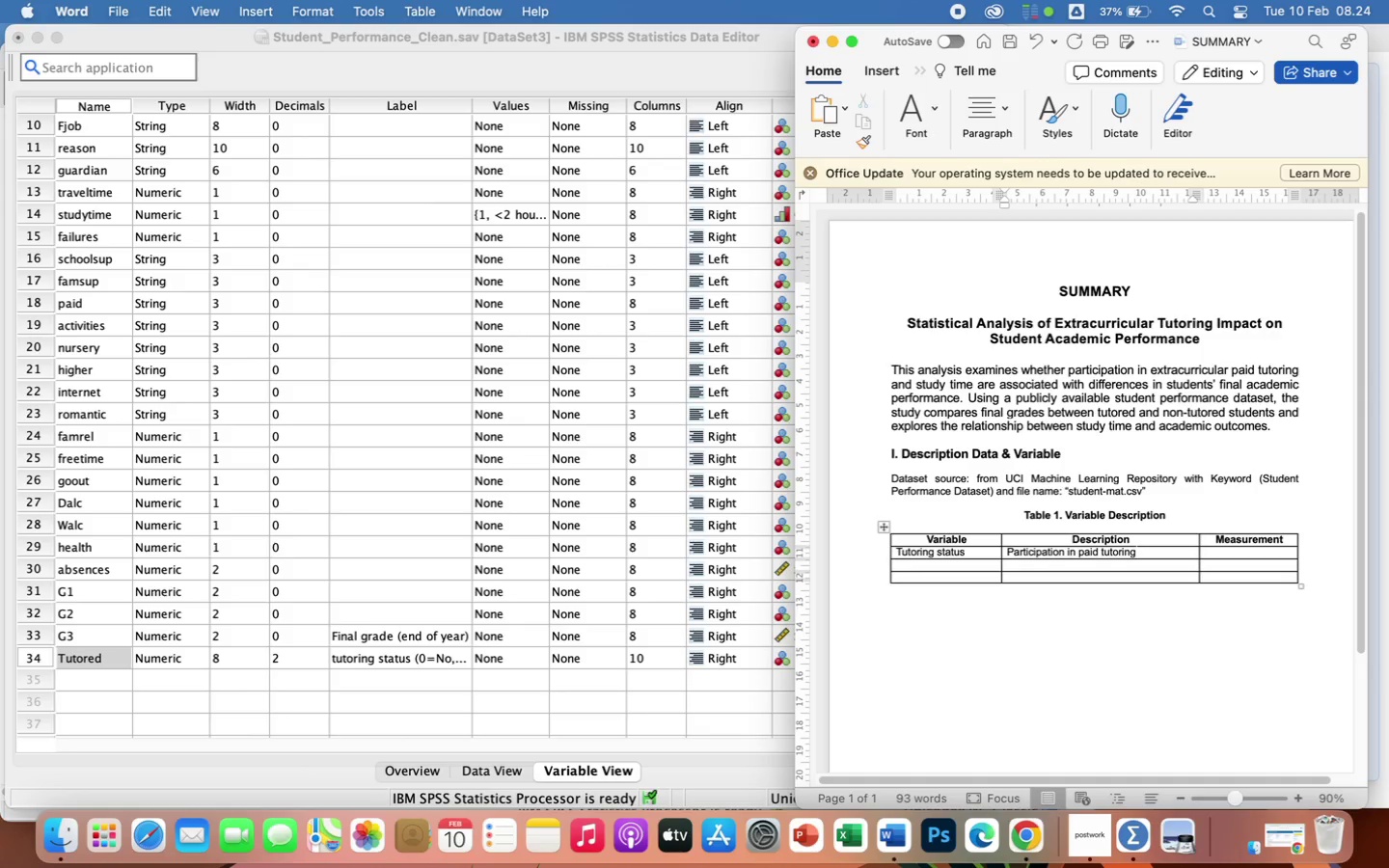 
hold_key(key=ShiftLeft, duration=0.37)
 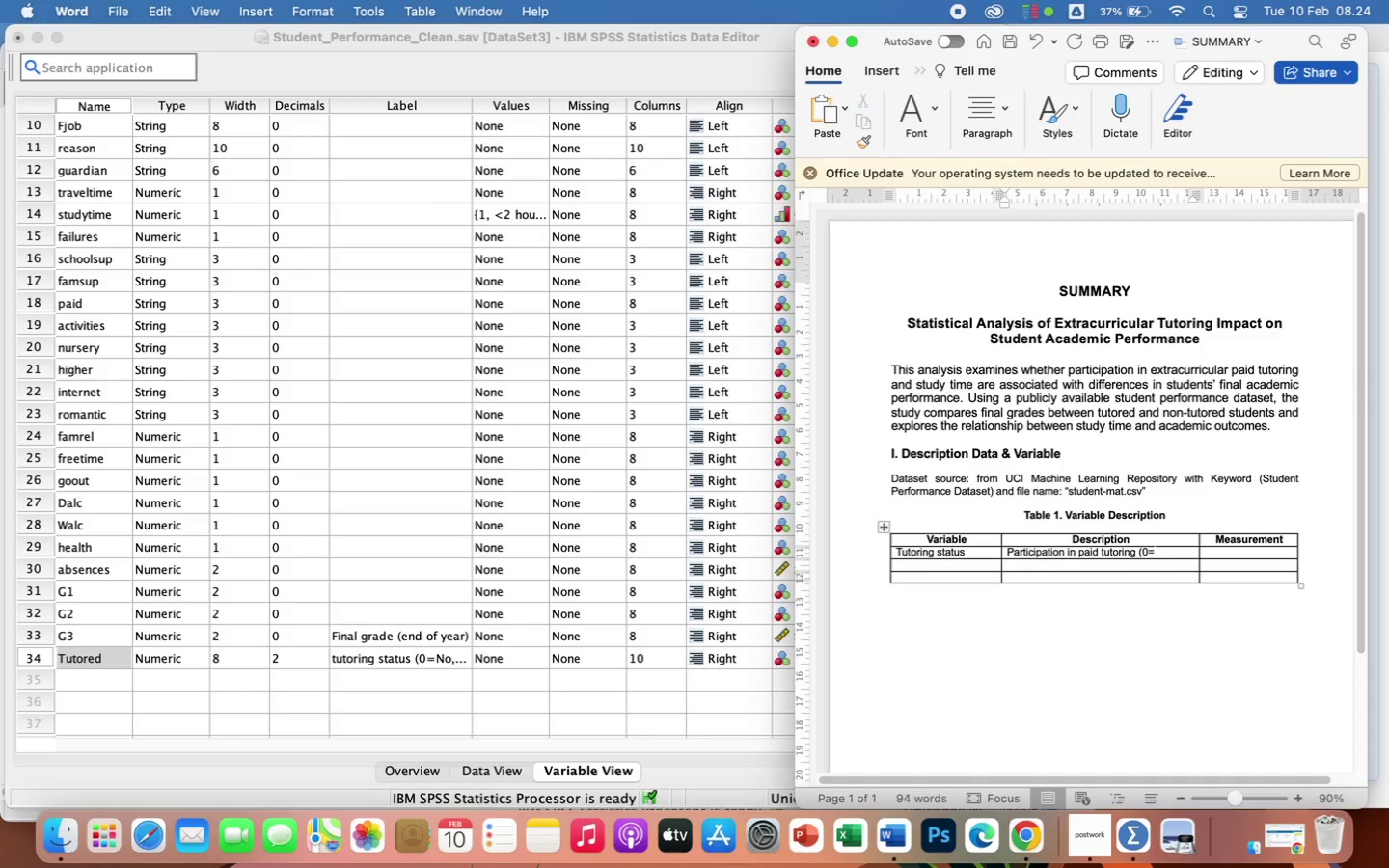 
hold_key(key=ShiftLeft, duration=0.38)
 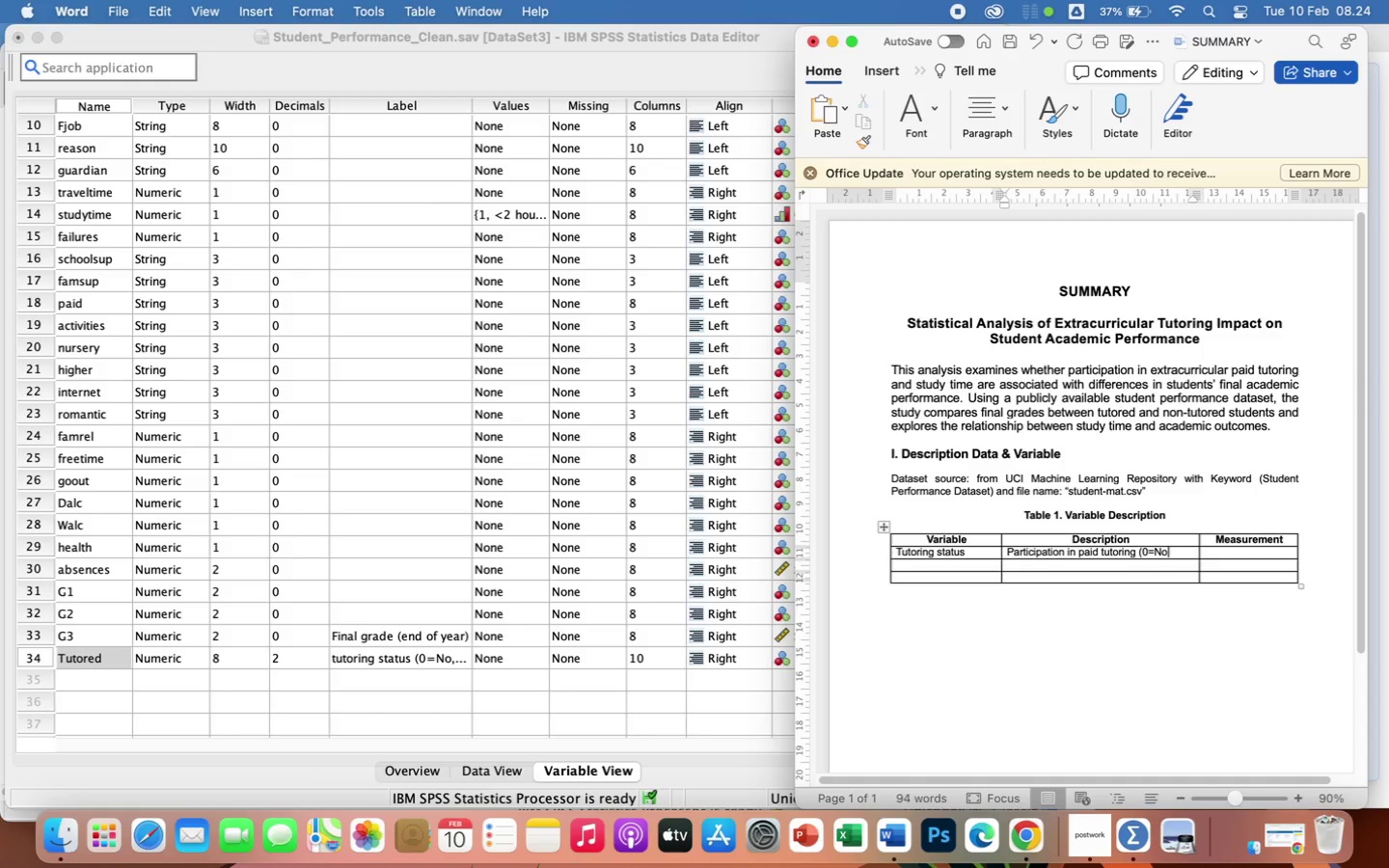 
wait(7.18)
 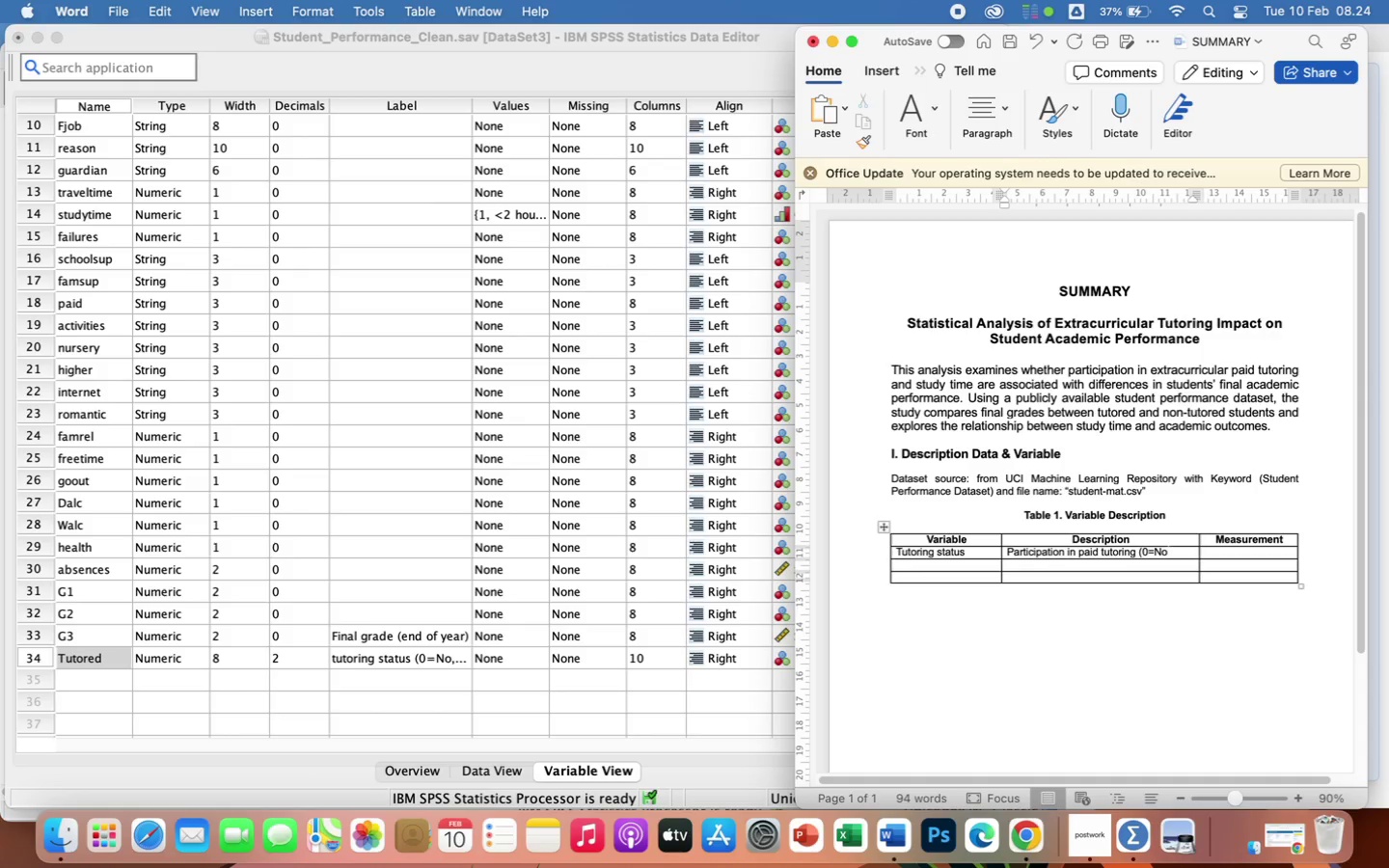 
type(, 1=Yes)
 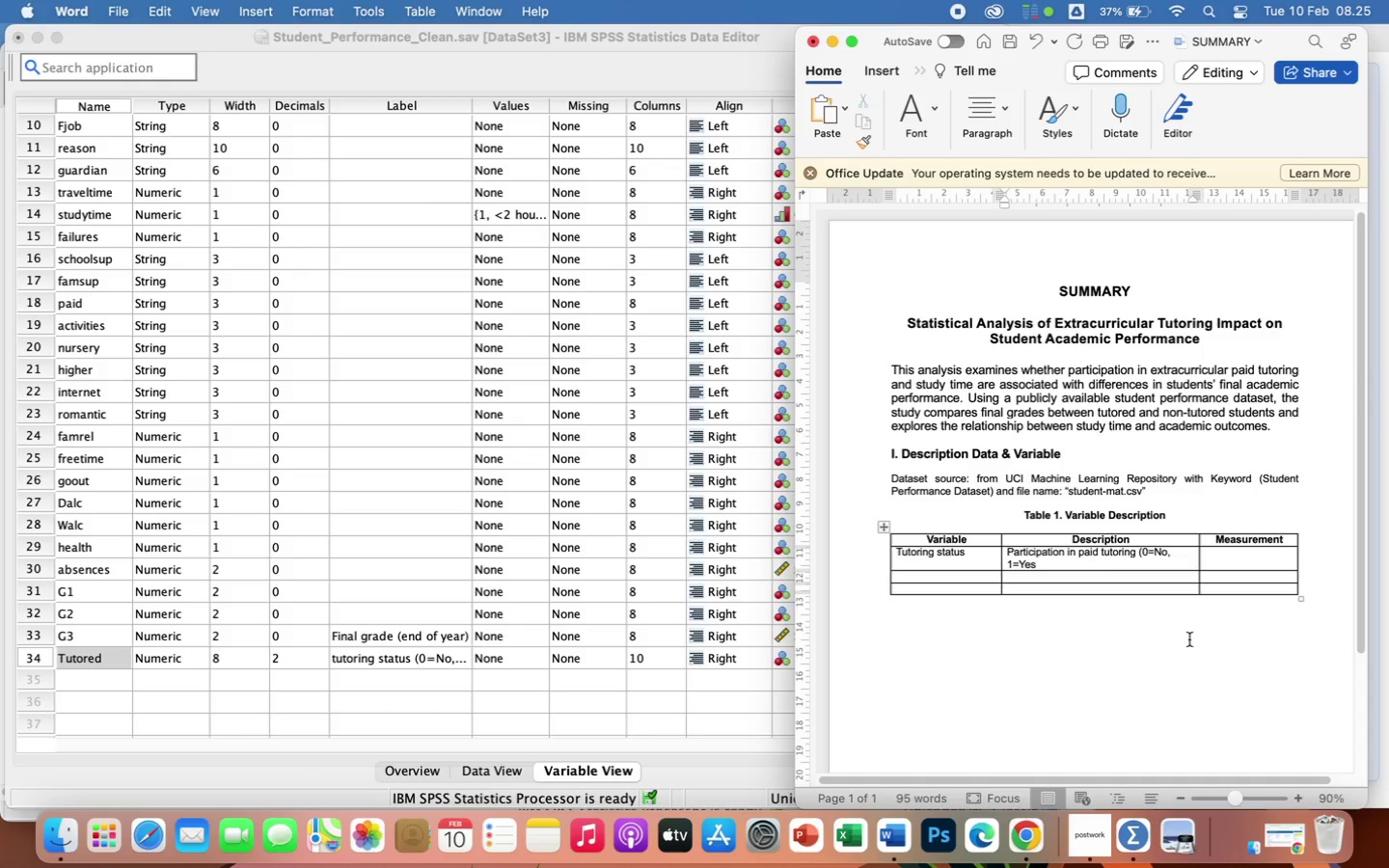 
wait(9.34)
 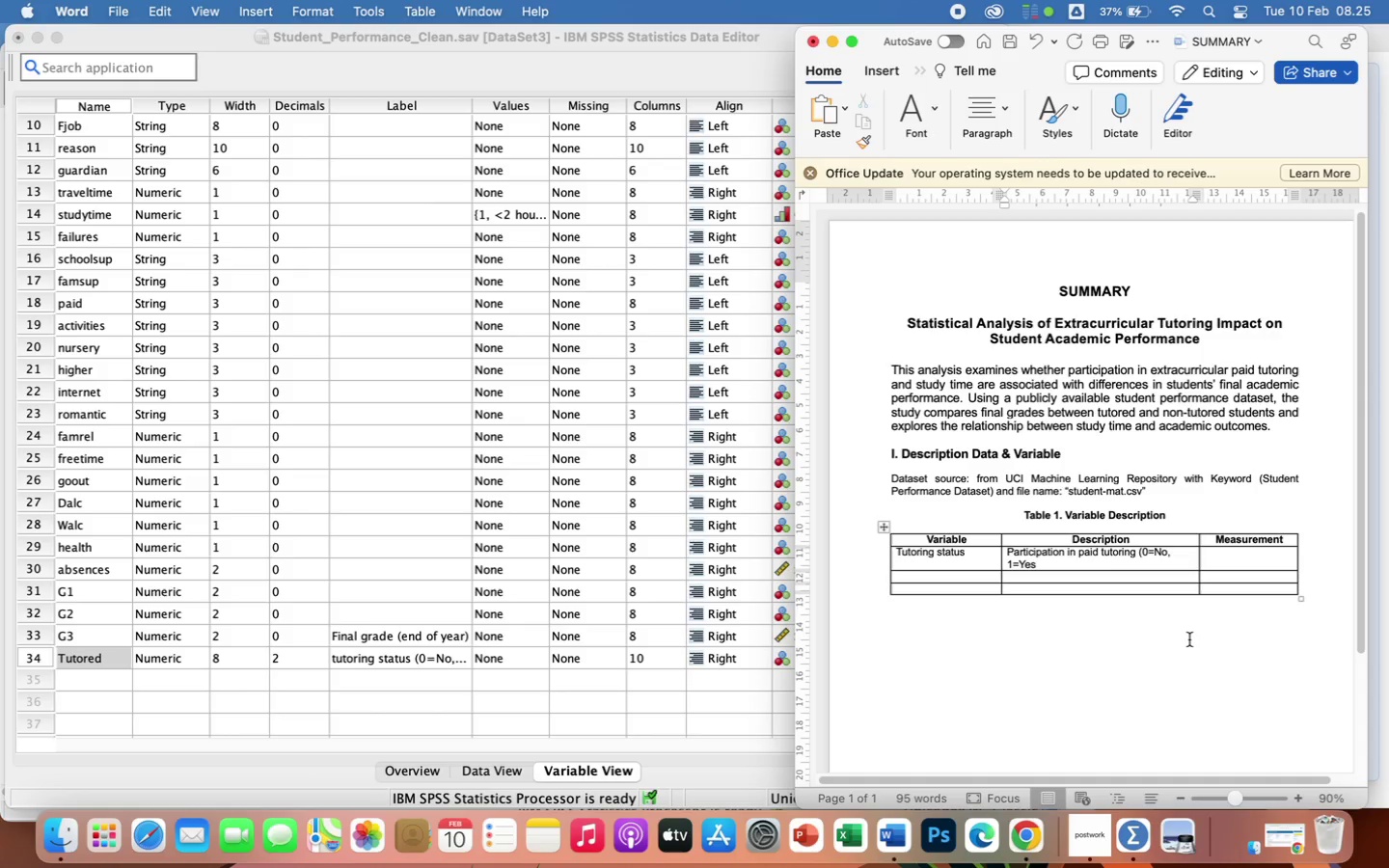 
left_click([1240, 559])
 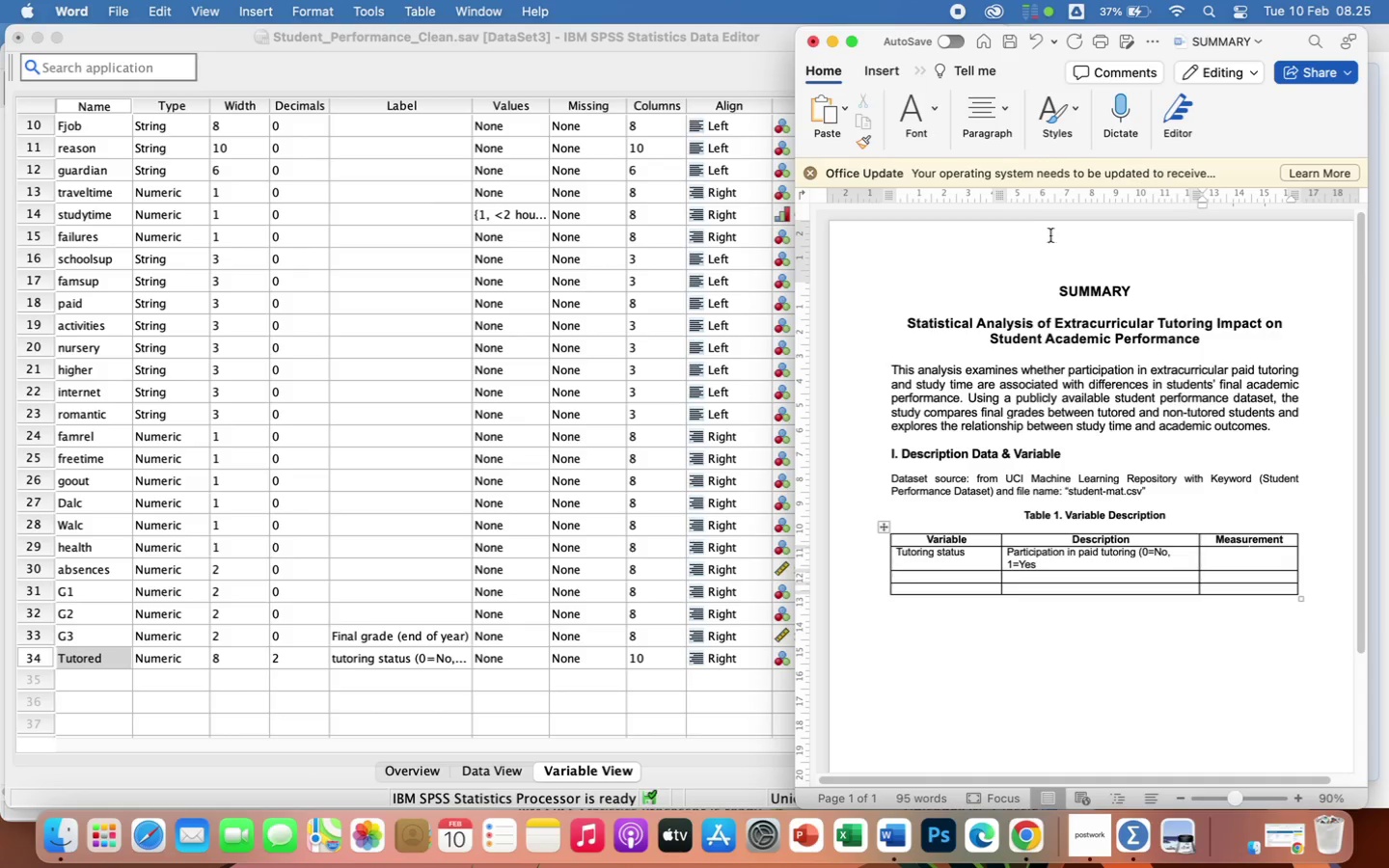 
left_click([994, 104])
 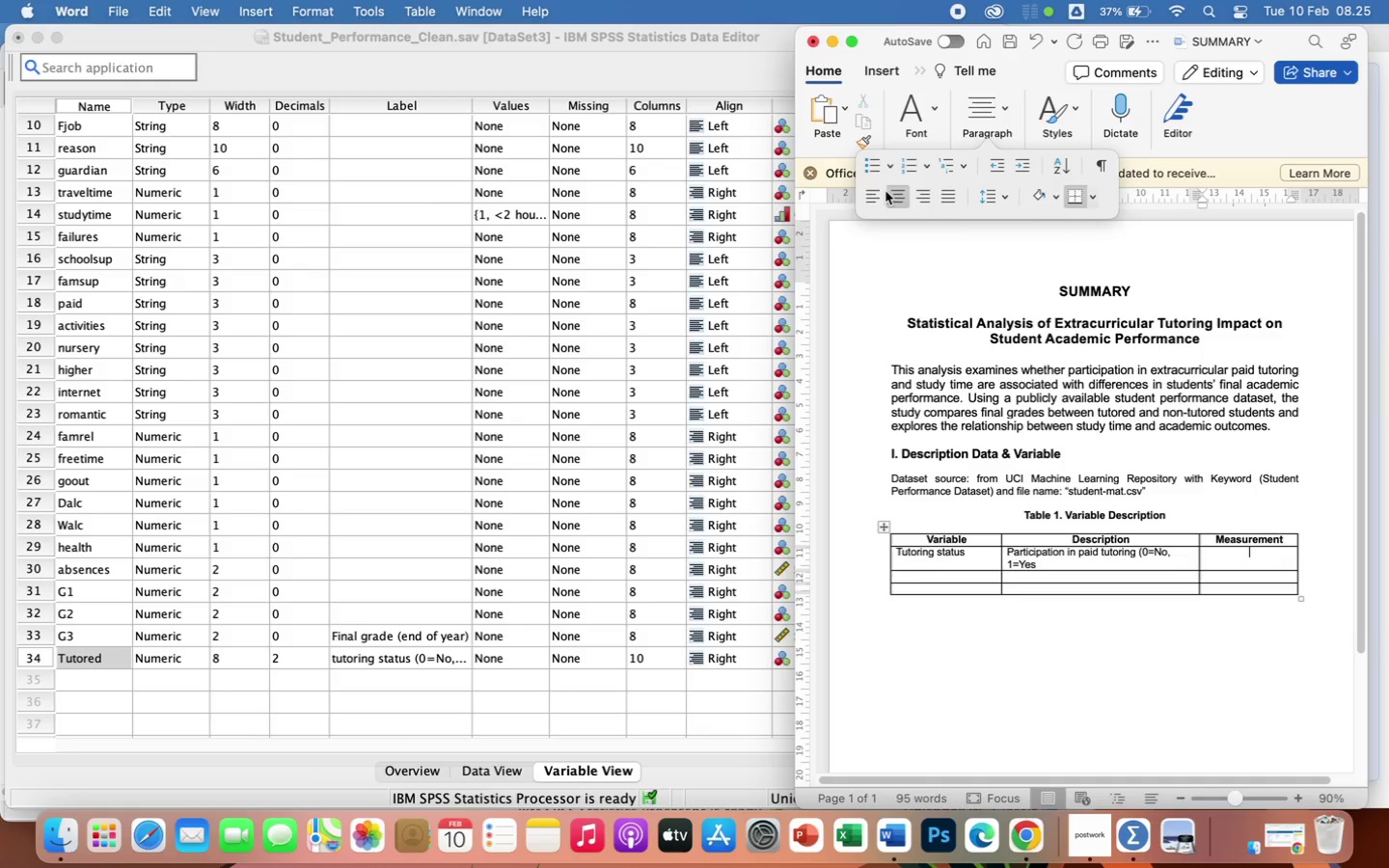 
left_click([877, 193])
 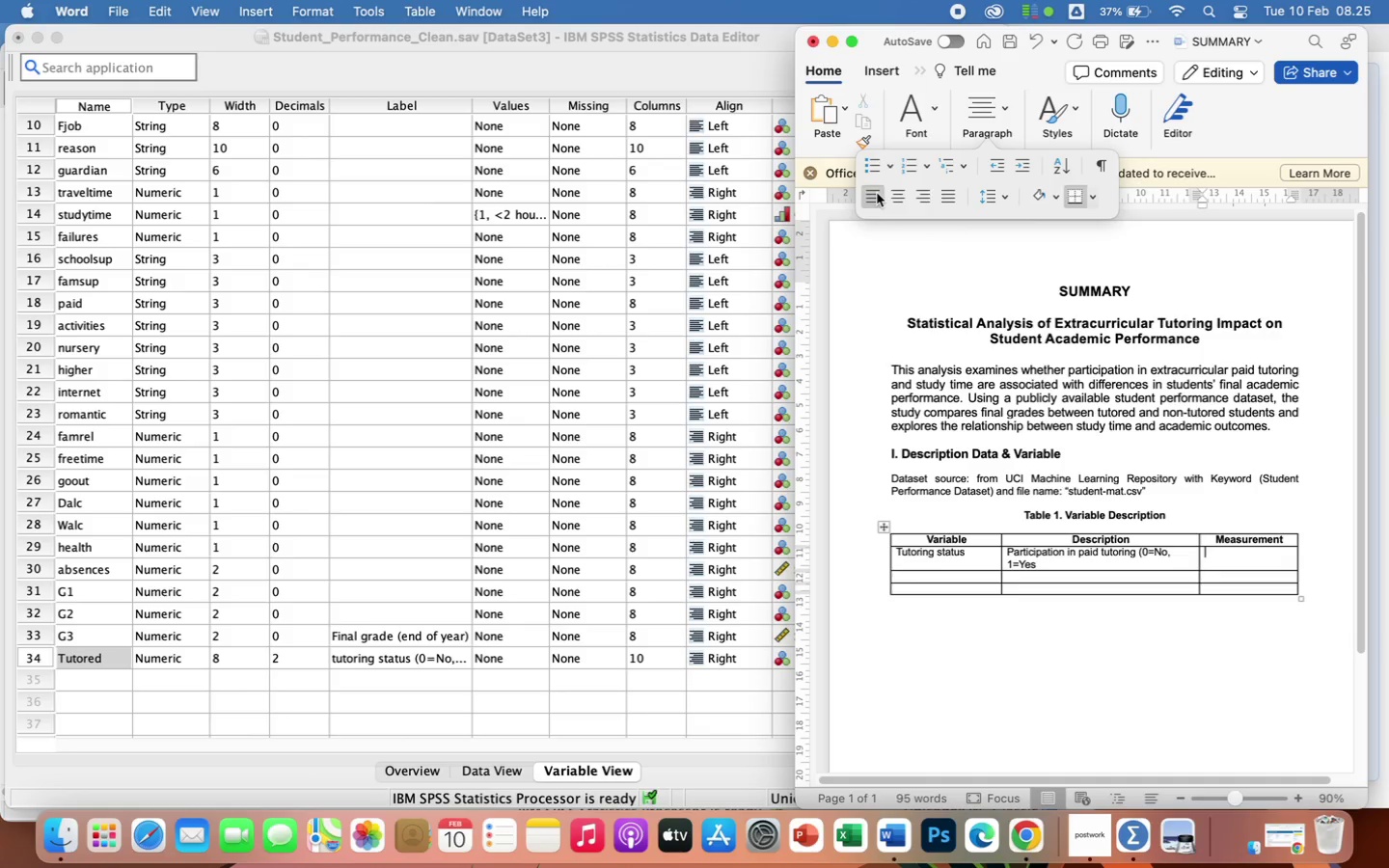 
type(Nominal)
 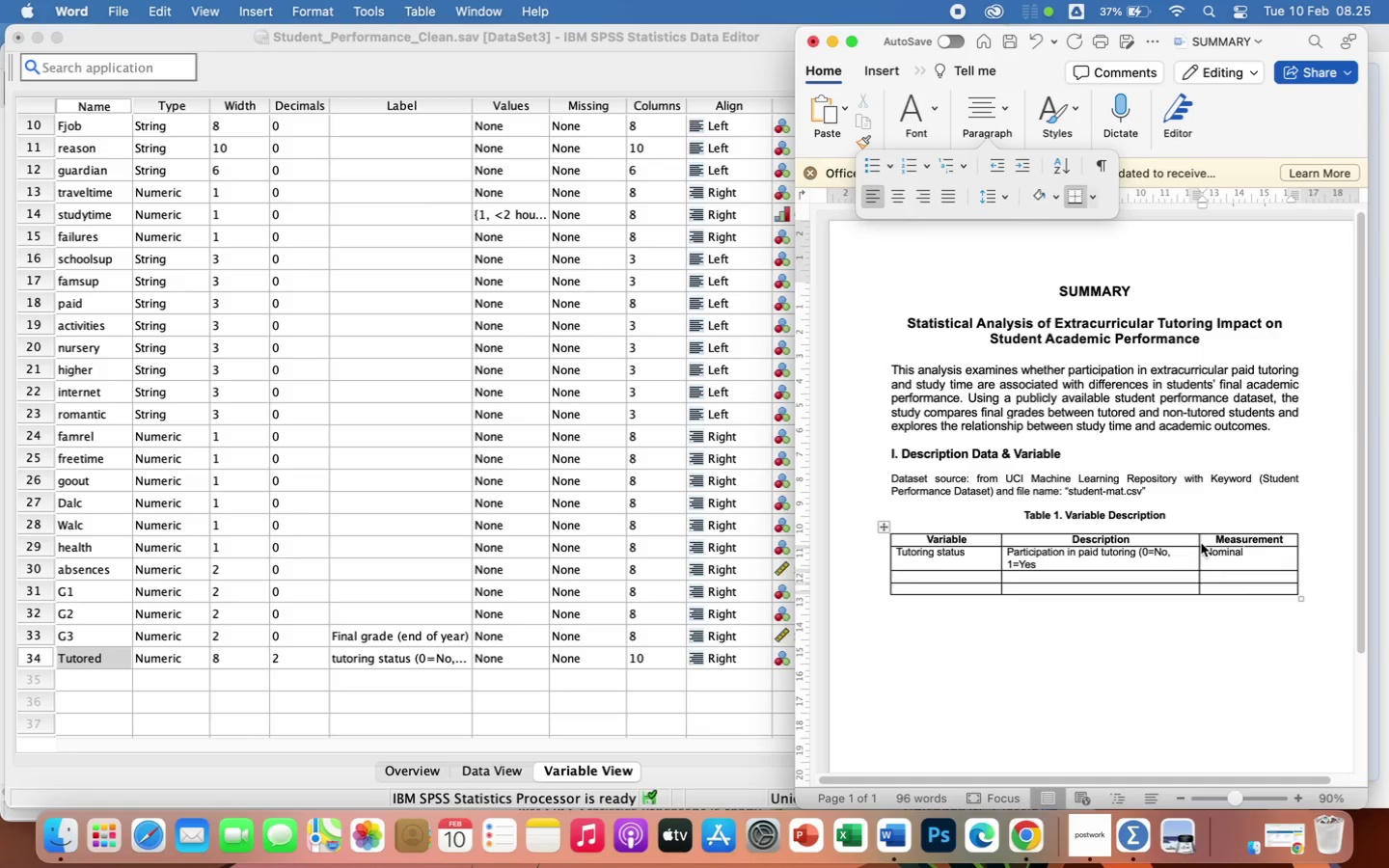 
wait(7.45)
 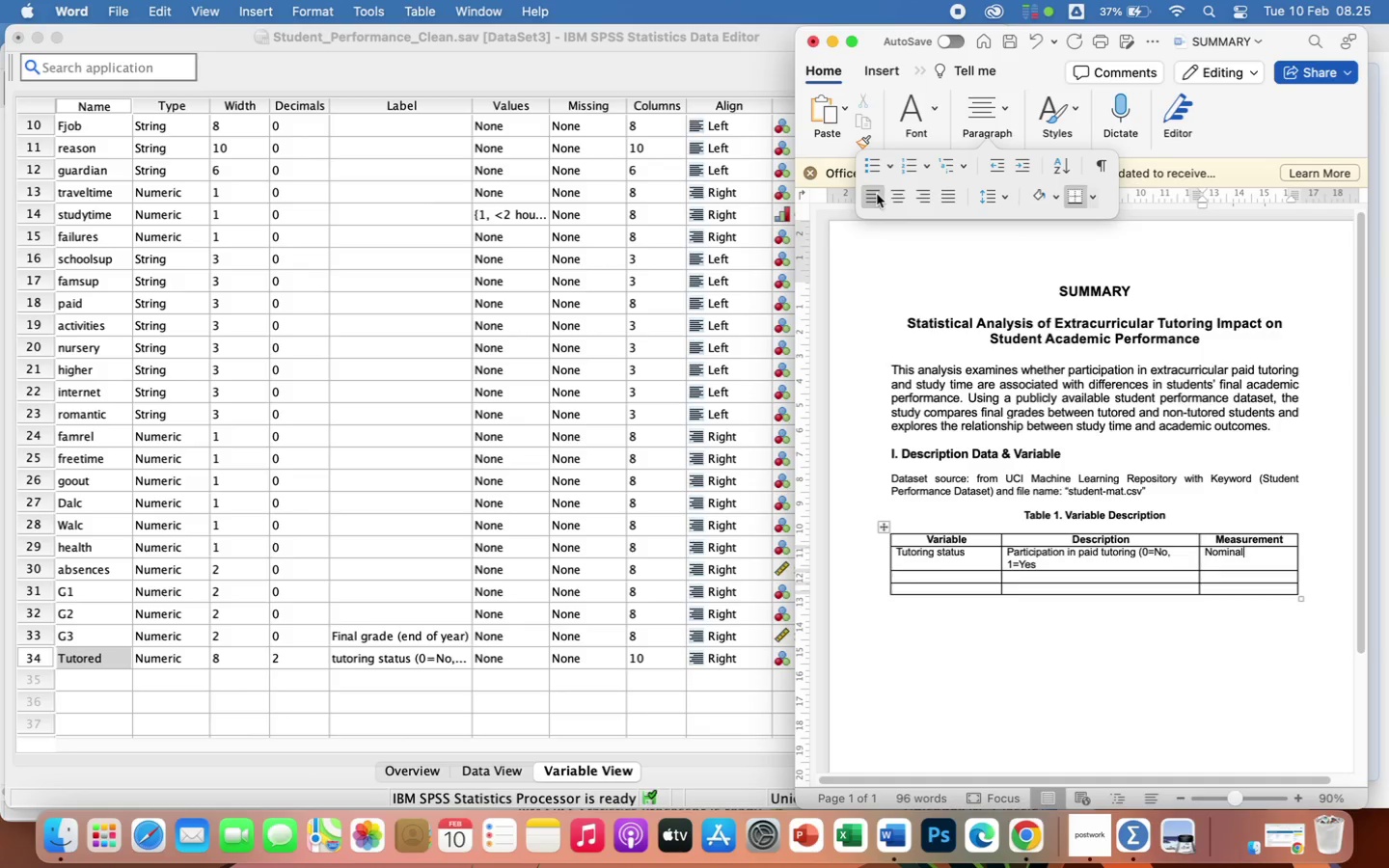 
left_click_drag(start_coordinate=[1196, 538], to_coordinate=[1206, 546])
 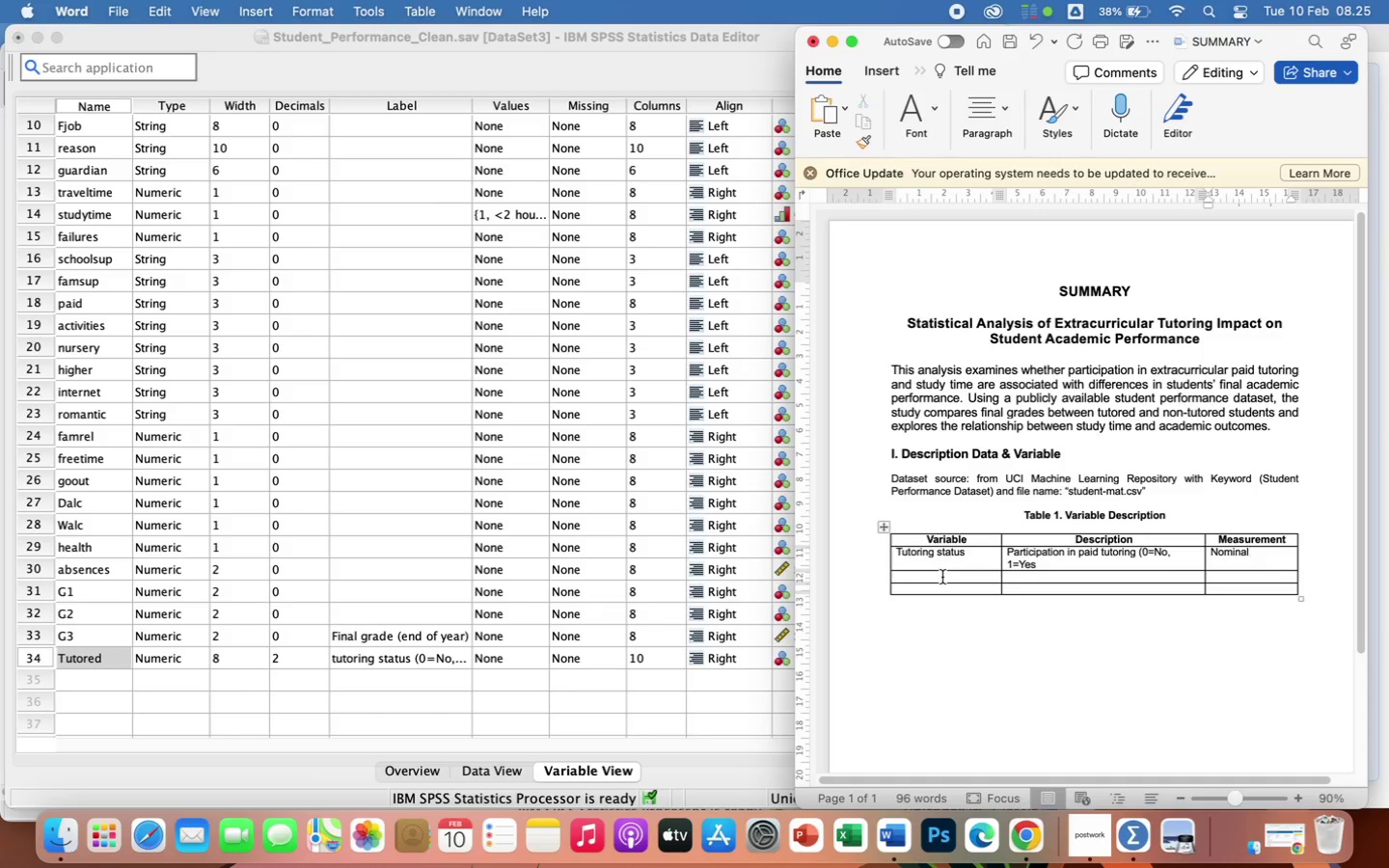 
left_click([942, 577])
 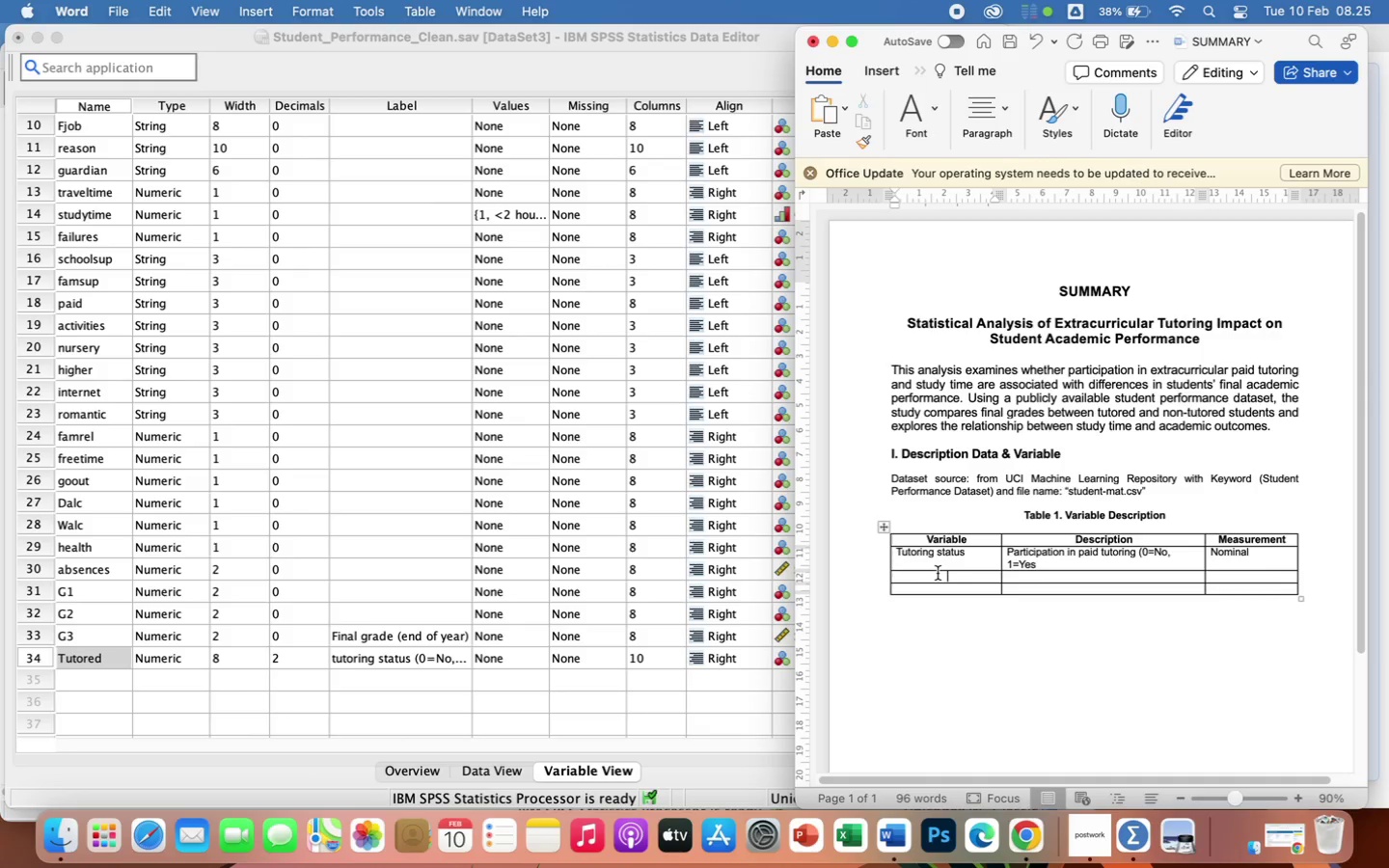 
wait(8.8)
 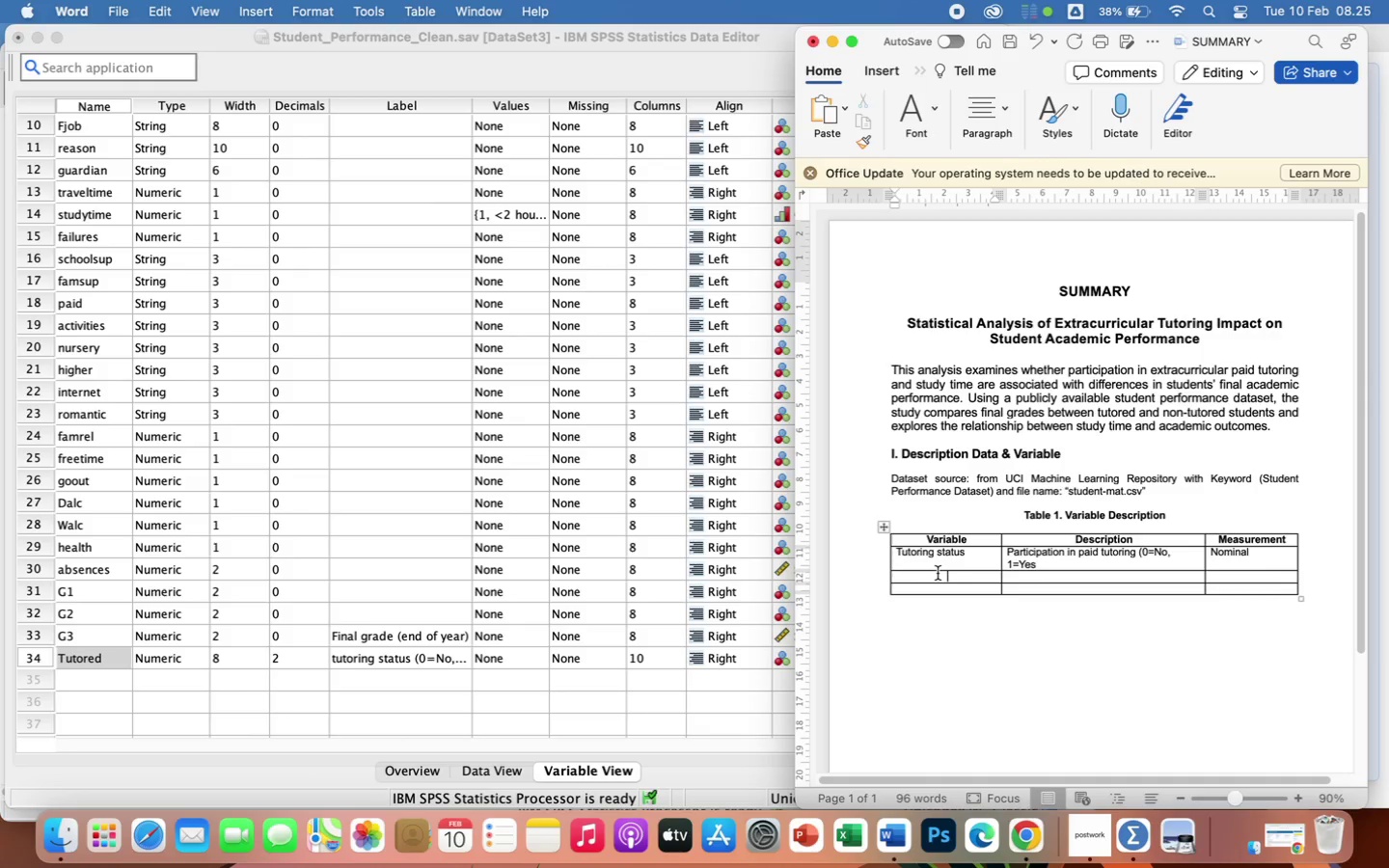 
left_click_drag(start_coordinate=[896, 554], to_coordinate=[1254, 585])
 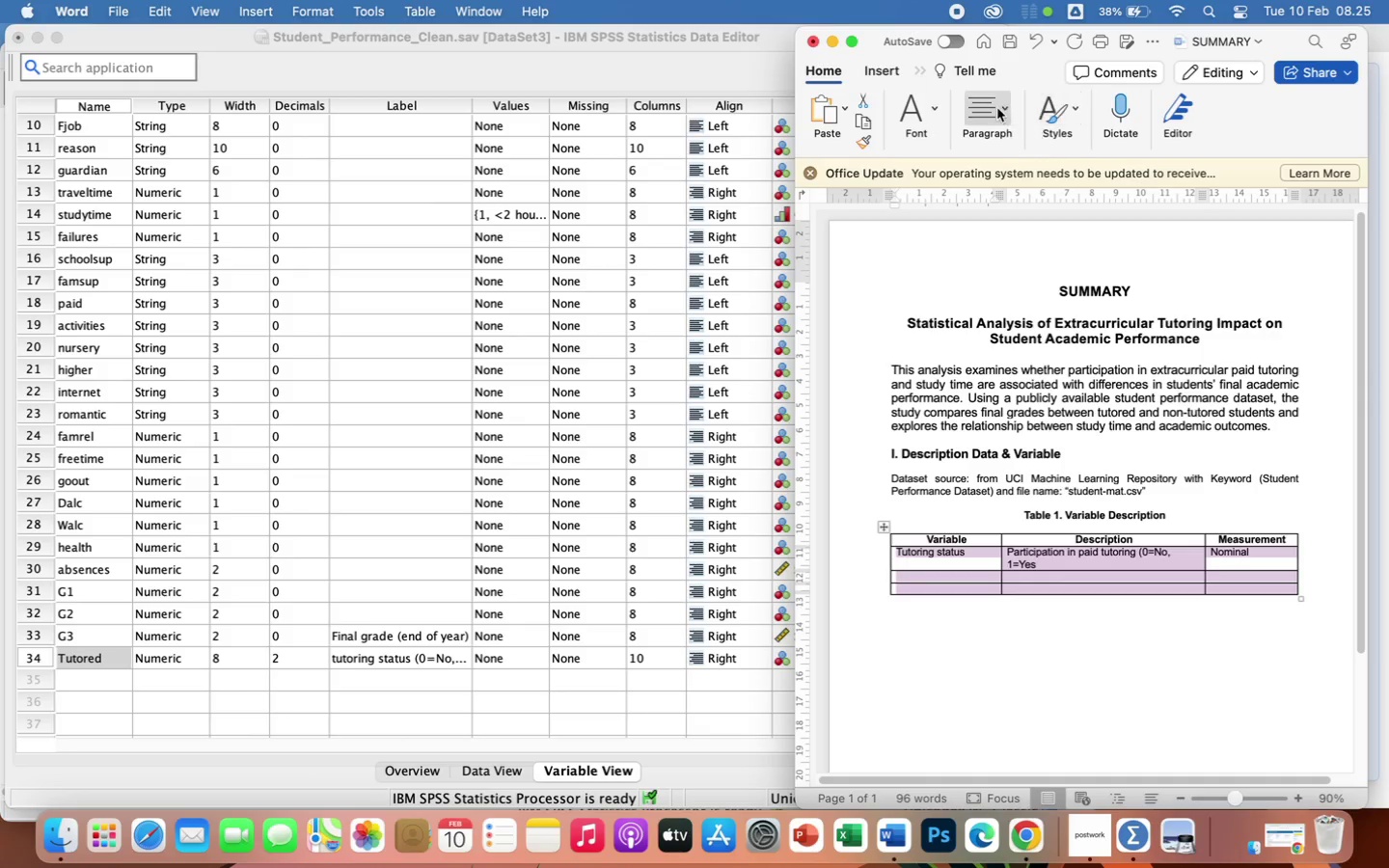 
left_click([996, 107])
 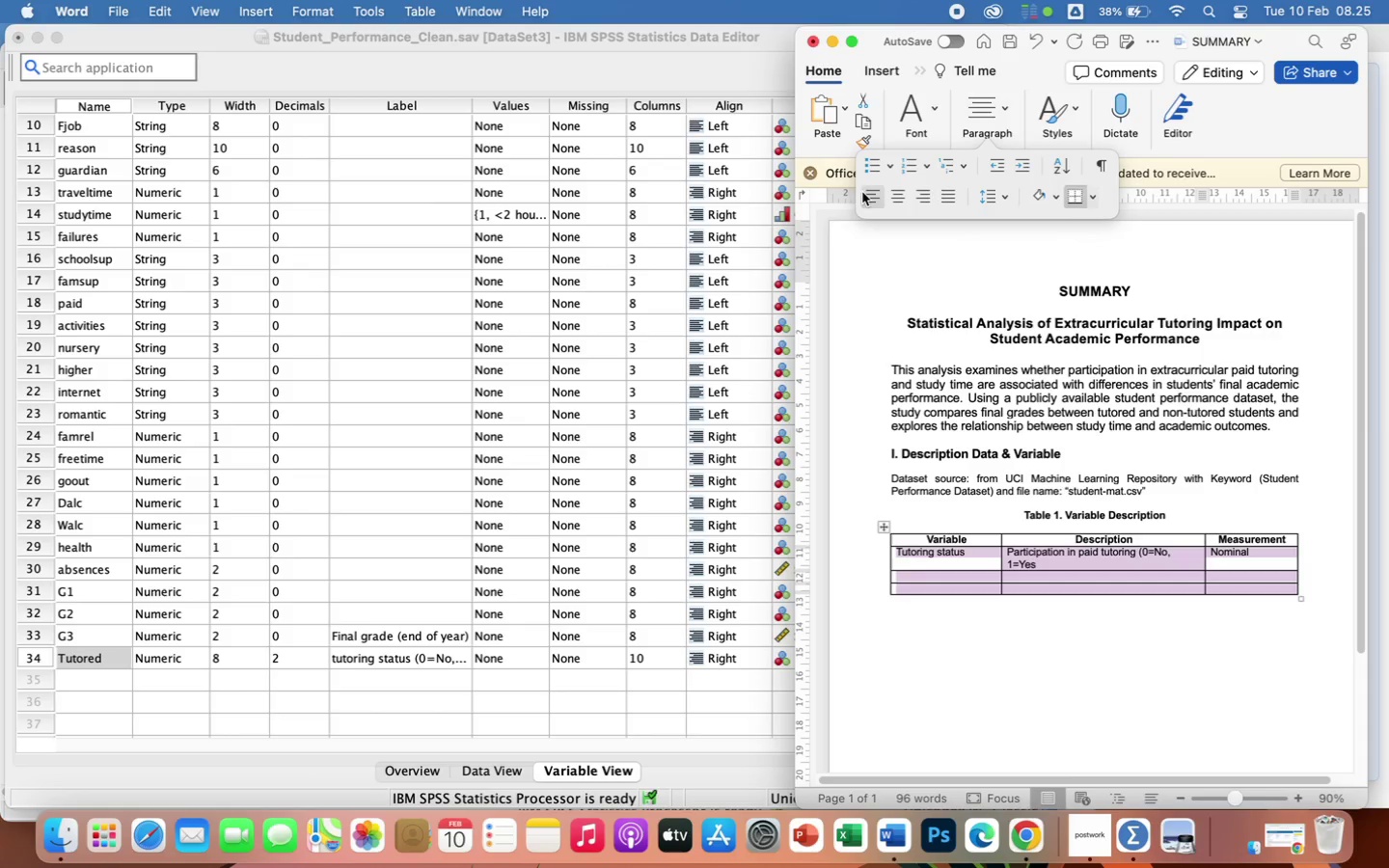 
left_click([875, 193])
 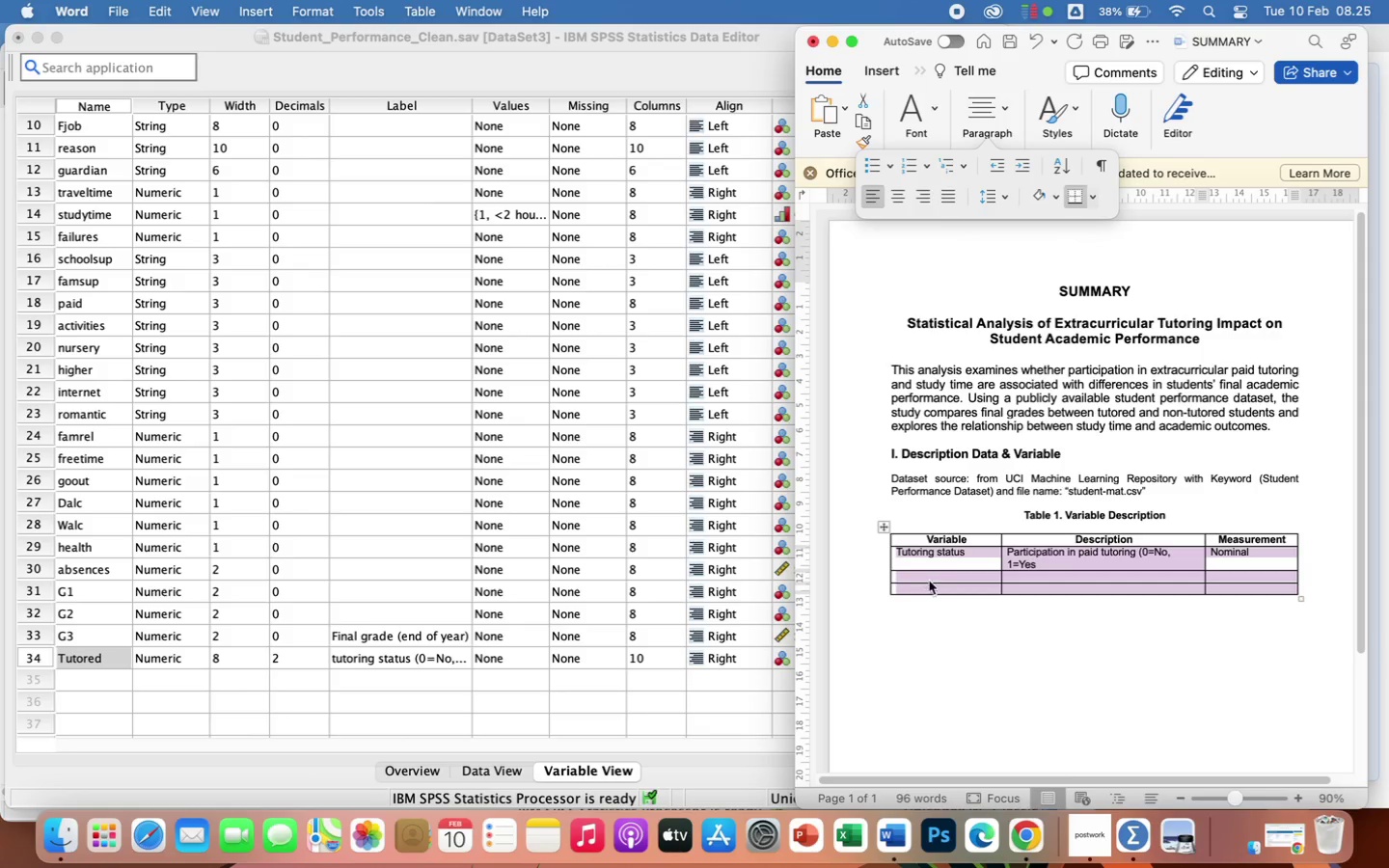 
left_click([926, 576])
 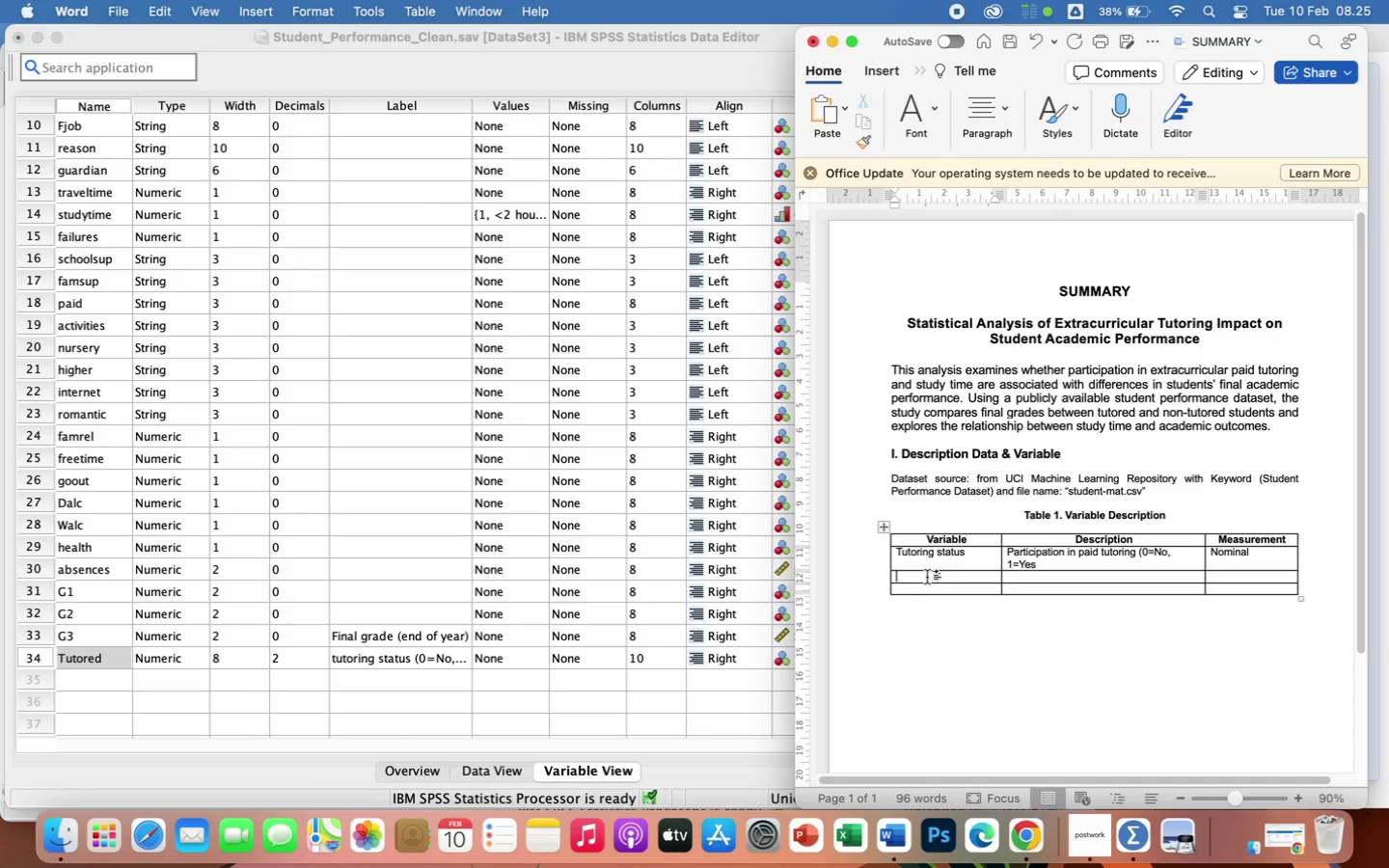 
type(Study Time)
 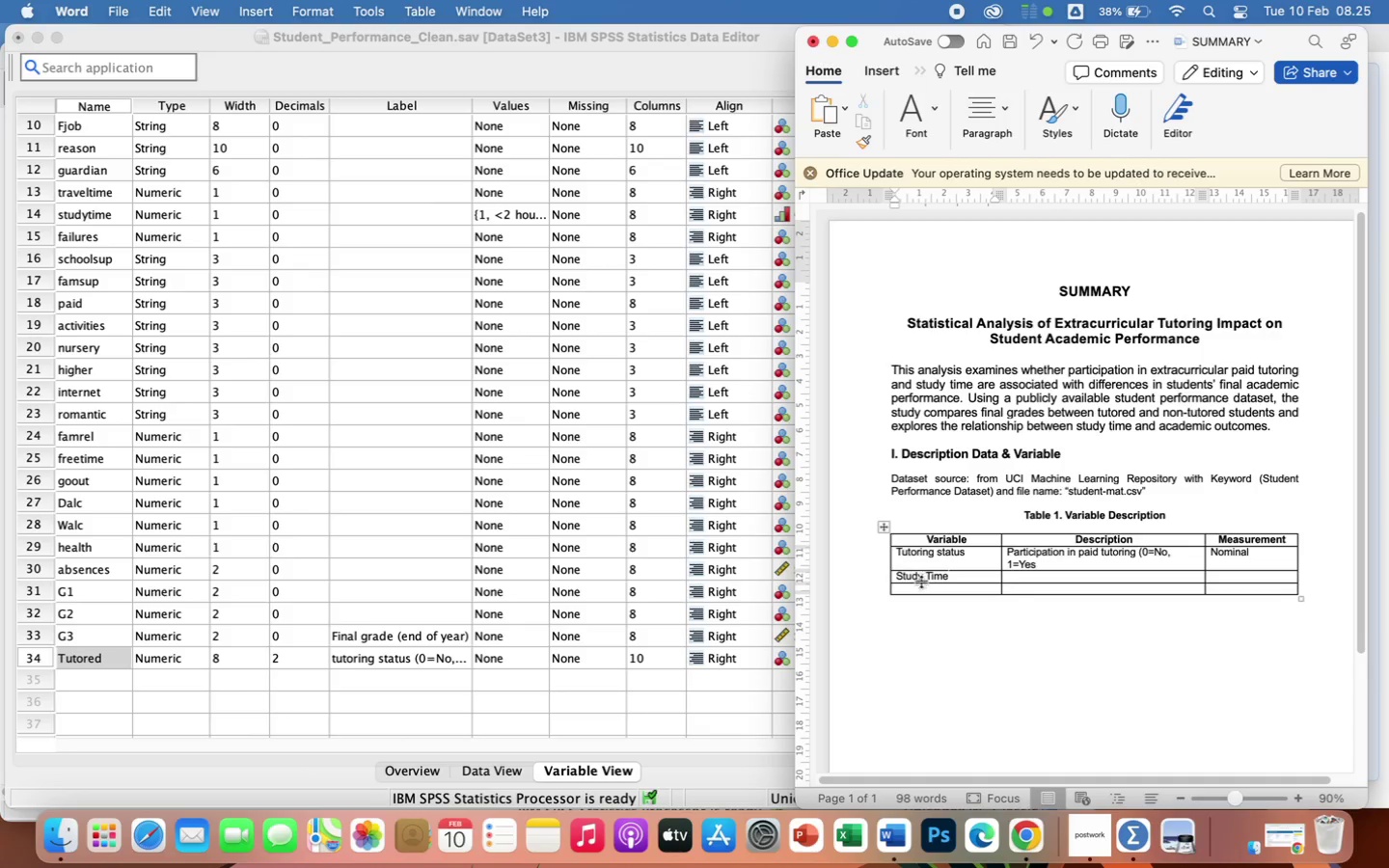 
left_click([918, 589])
 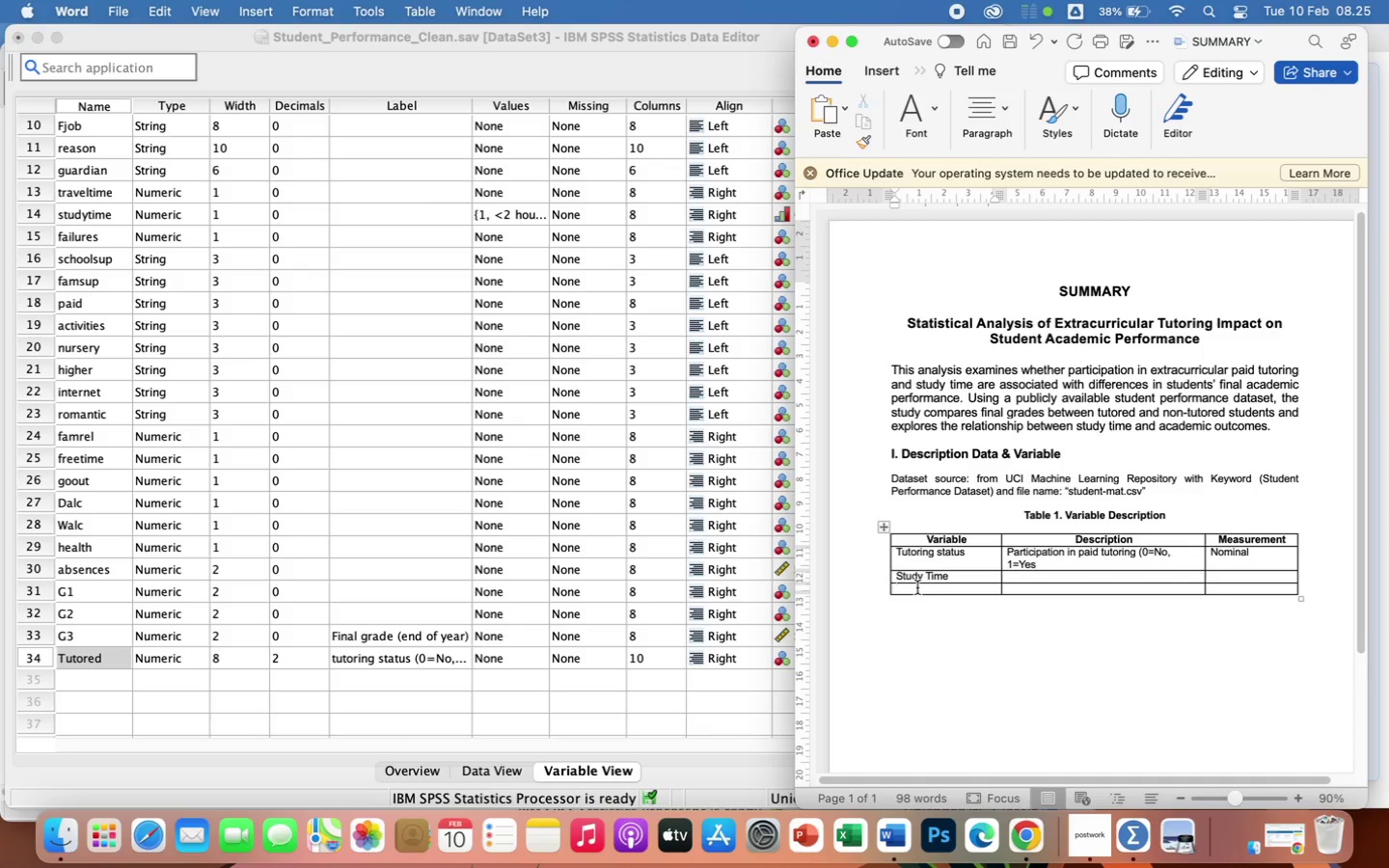 
type(Final Grade)
 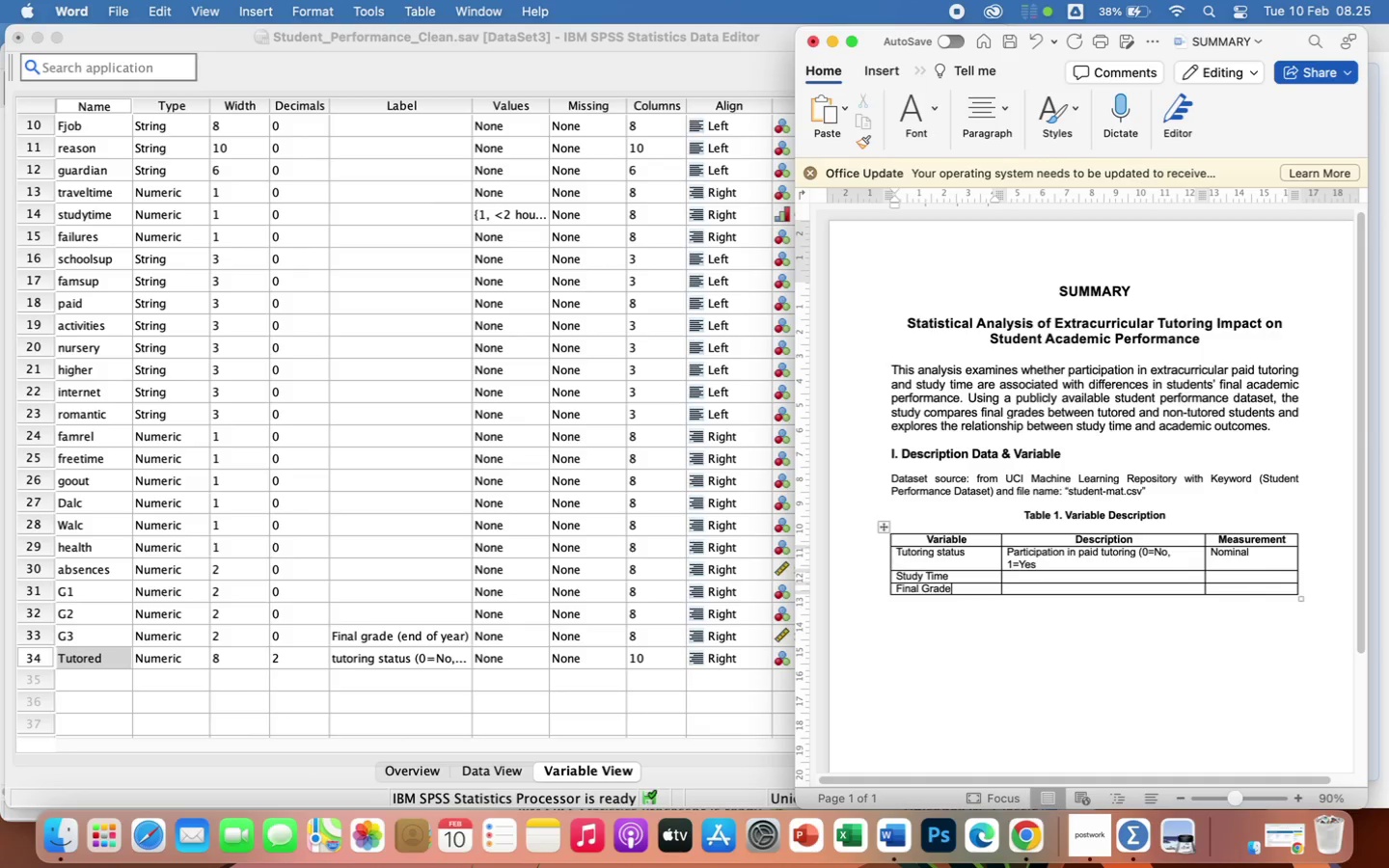 
type( (G3))
 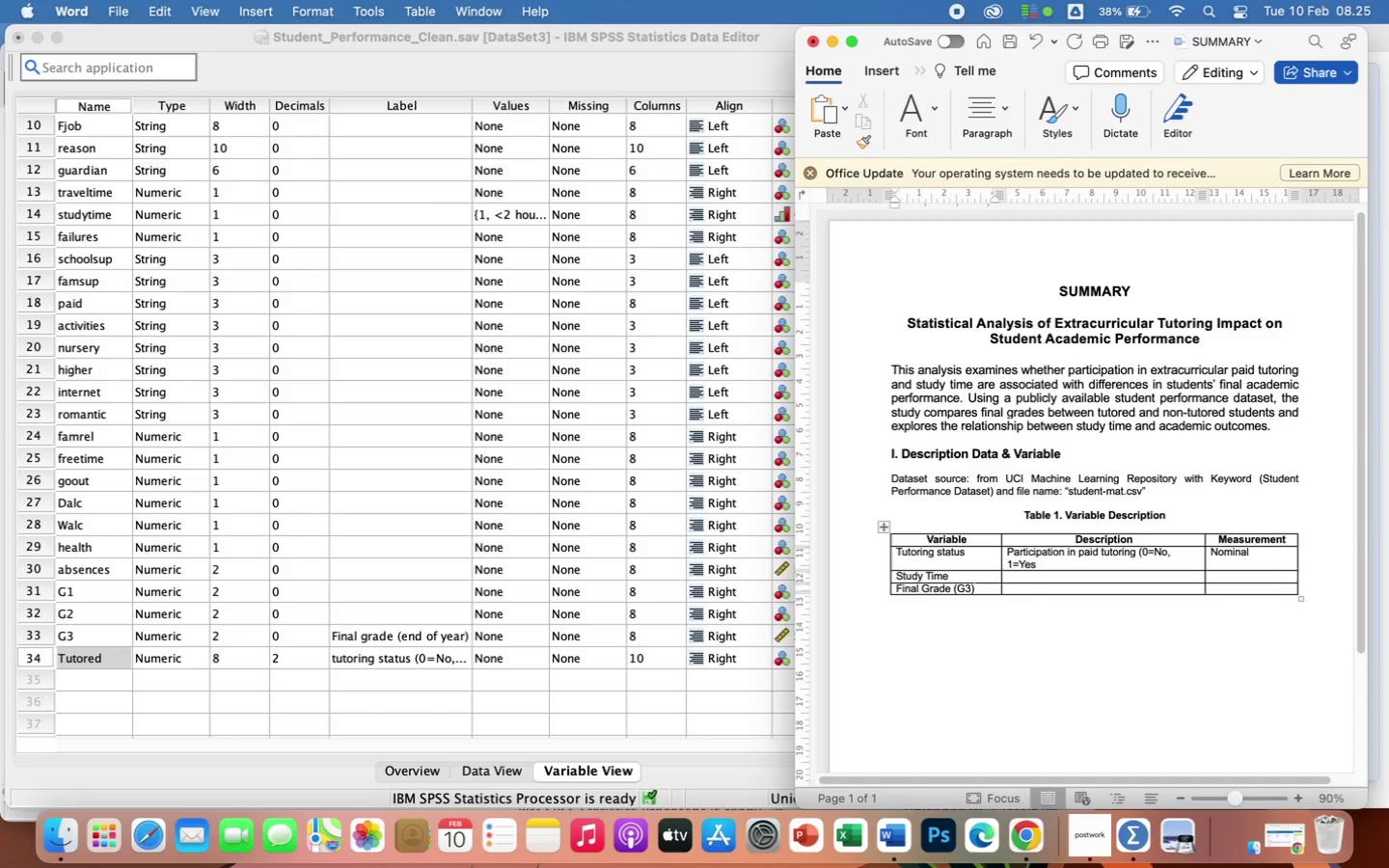 
left_click([942, 553])
 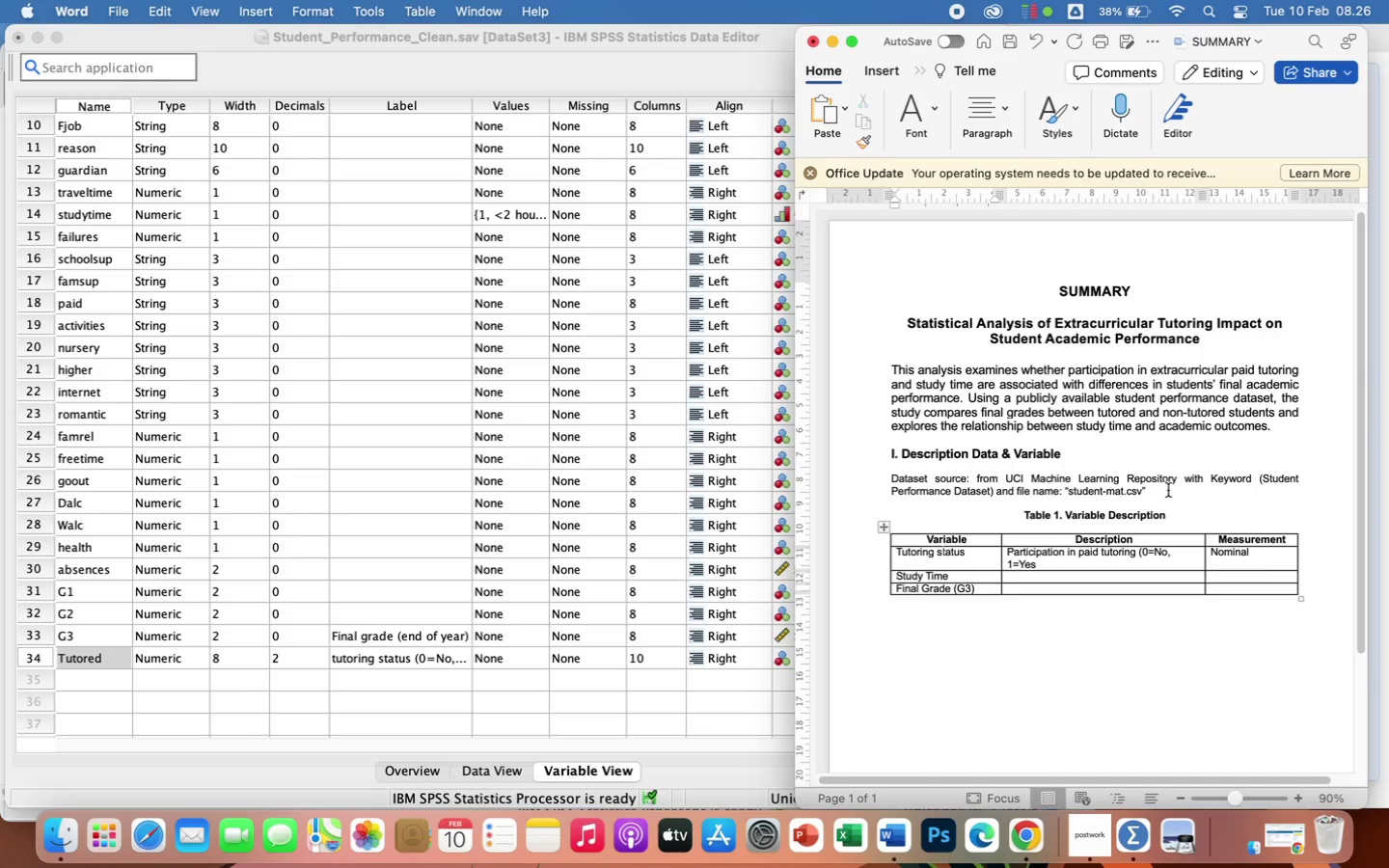 
key(Backspace)
type(SW)
key(Backspace)
 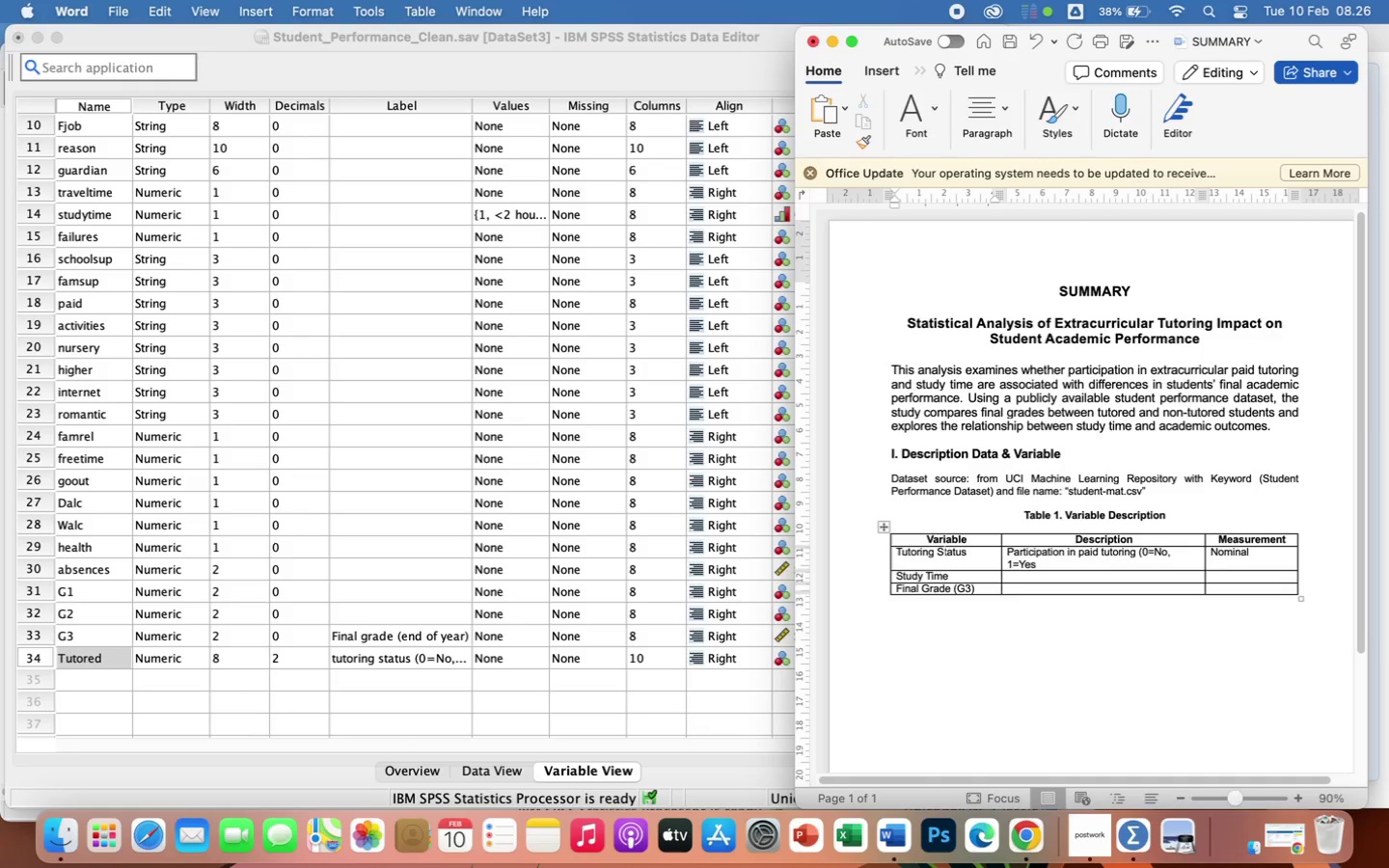 
left_click([1036, 579])
 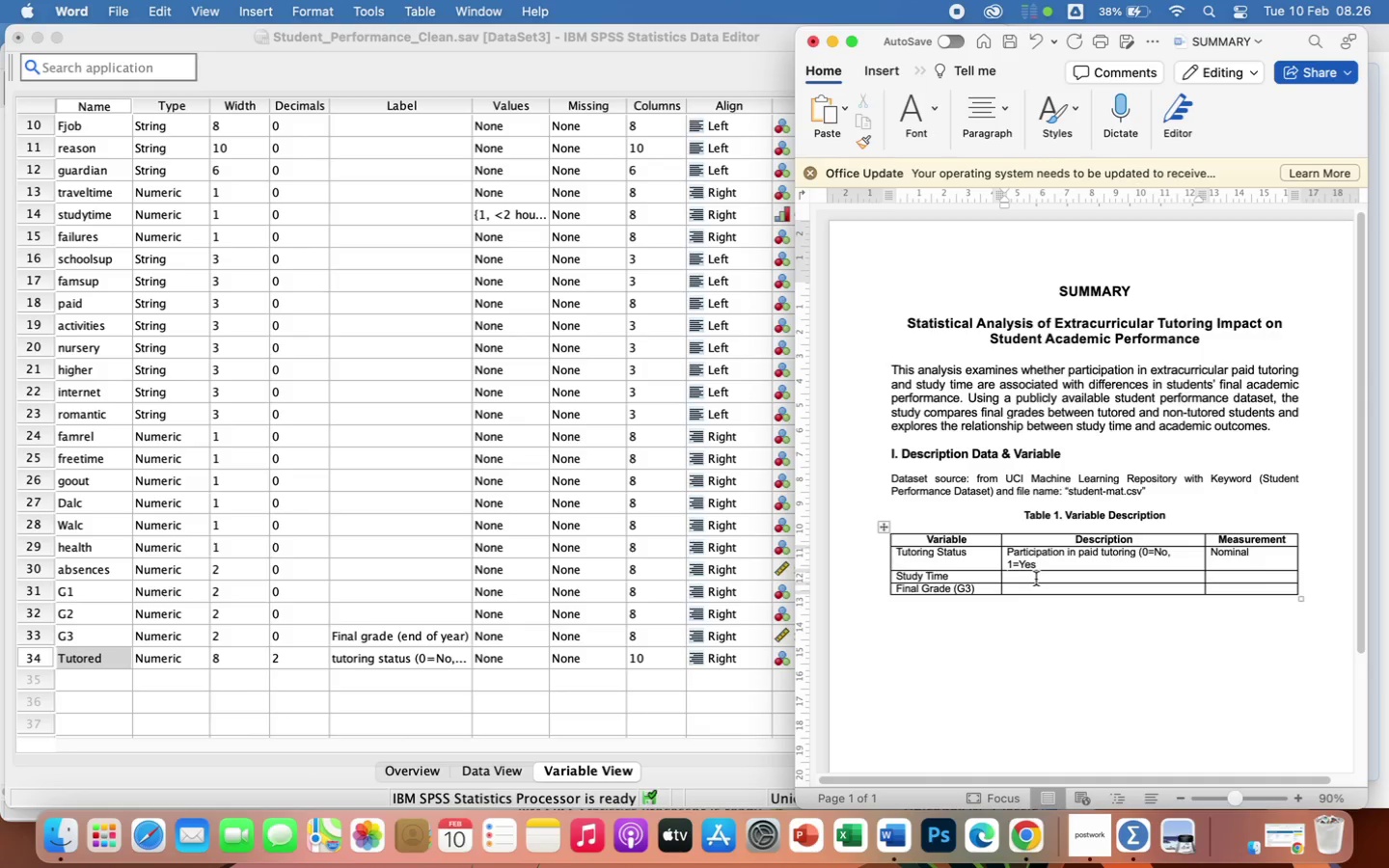 
type(Weekly study time category (1-4))
 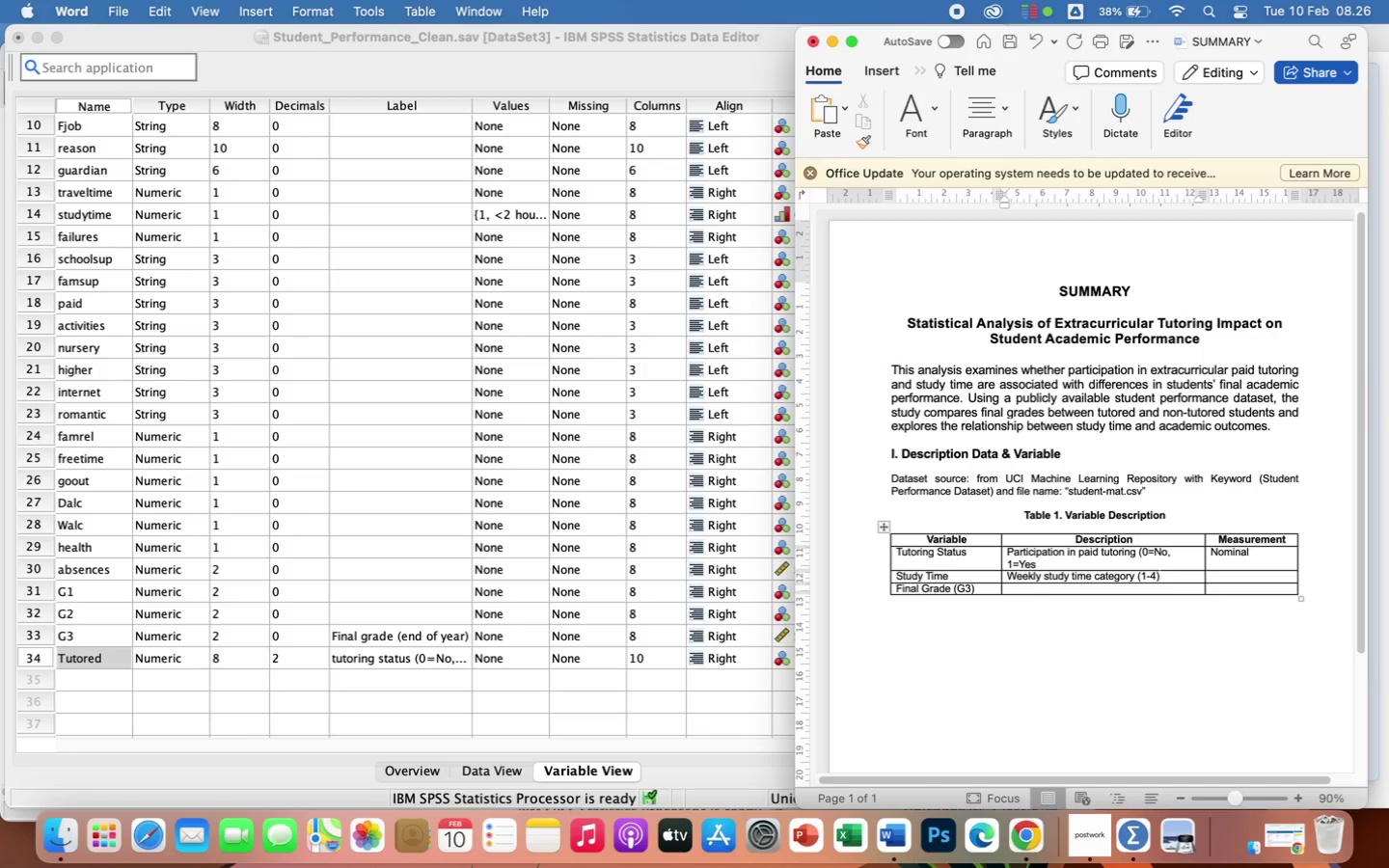 
left_click([1026, 592])
 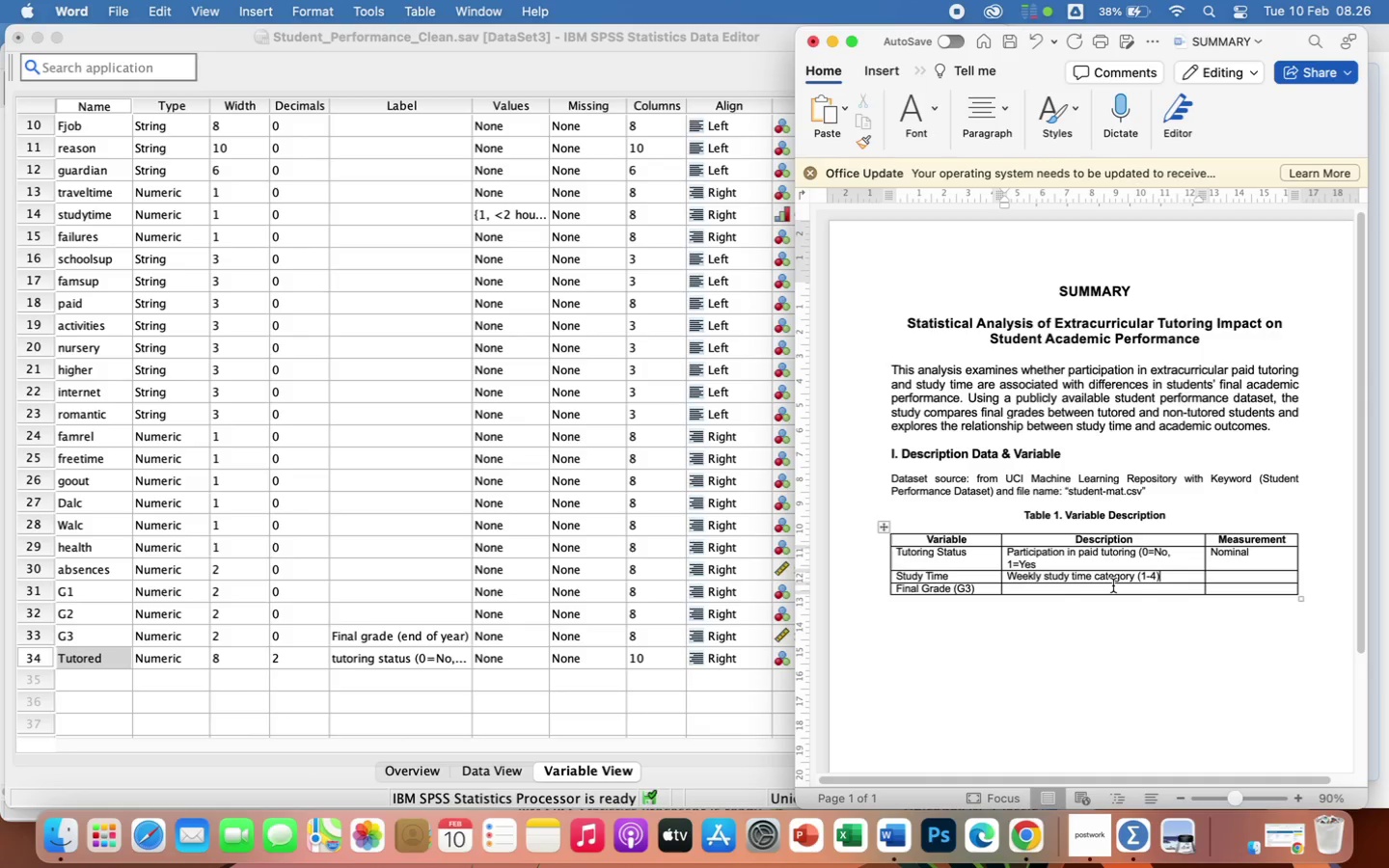 
left_click([1113, 586])
 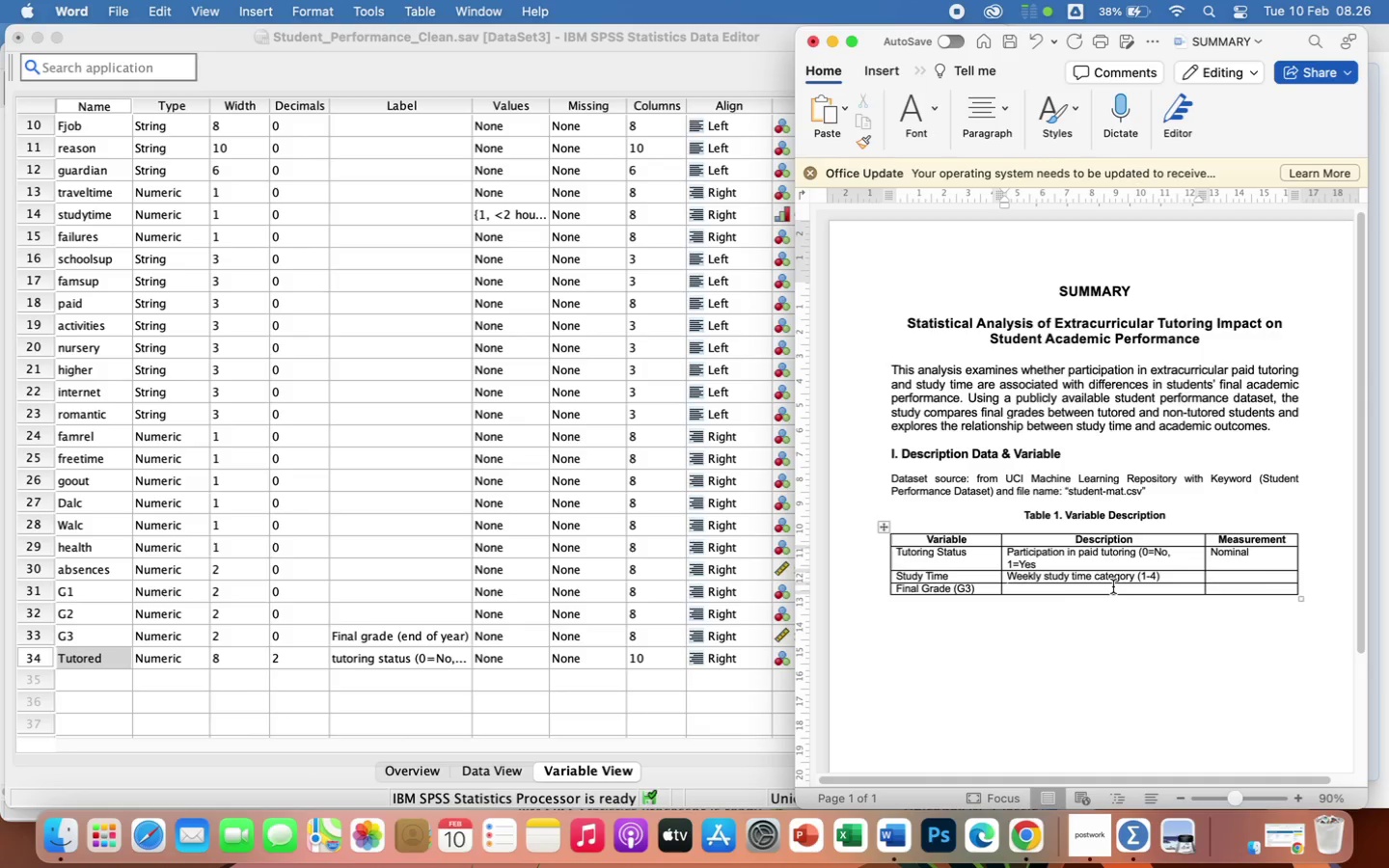 
type(End )
key(Backspace)
type(-of-year academic grade)
 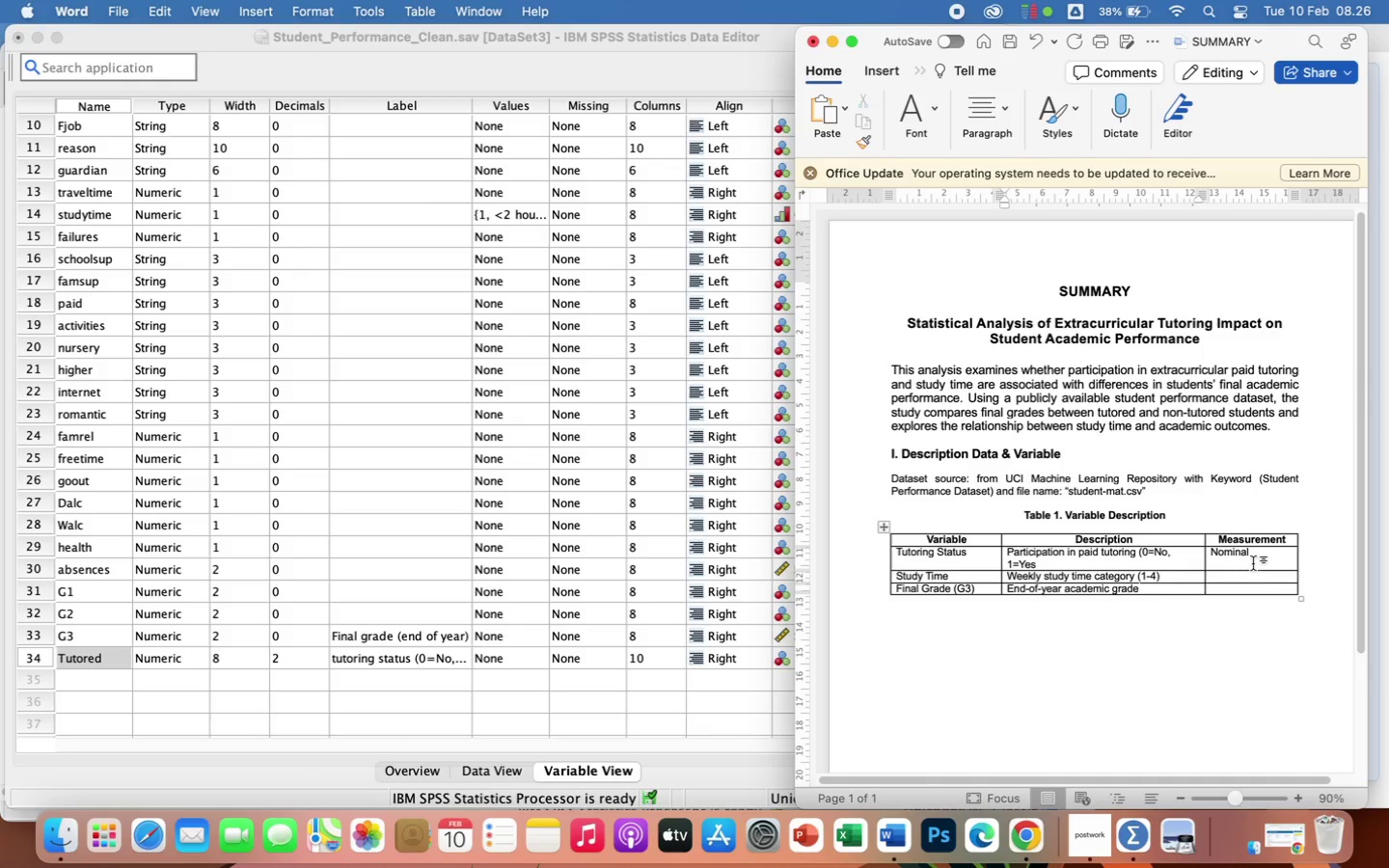 
left_click([1249, 577])
 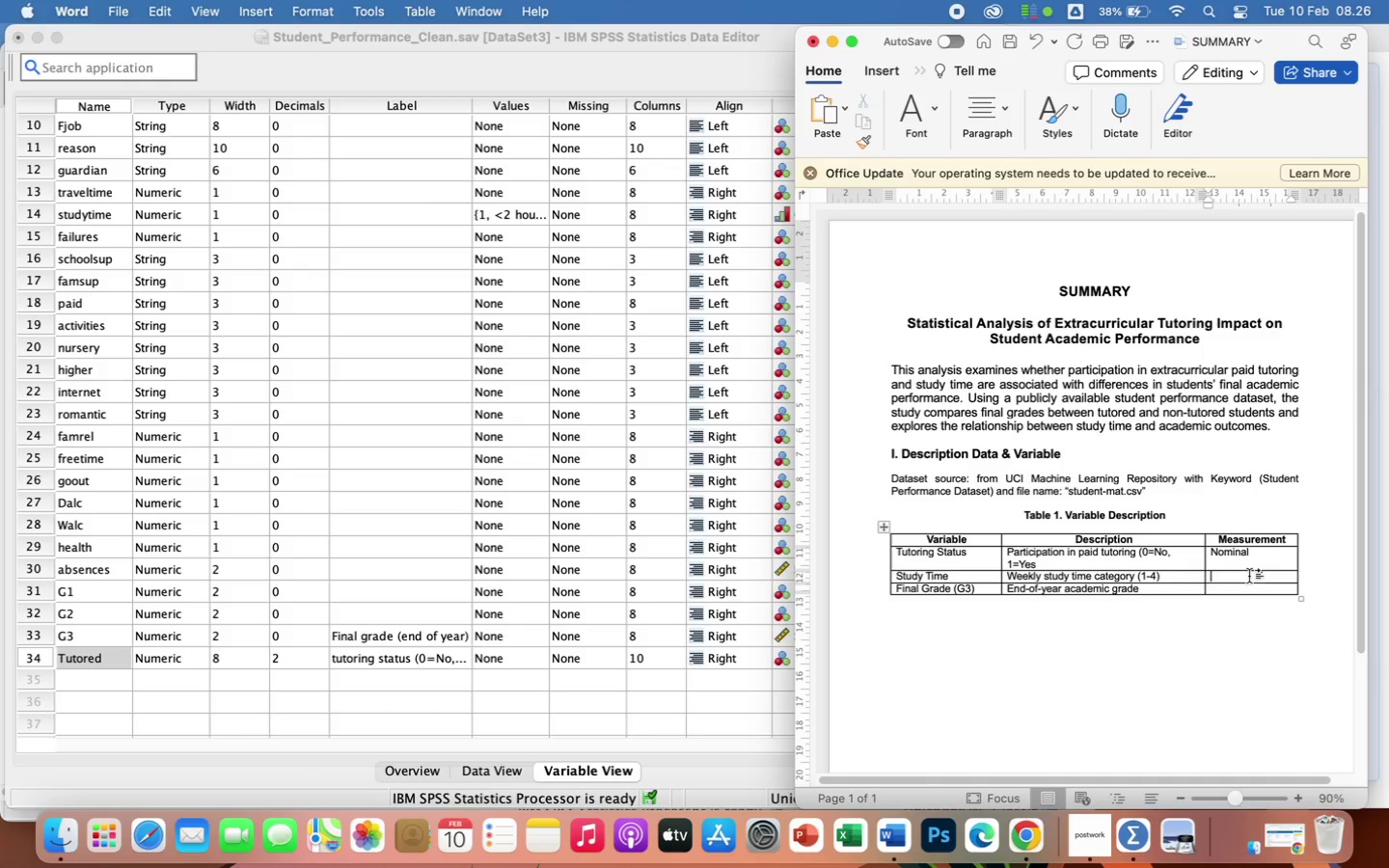 
type(Ordinal)
 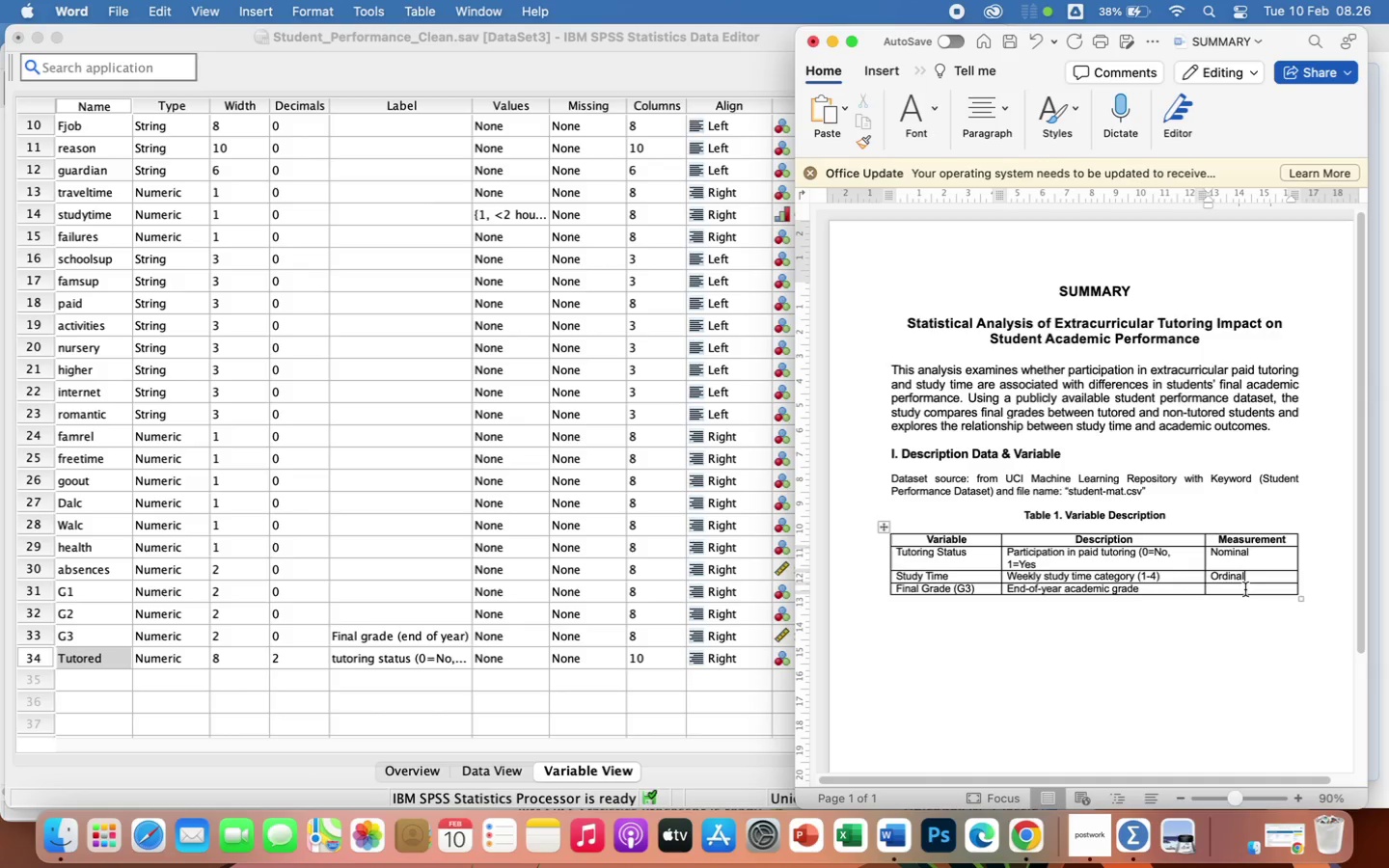 
type(Scale)
 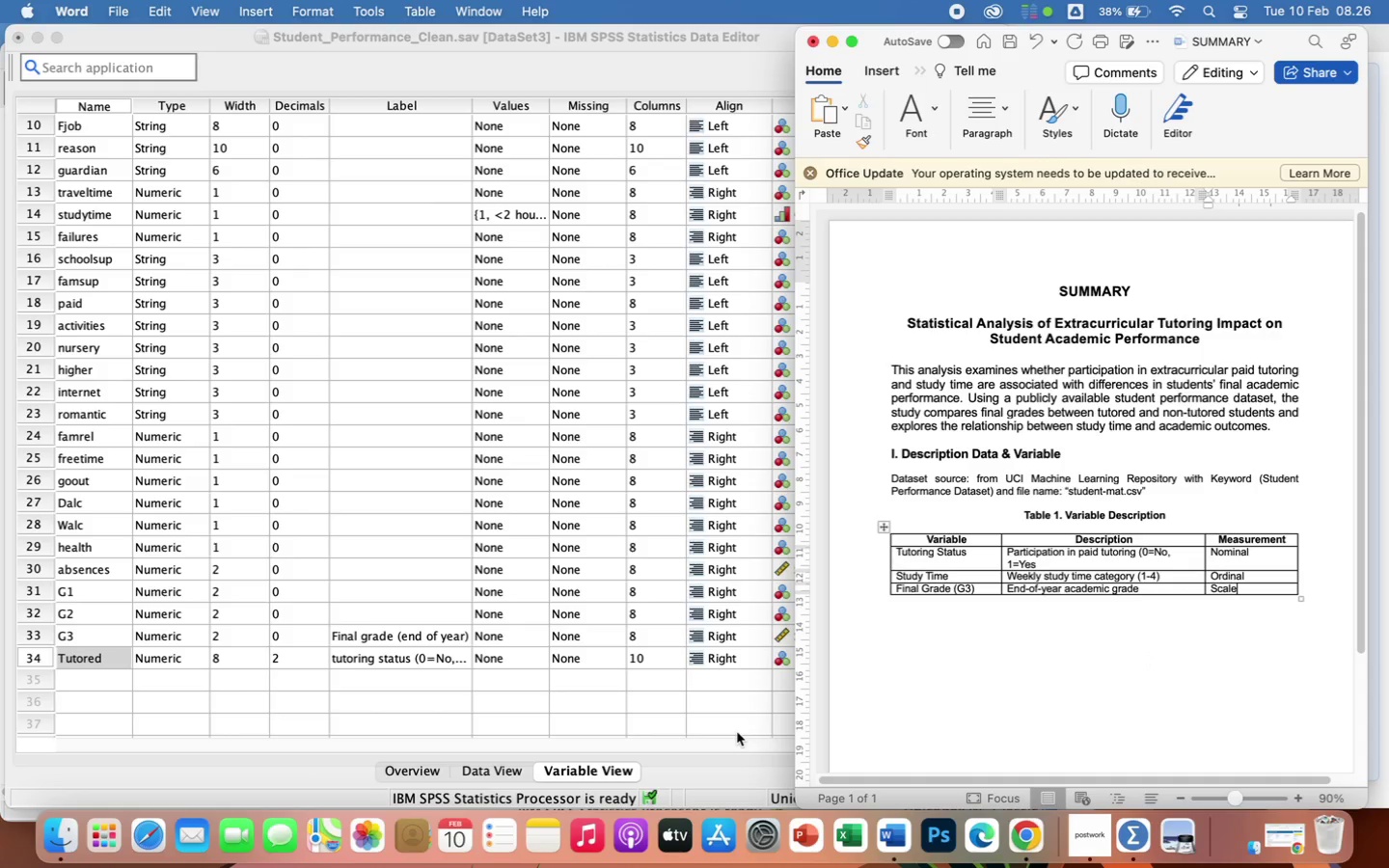 
left_click([737, 724])
 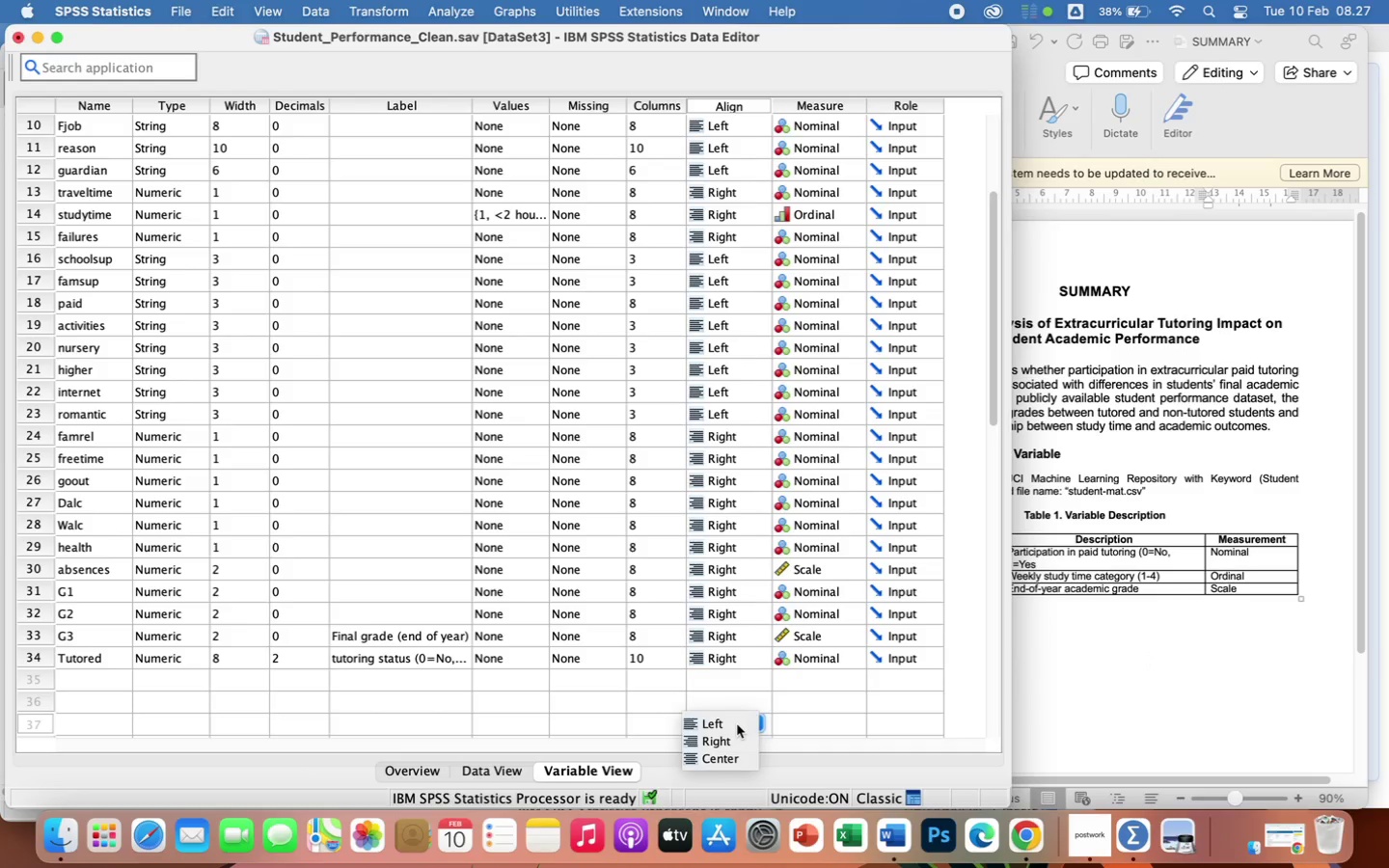 
wait(7.52)
 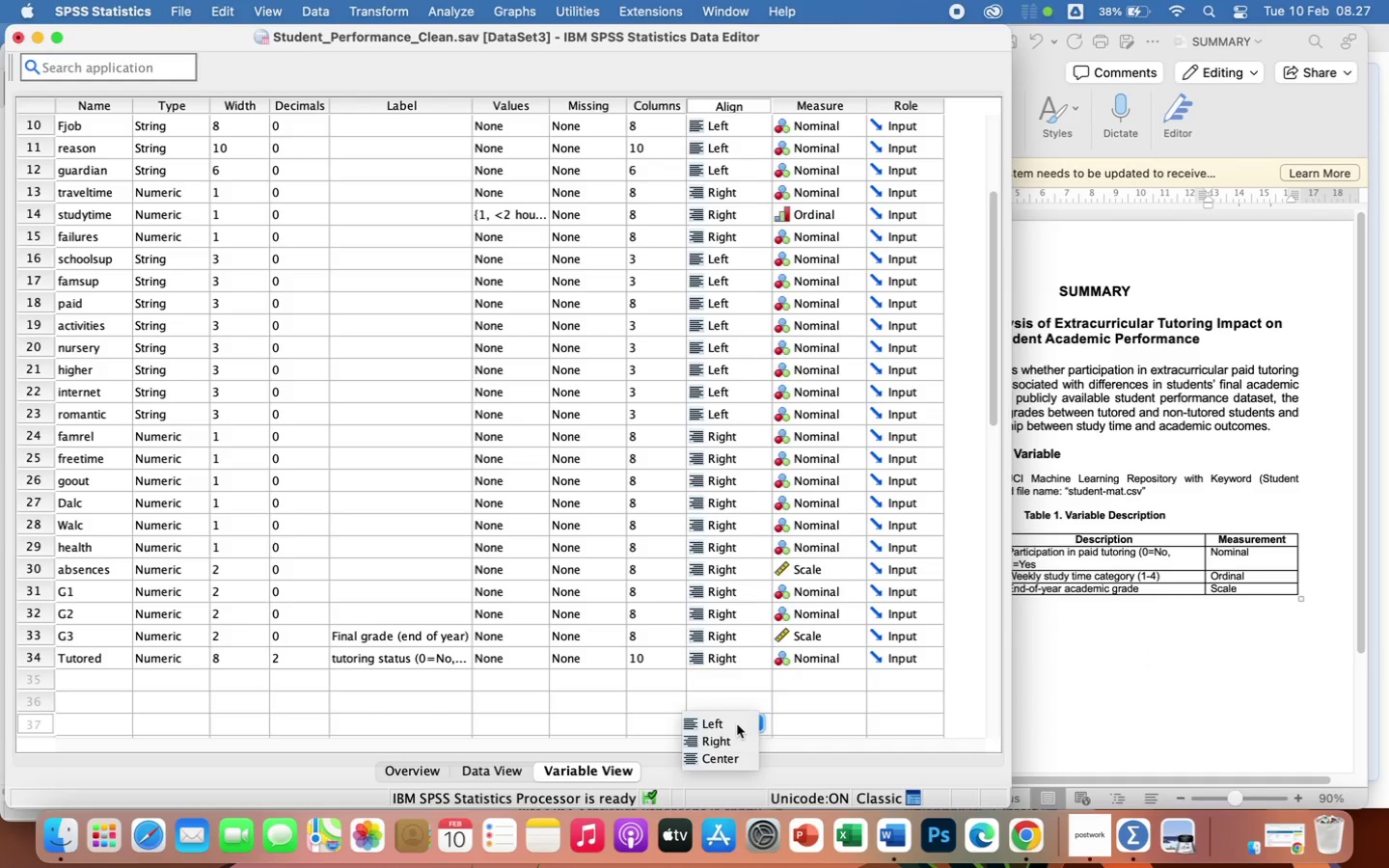 
left_click([851, 657])
 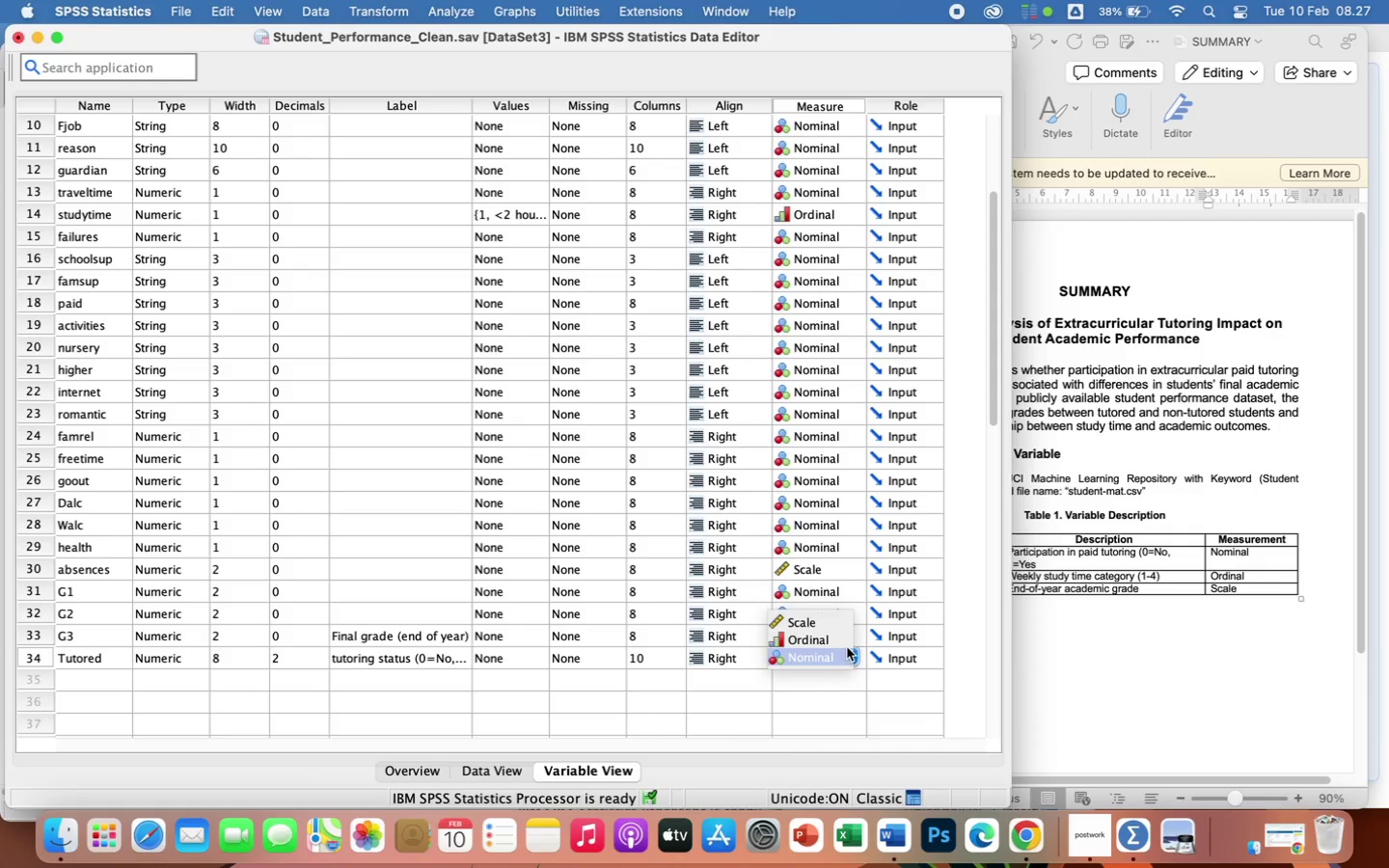 
left_click([847, 640])
 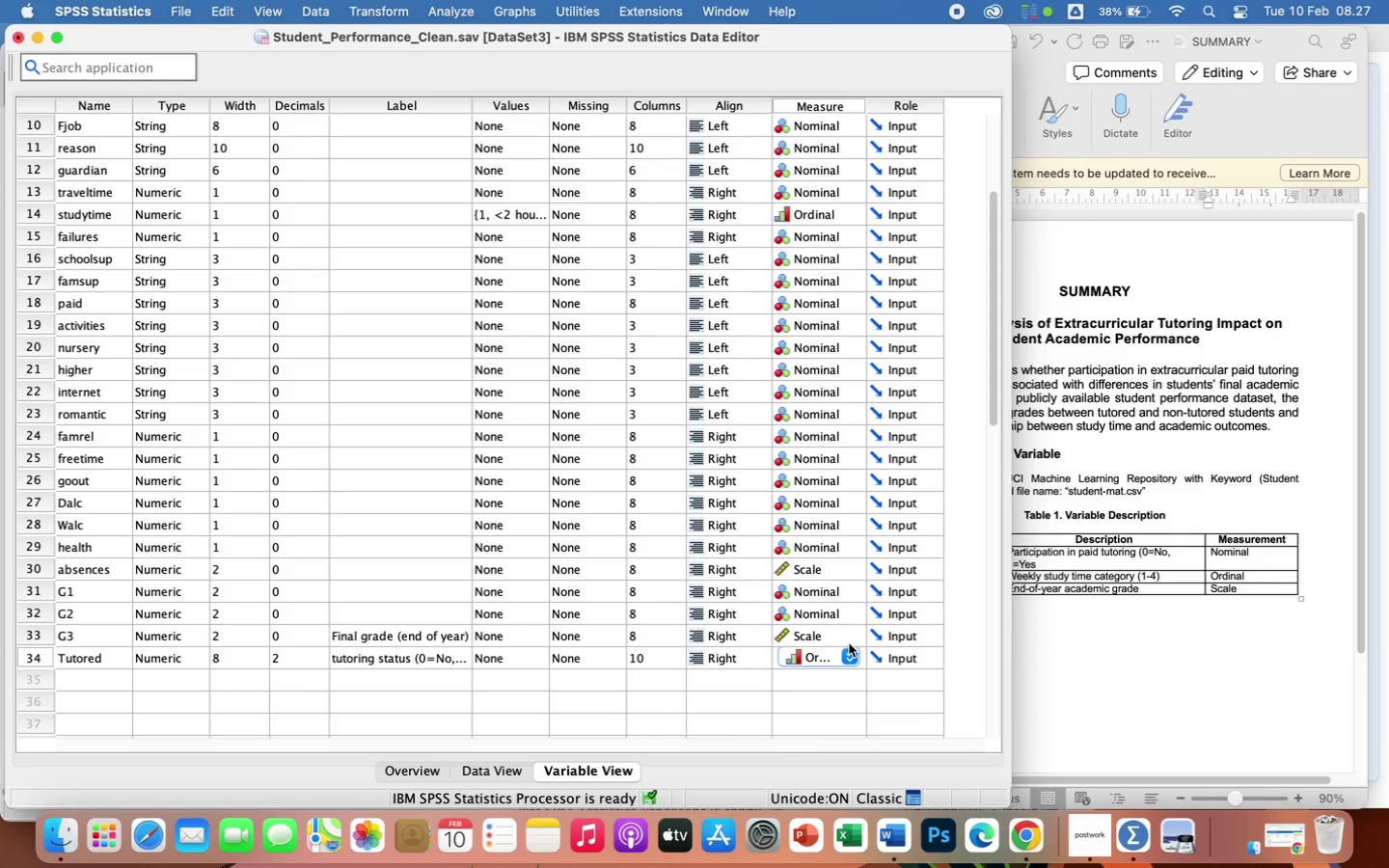 
wait(10.4)
 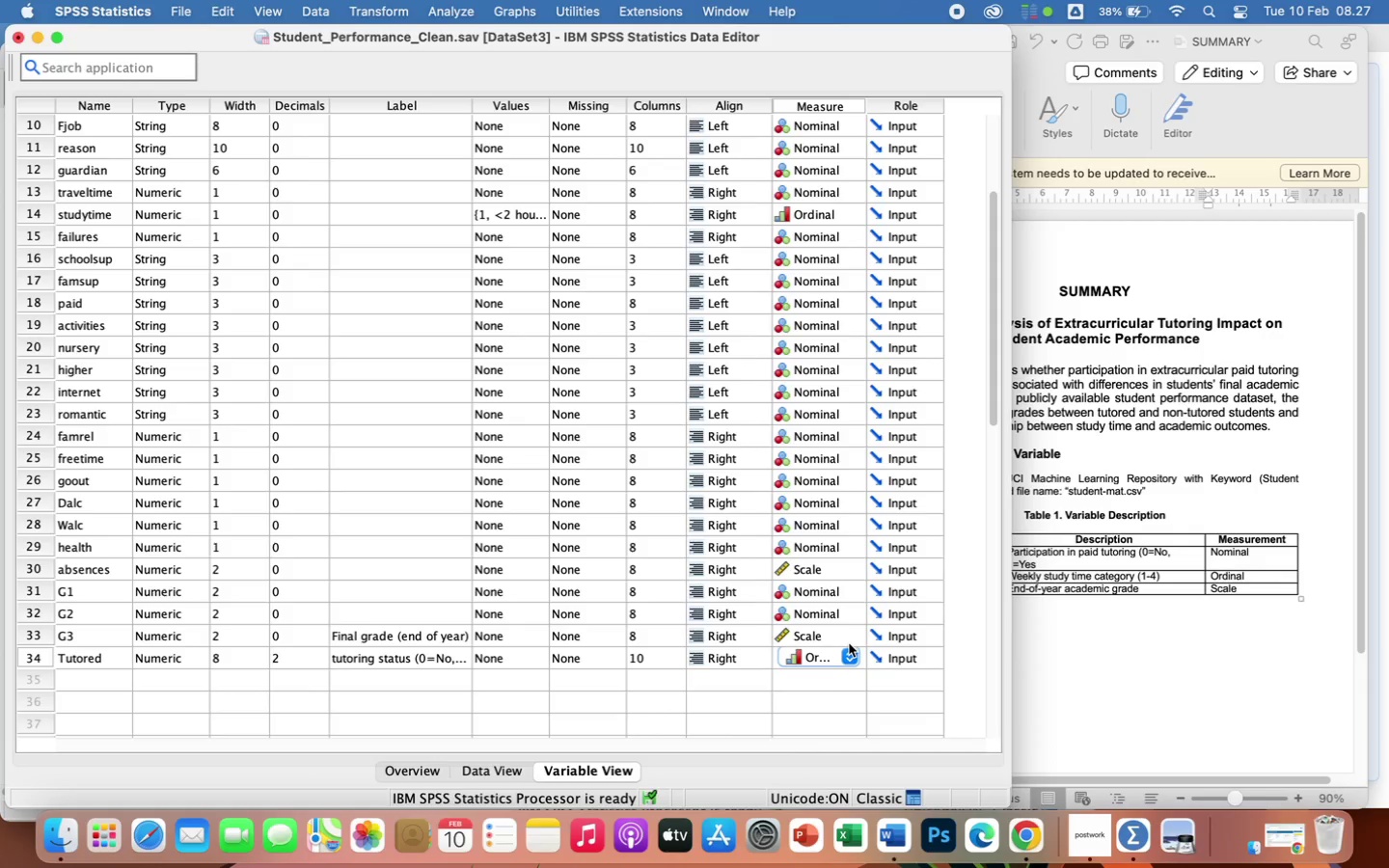 
left_click([824, 660])
 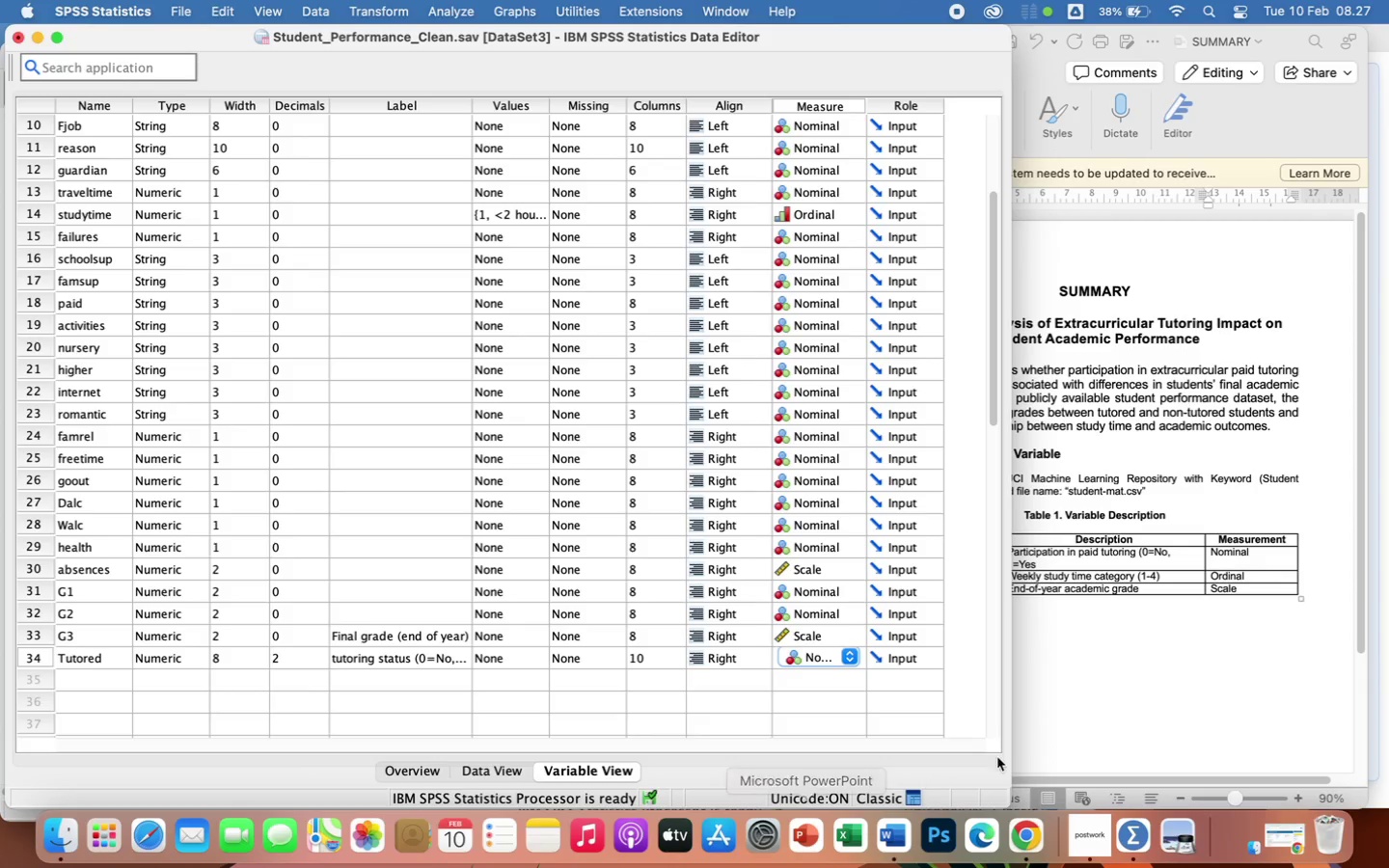 
left_click([1074, 710])
 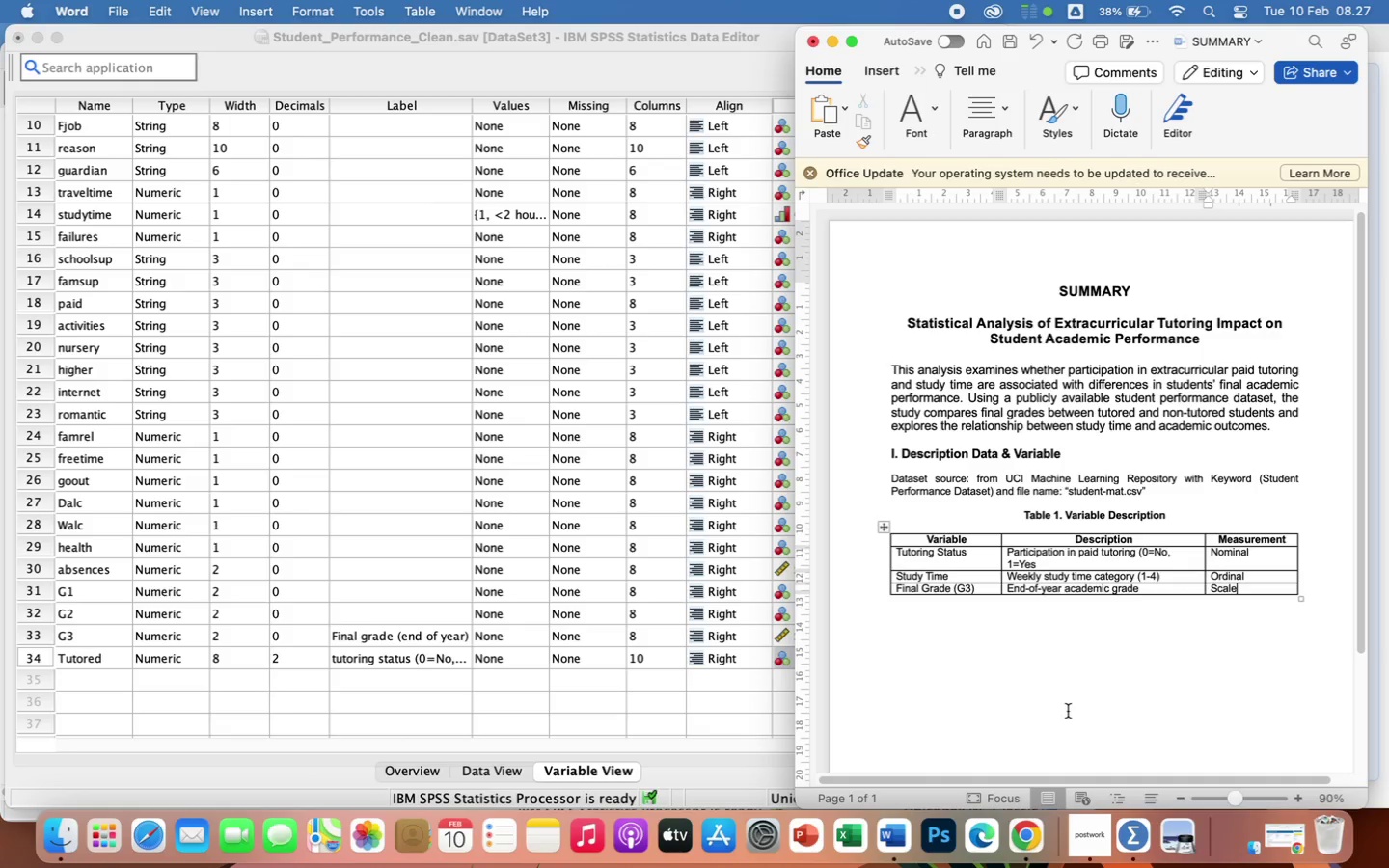 
wait(12.59)
 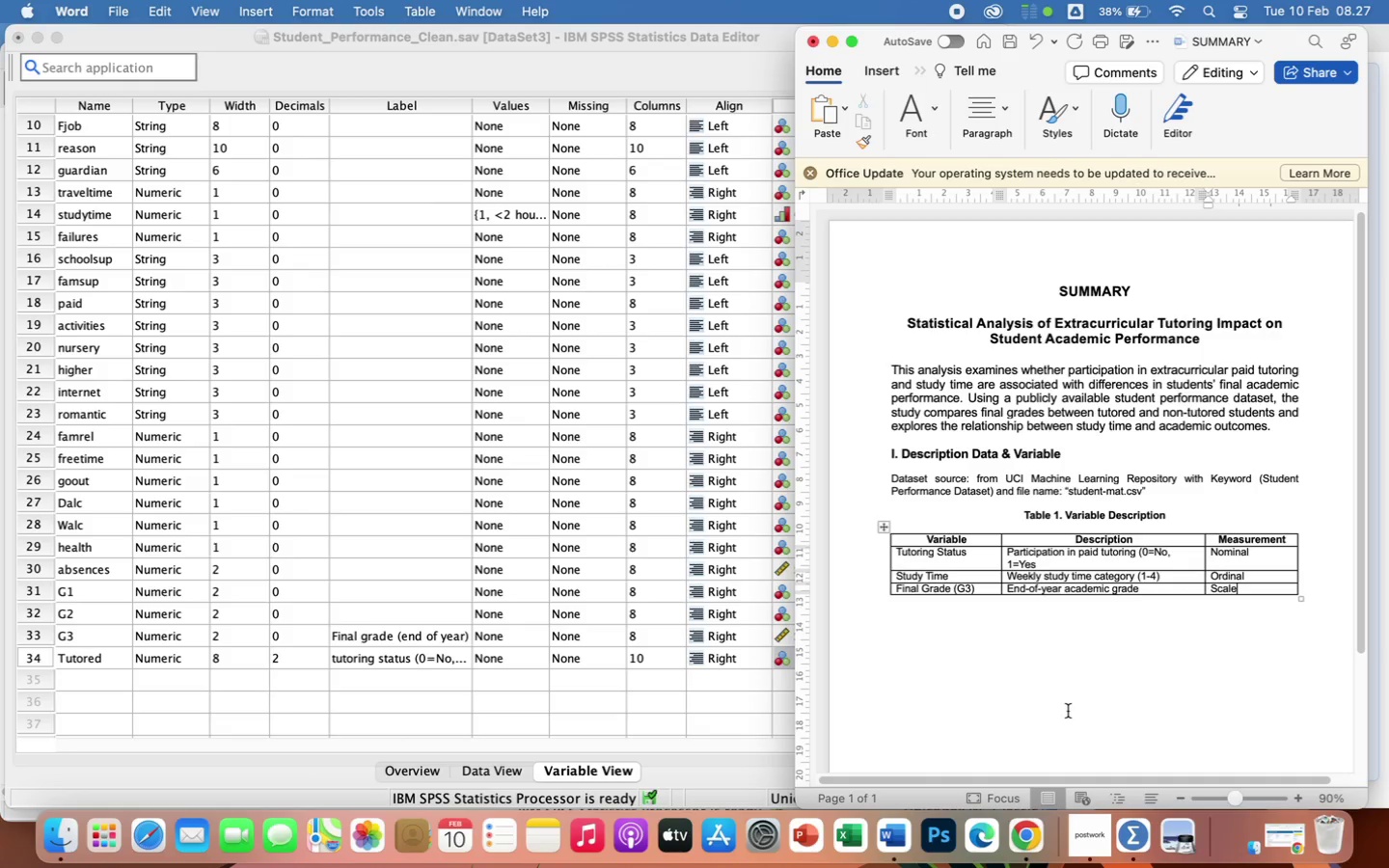 
left_click_drag(start_coordinate=[1301, 597], to_coordinate=[1300, 607])
 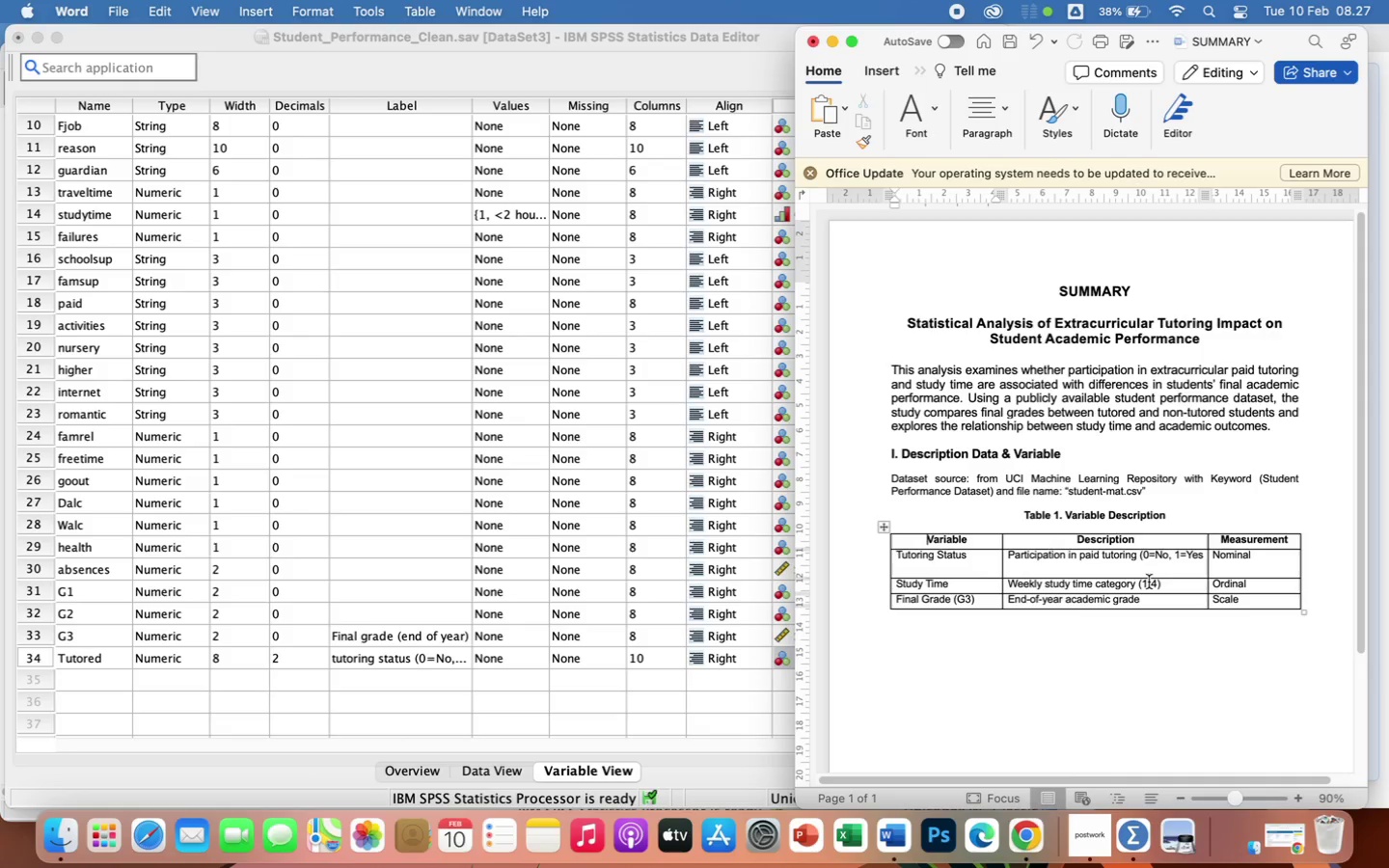 
wait(5.27)
 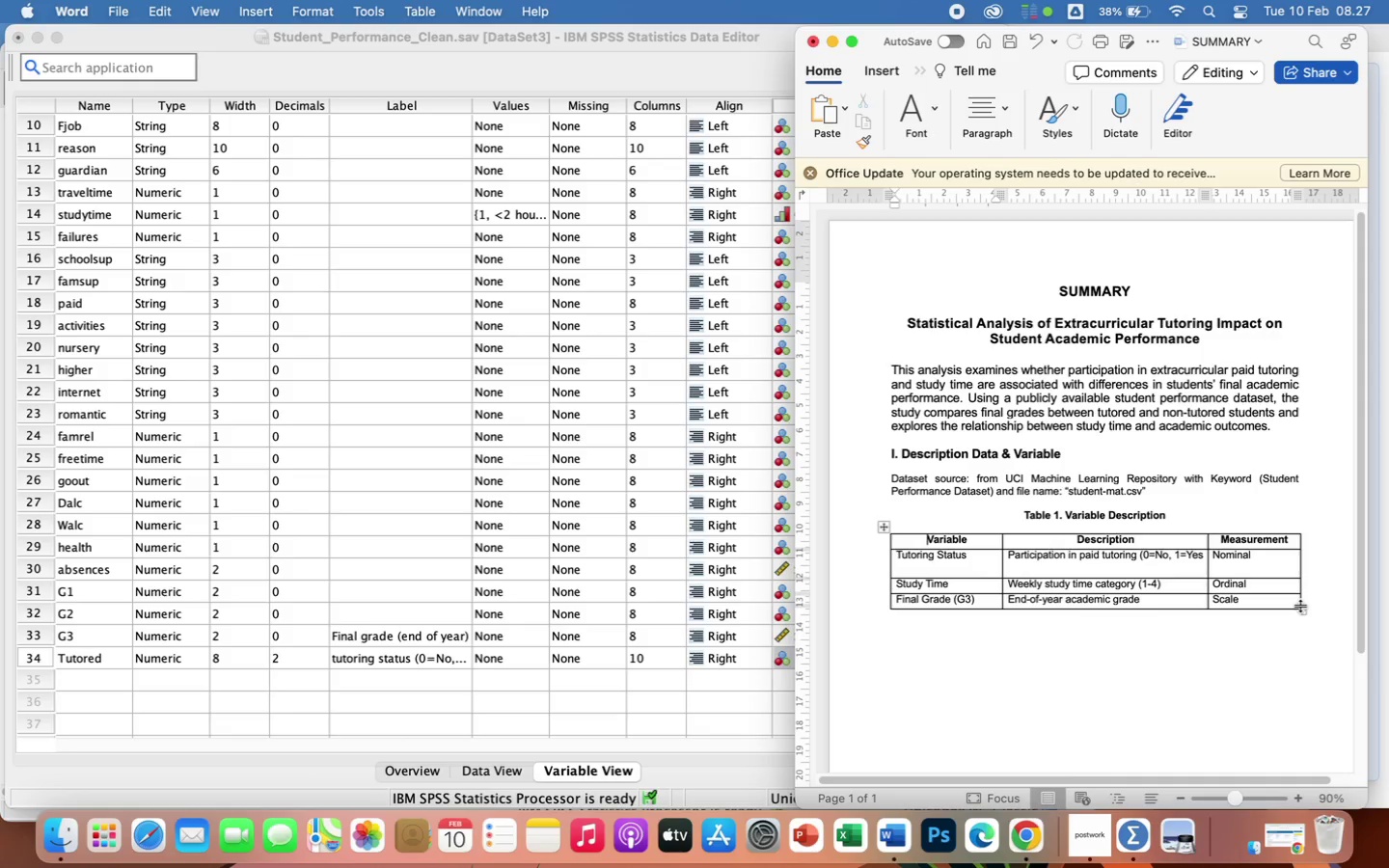 
left_click_drag(start_coordinate=[1173, 579], to_coordinate=[1173, 573])
 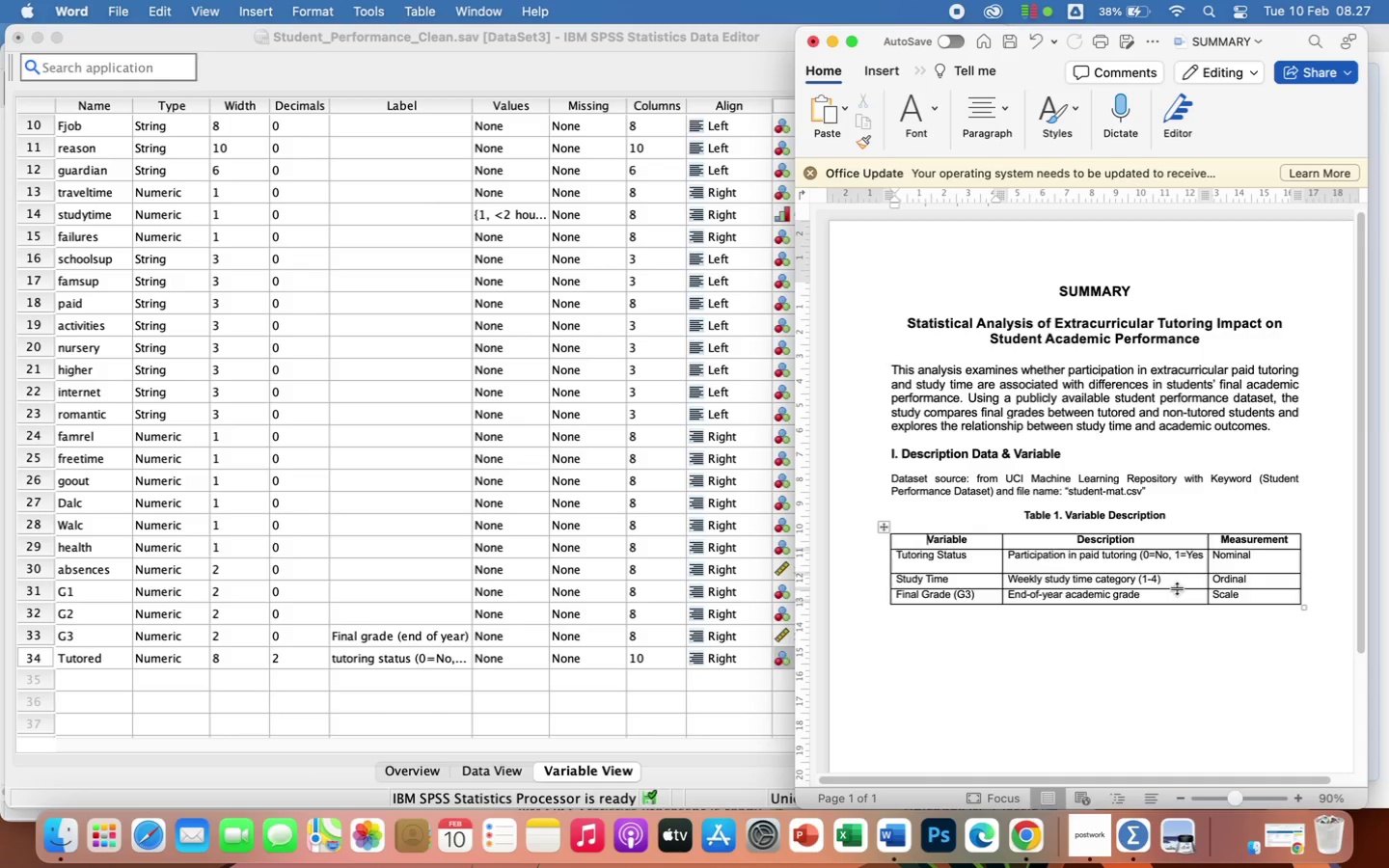 
left_click_drag(start_coordinate=[1177, 589], to_coordinate=[1180, 594])
 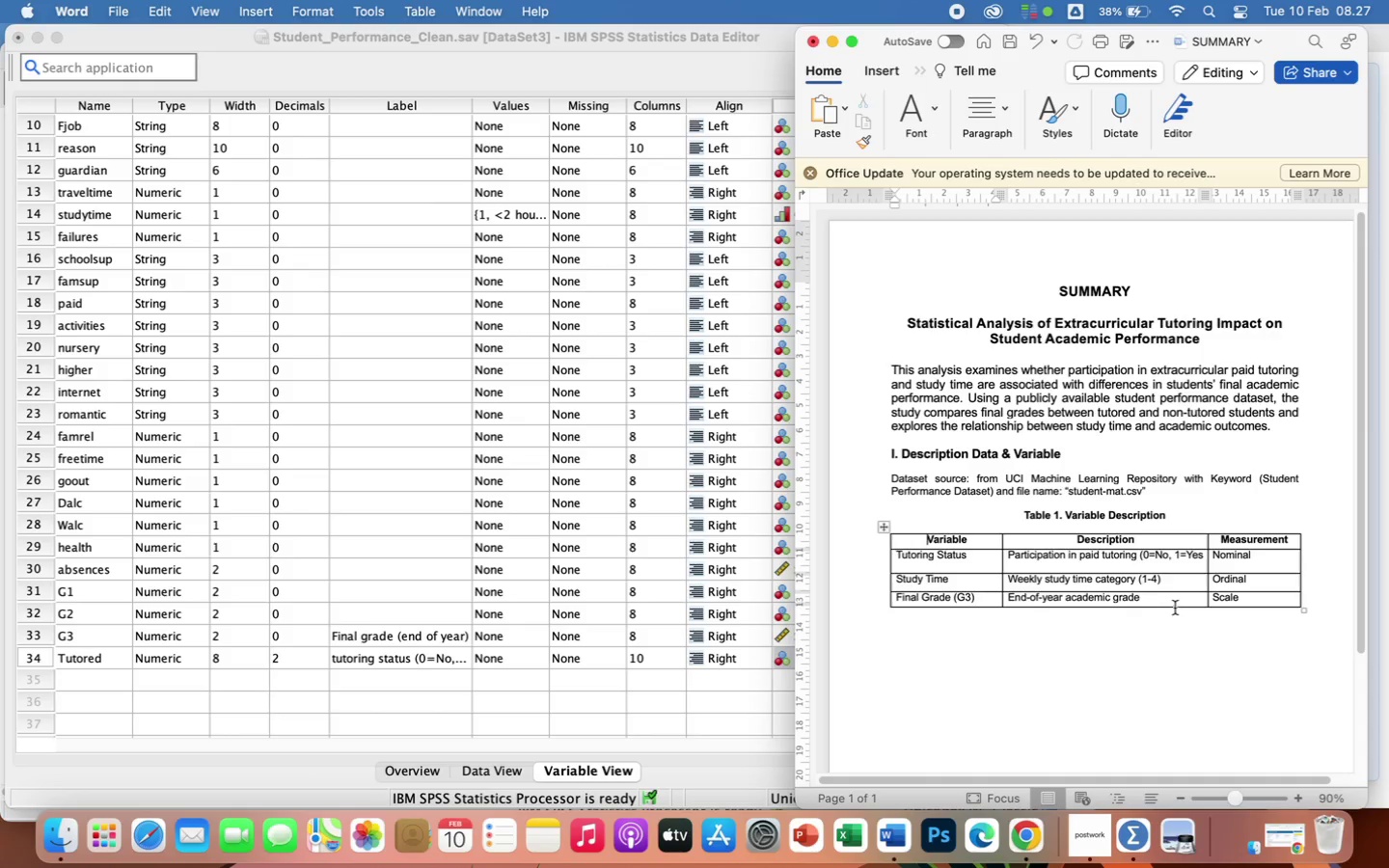 
left_click_drag(start_coordinate=[1174, 605], to_coordinate=[1176, 614])
 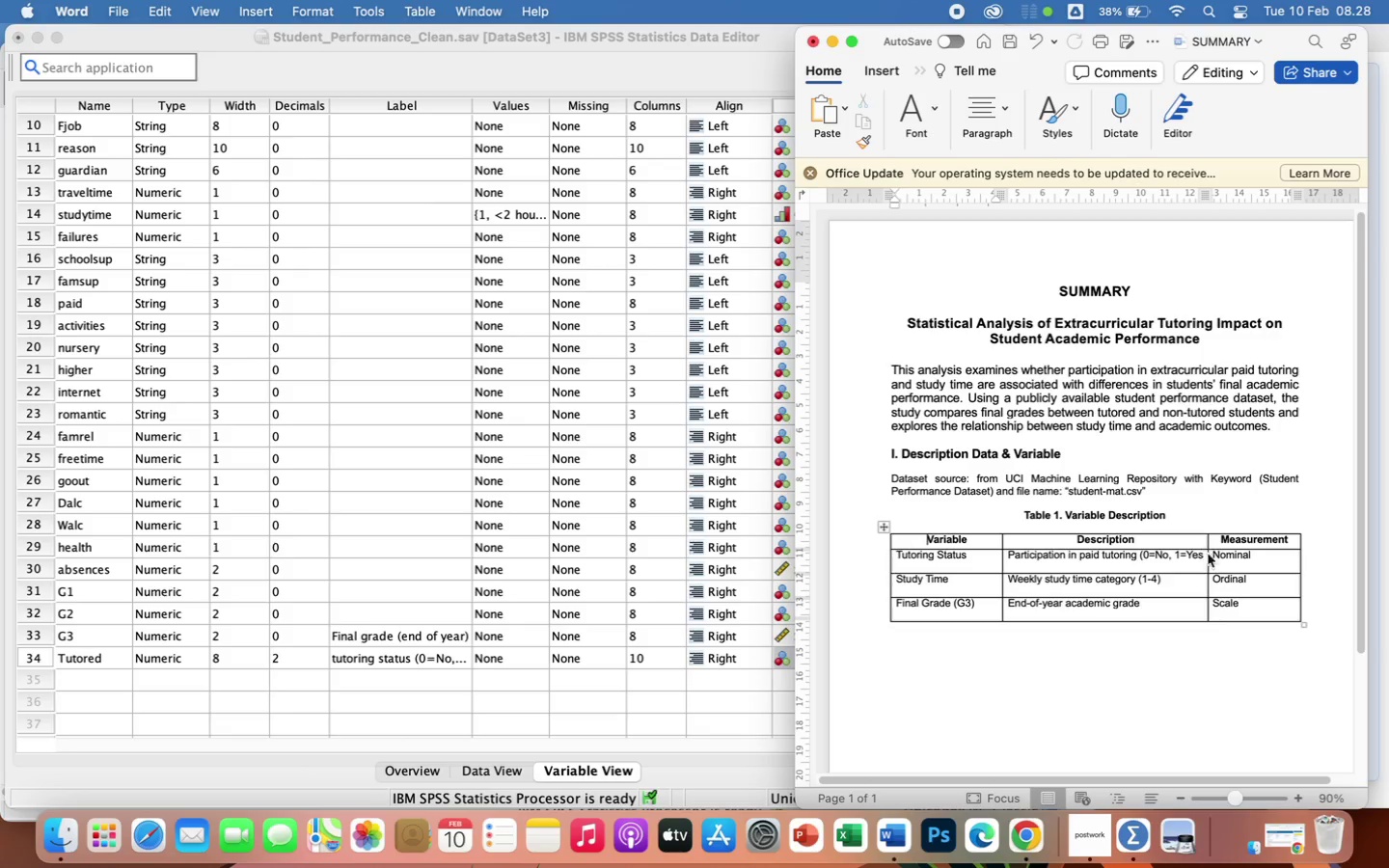 
wait(7.63)
 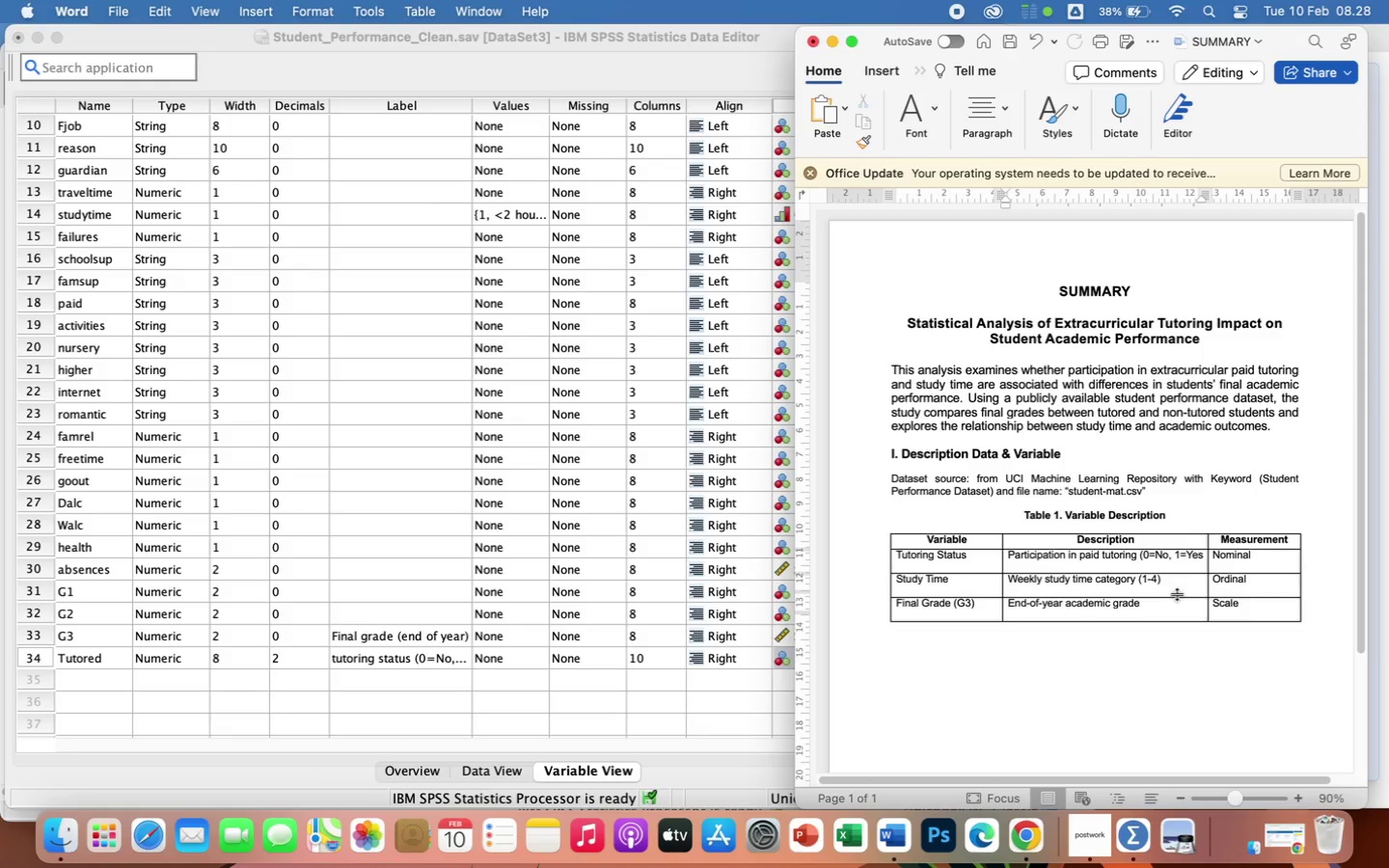 
left_click_drag(start_coordinate=[1213, 555], to_coordinate=[1244, 605])
 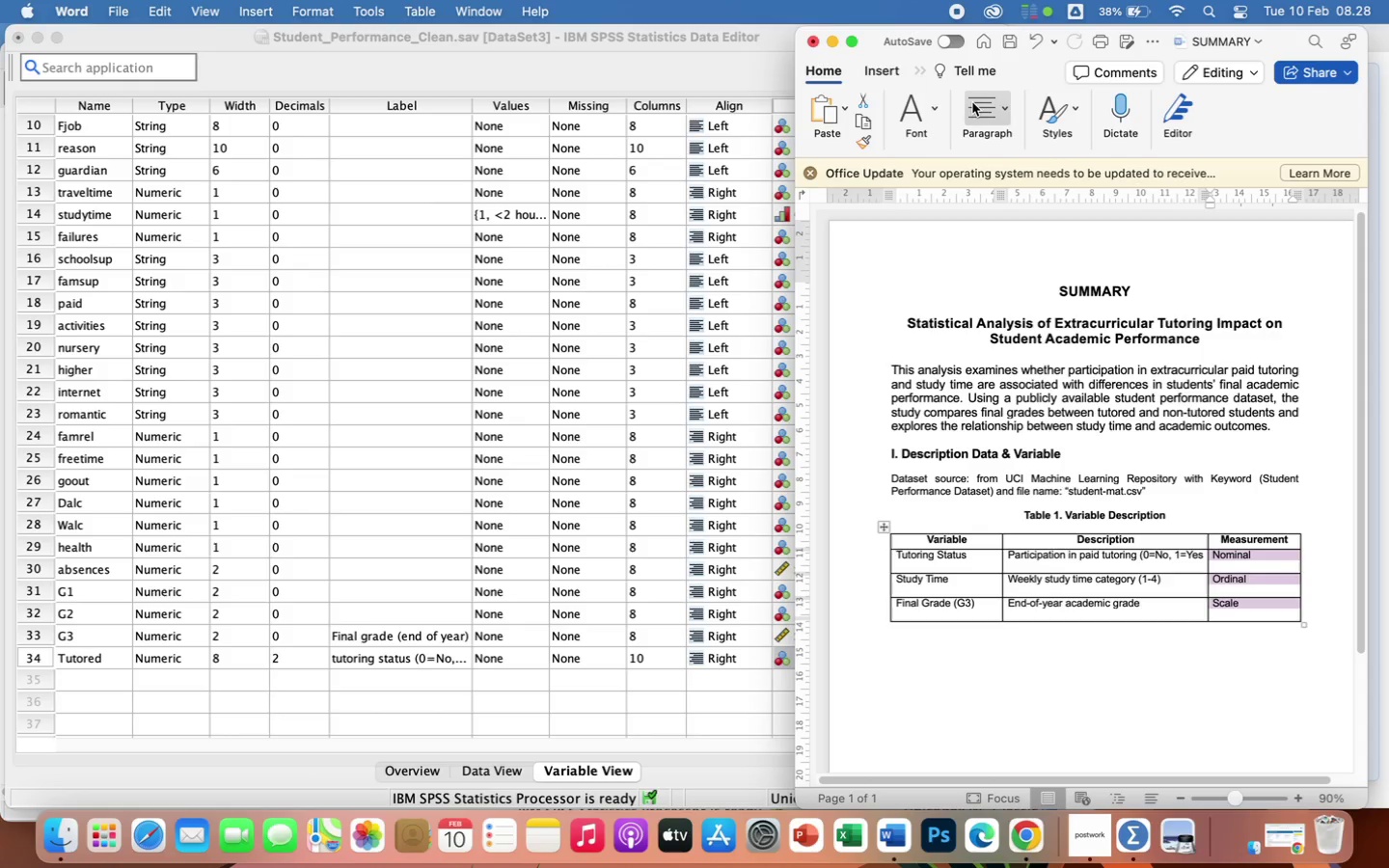 
left_click([978, 112])
 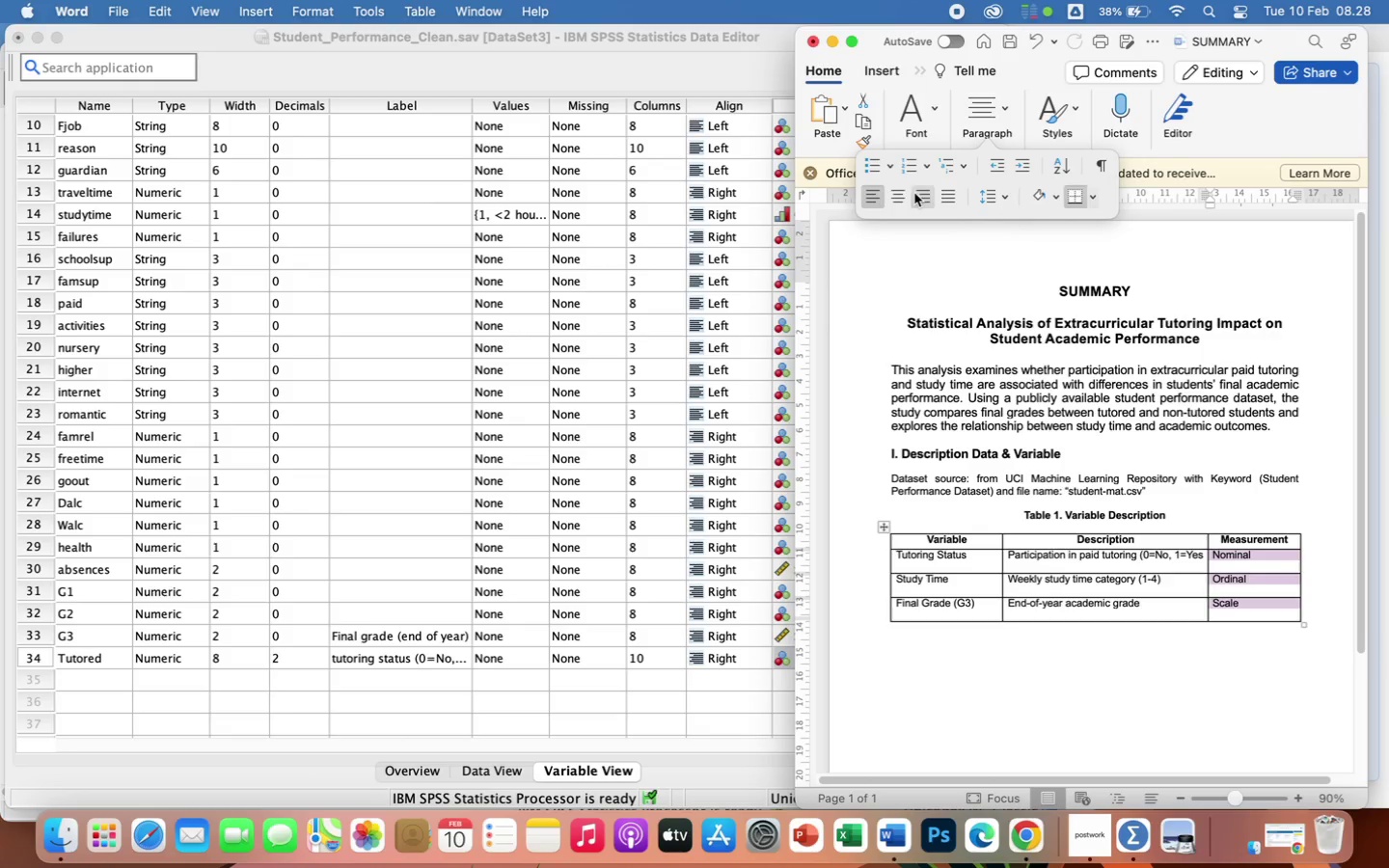 
left_click([901, 194])
 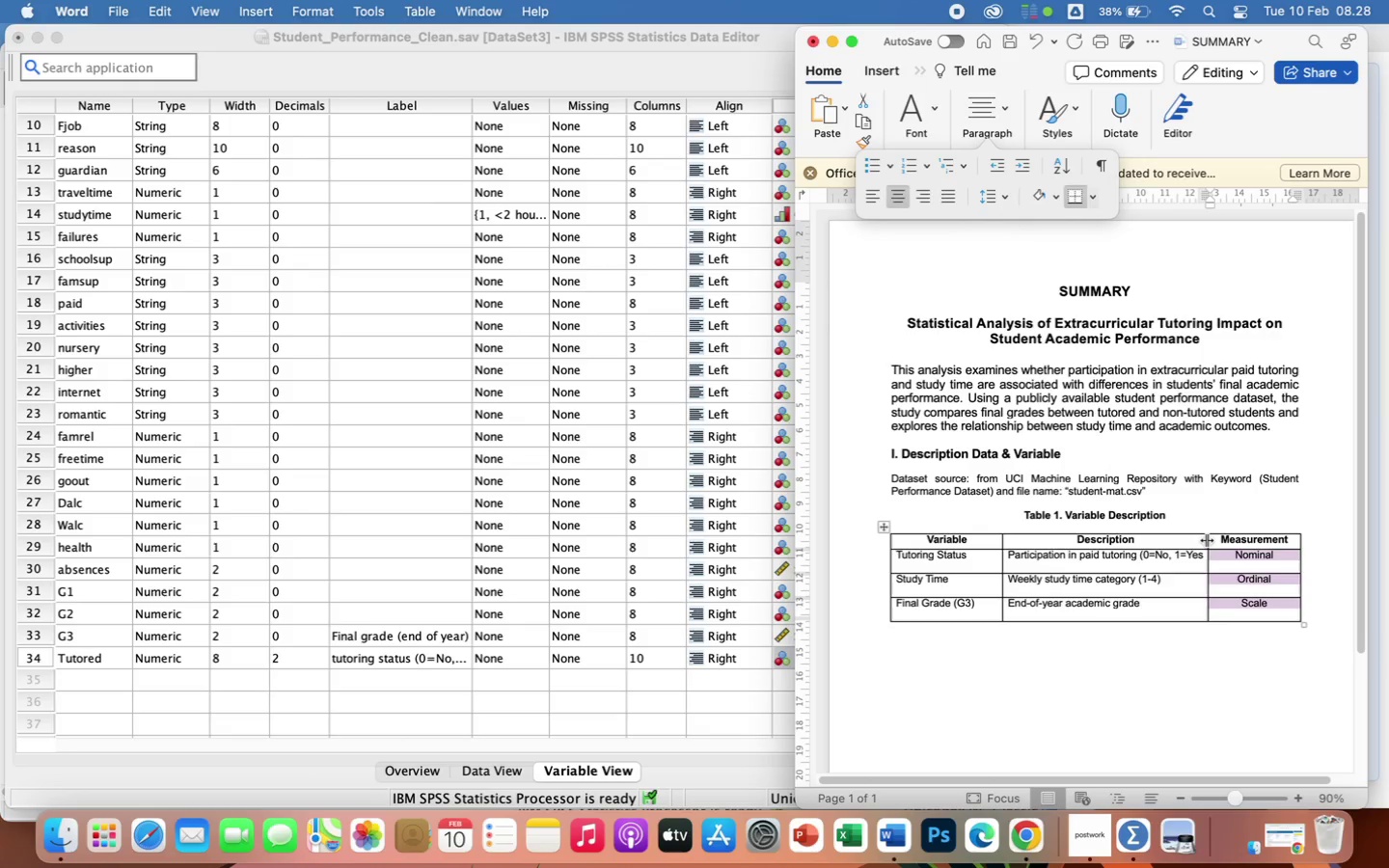 
left_click_drag(start_coordinate=[1207, 541], to_coordinate=[1212, 545])
 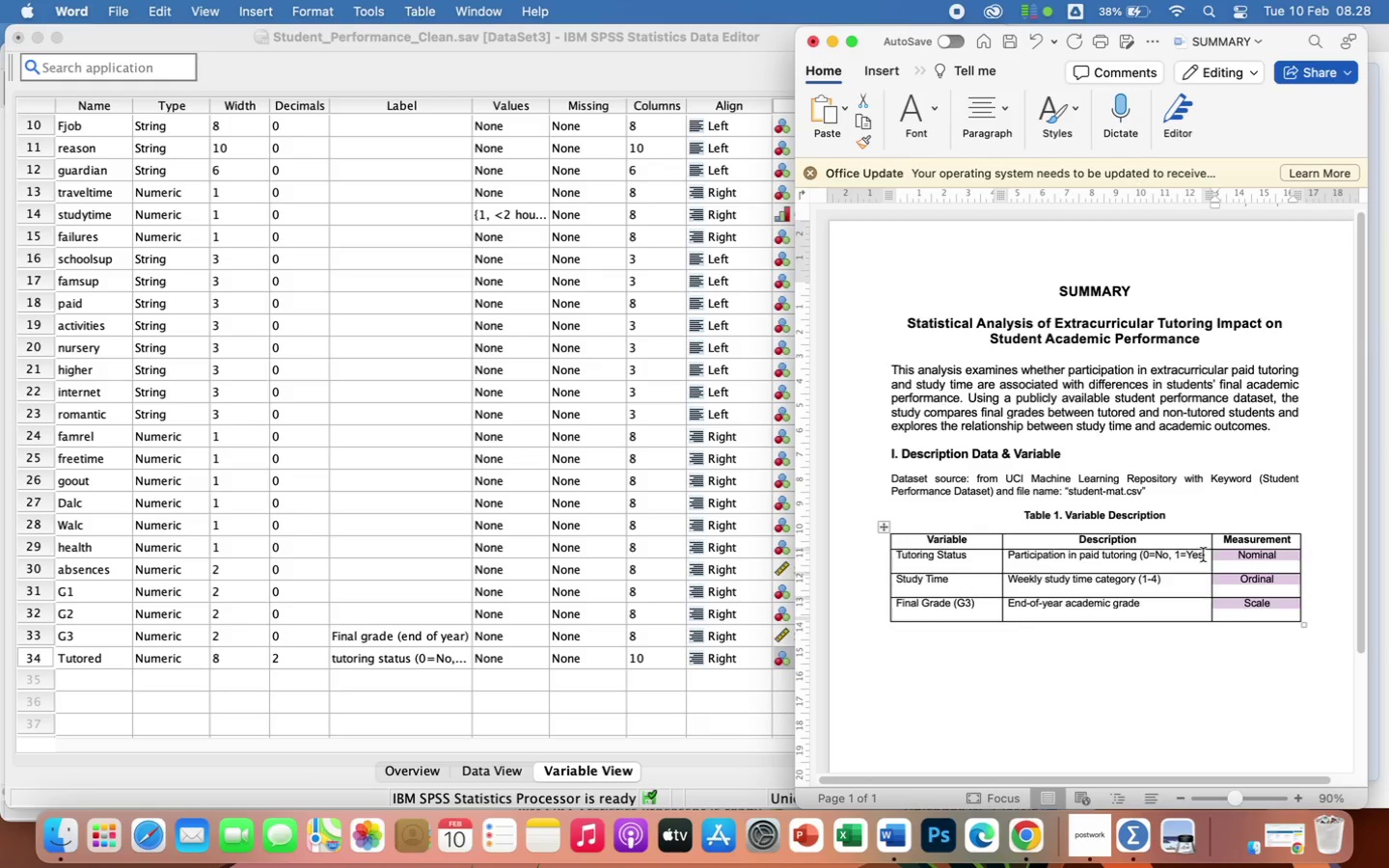 
left_click([1203, 555])
 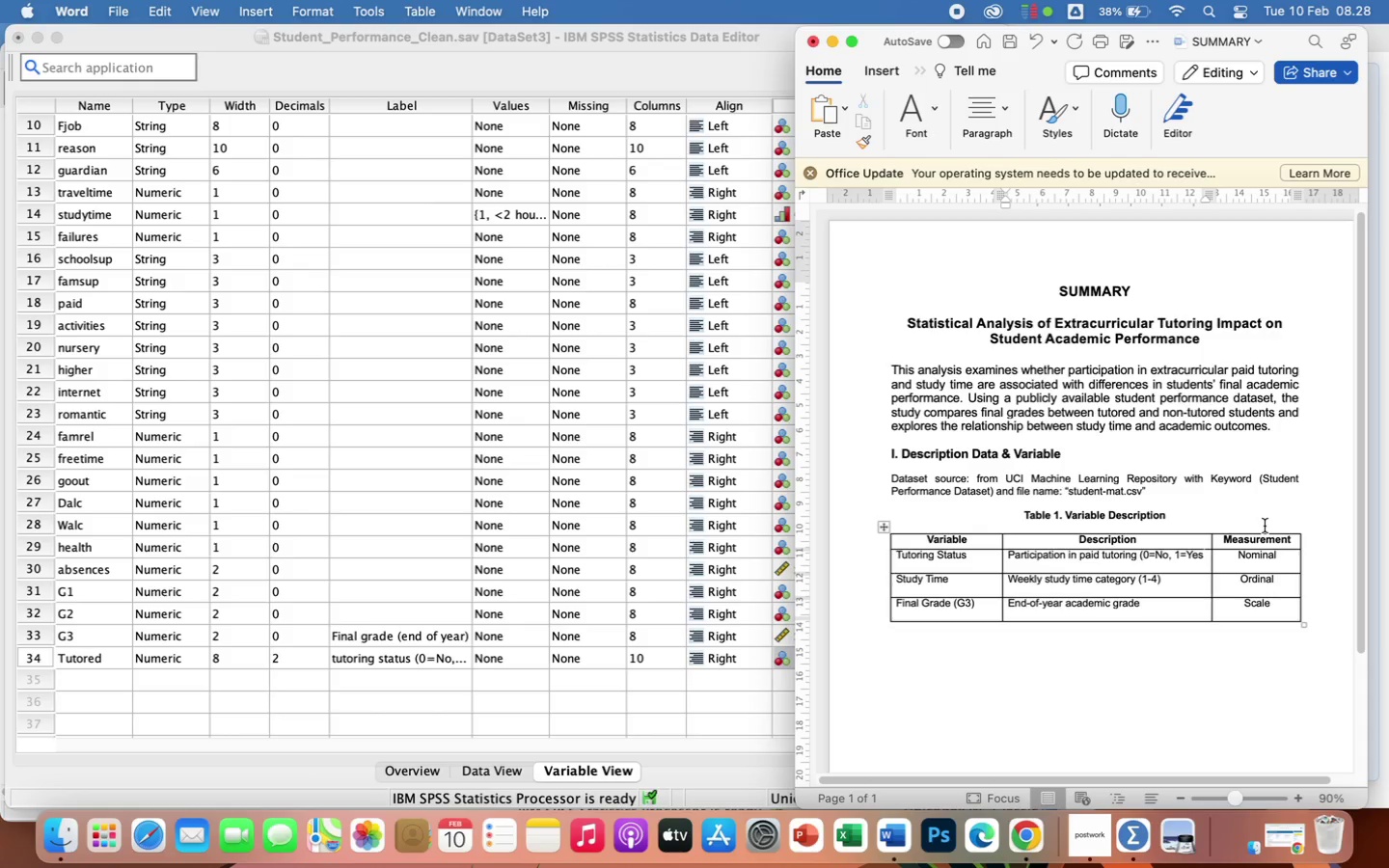 
key(Shift+0)
 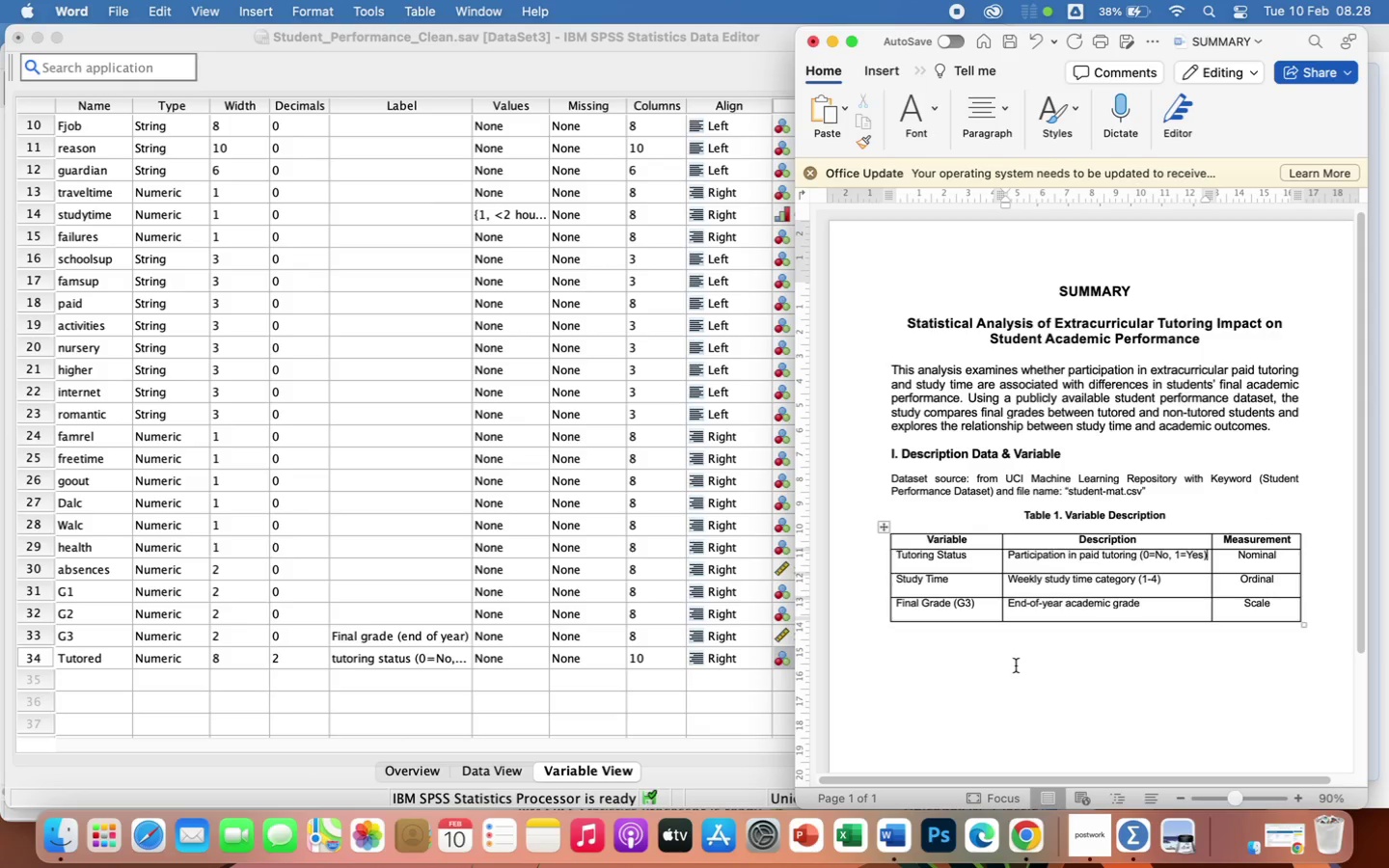 
wait(5.42)
 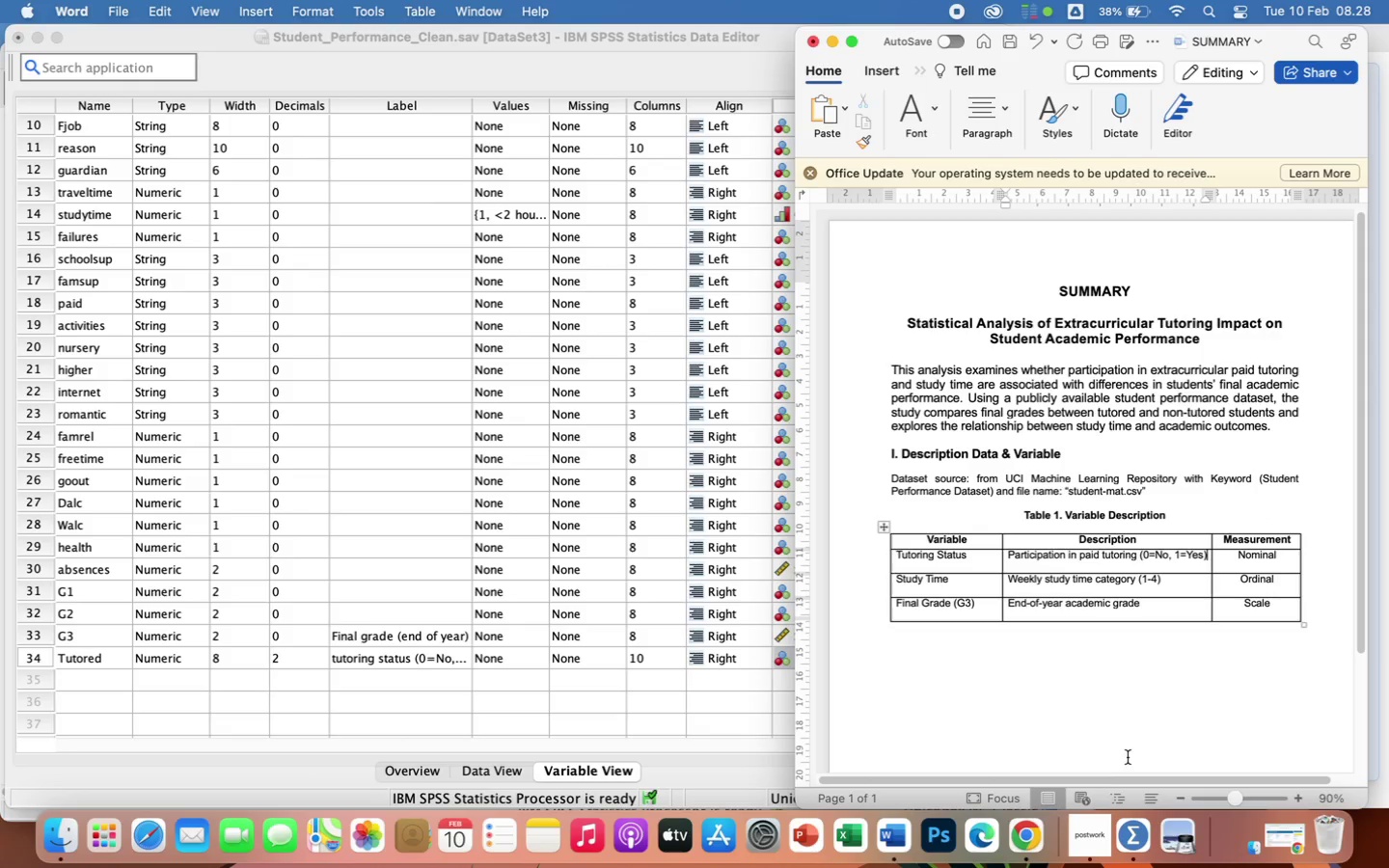 
left_click([1326, 614])
 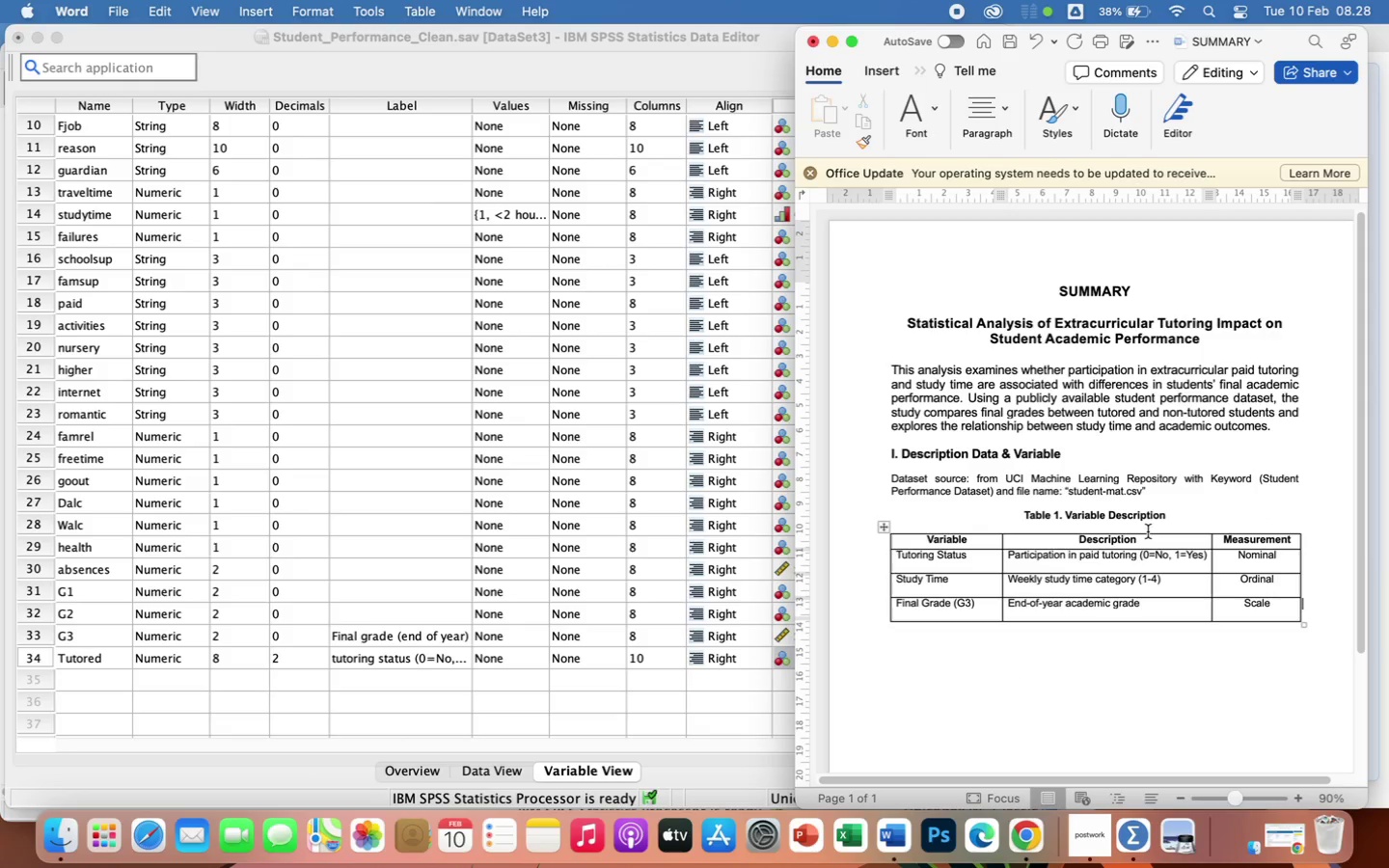 
left_click([1148, 529])
 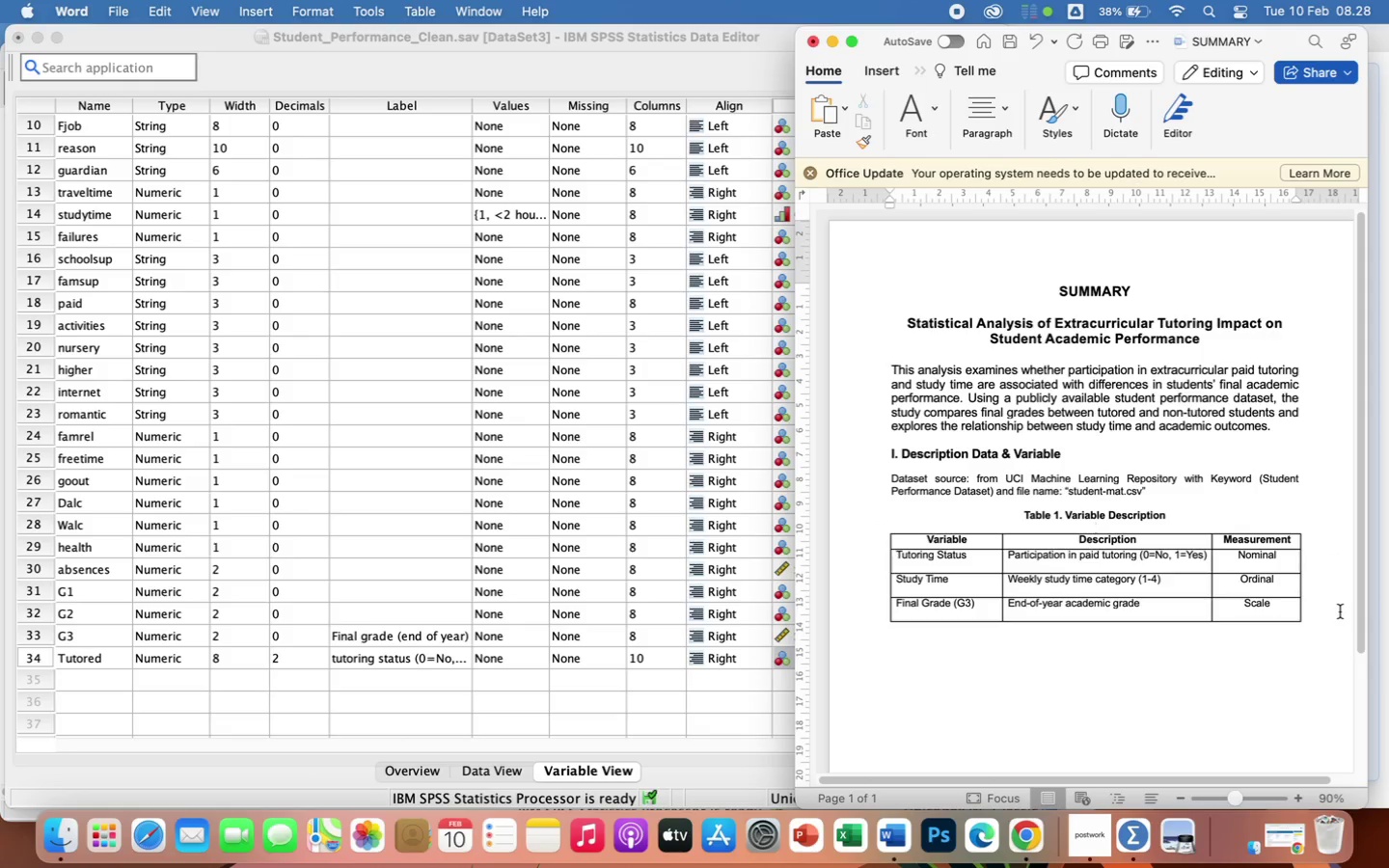 
left_click([1332, 617])
 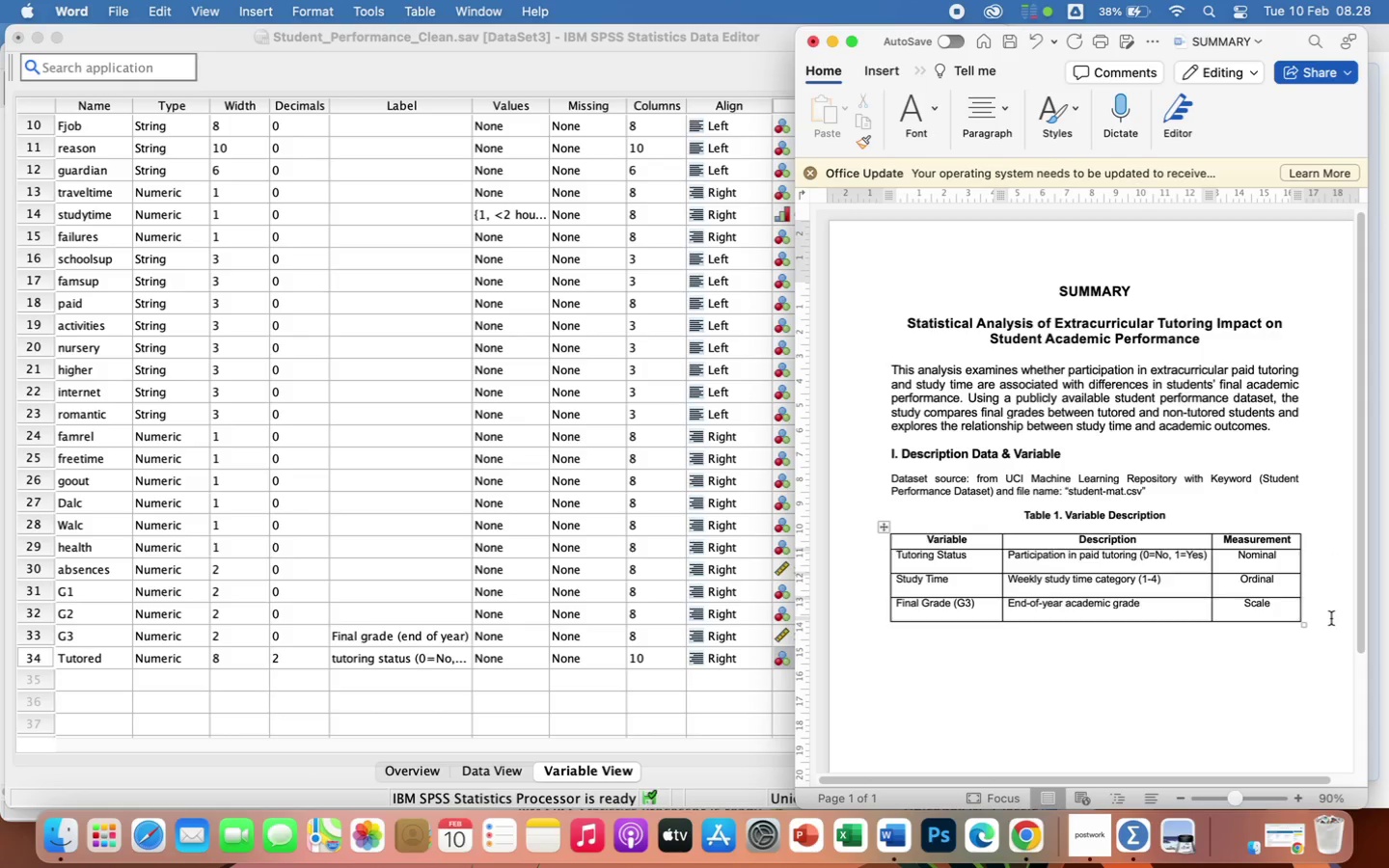 
hold_key(key=ArrowDown, duration=0.32)
 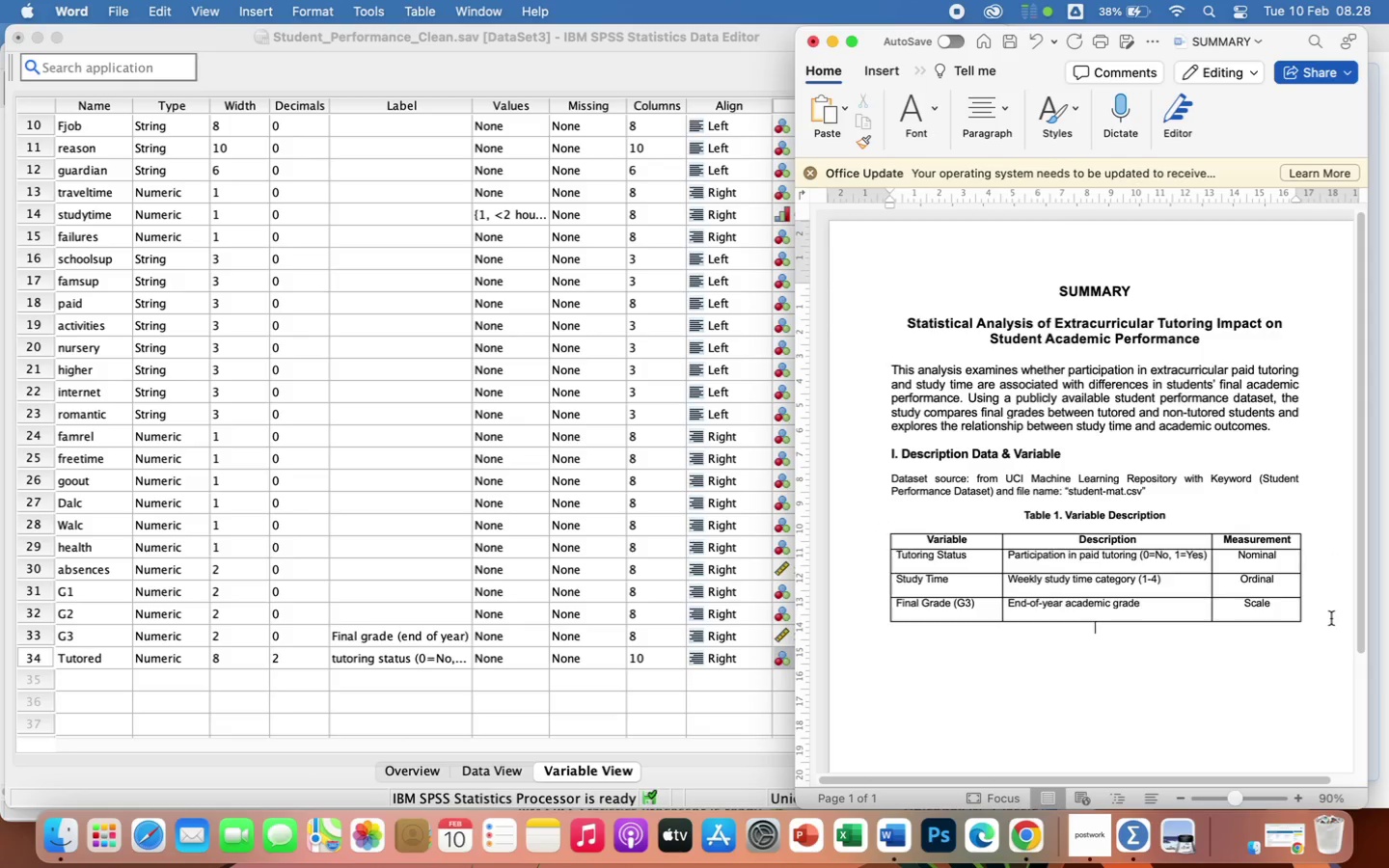 
key(Enter)
 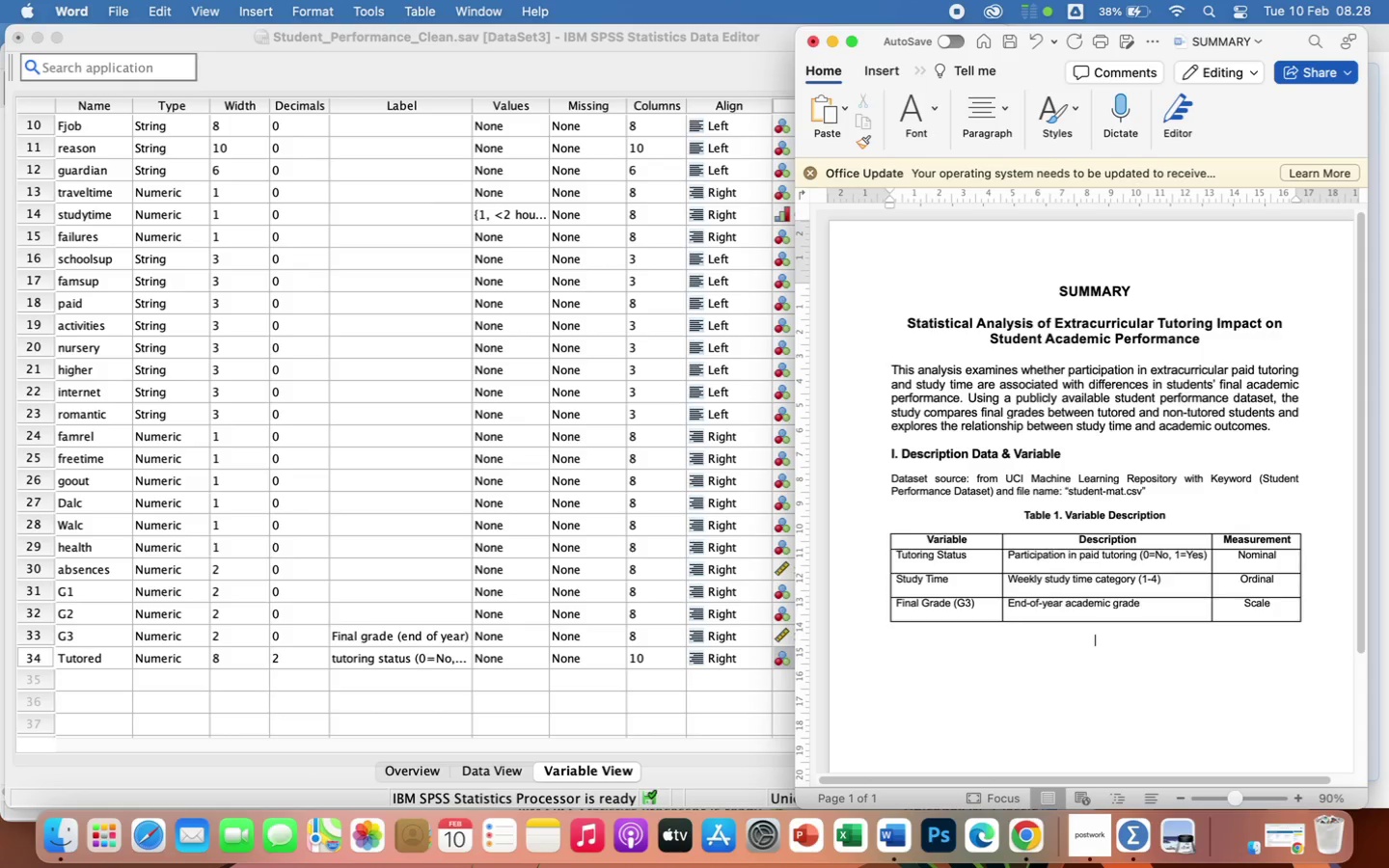 
wait(12.46)
 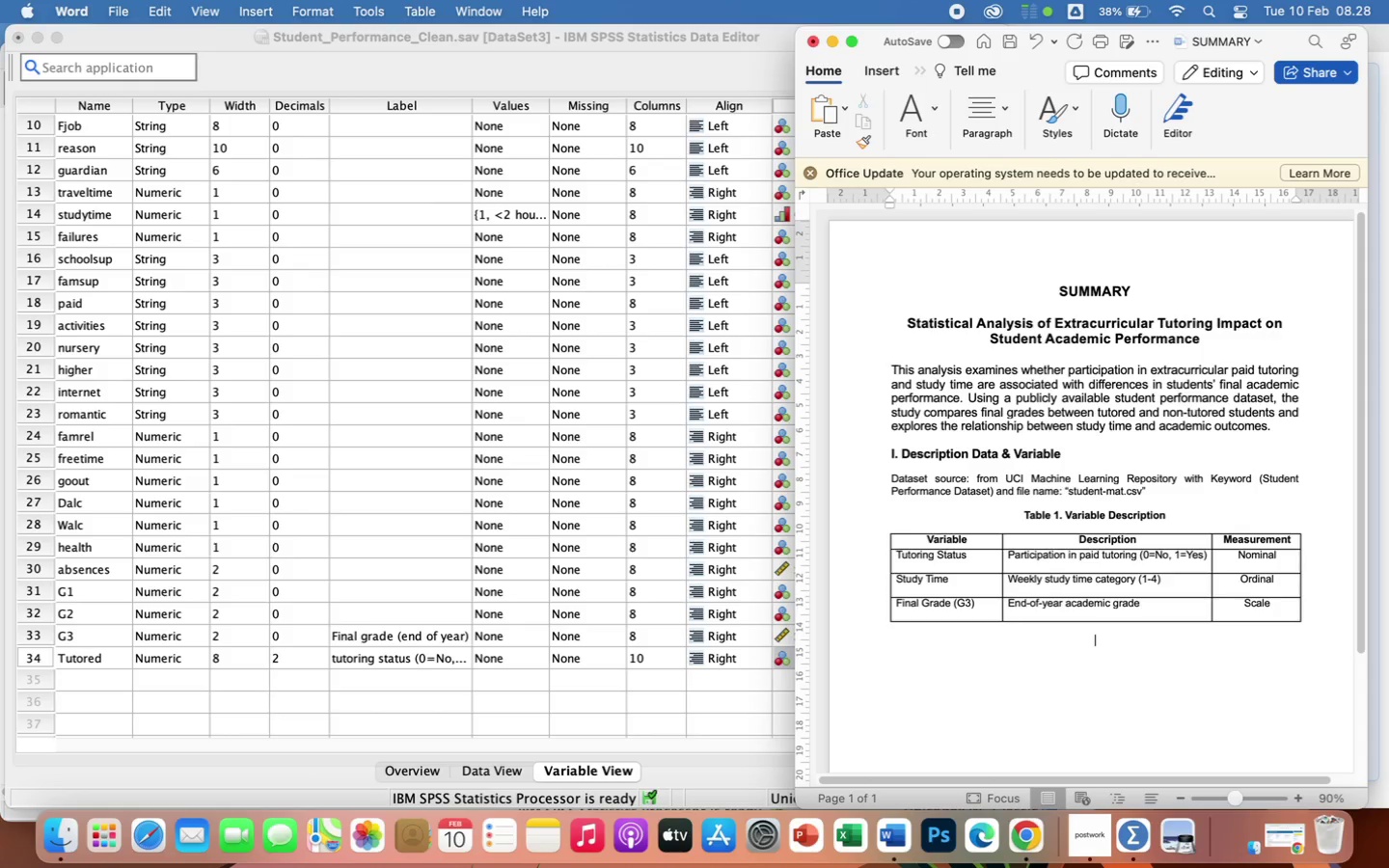 
left_click_drag(start_coordinate=[887, 452], to_coordinate=[1166, 488])
 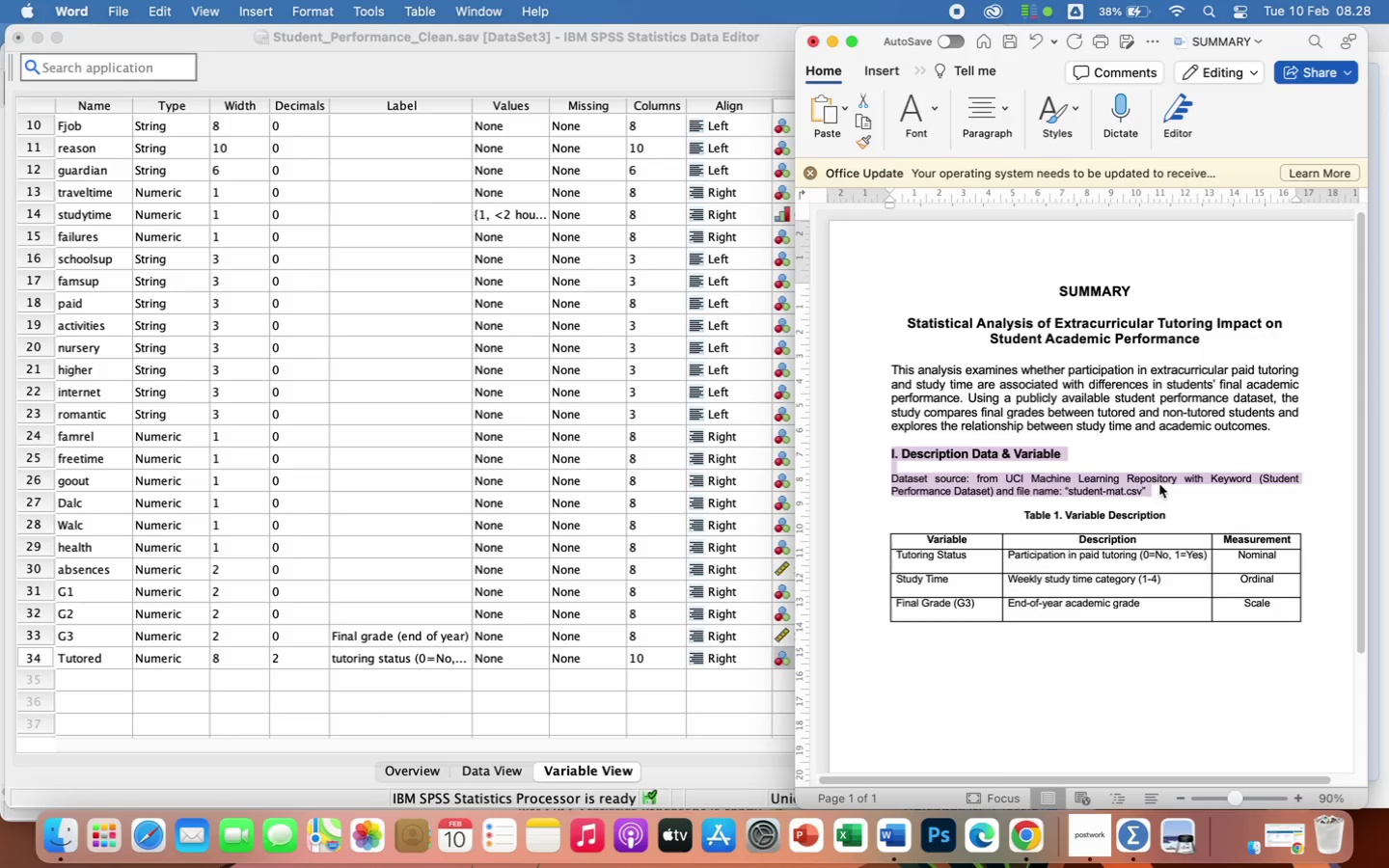 
key(Meta+C)
 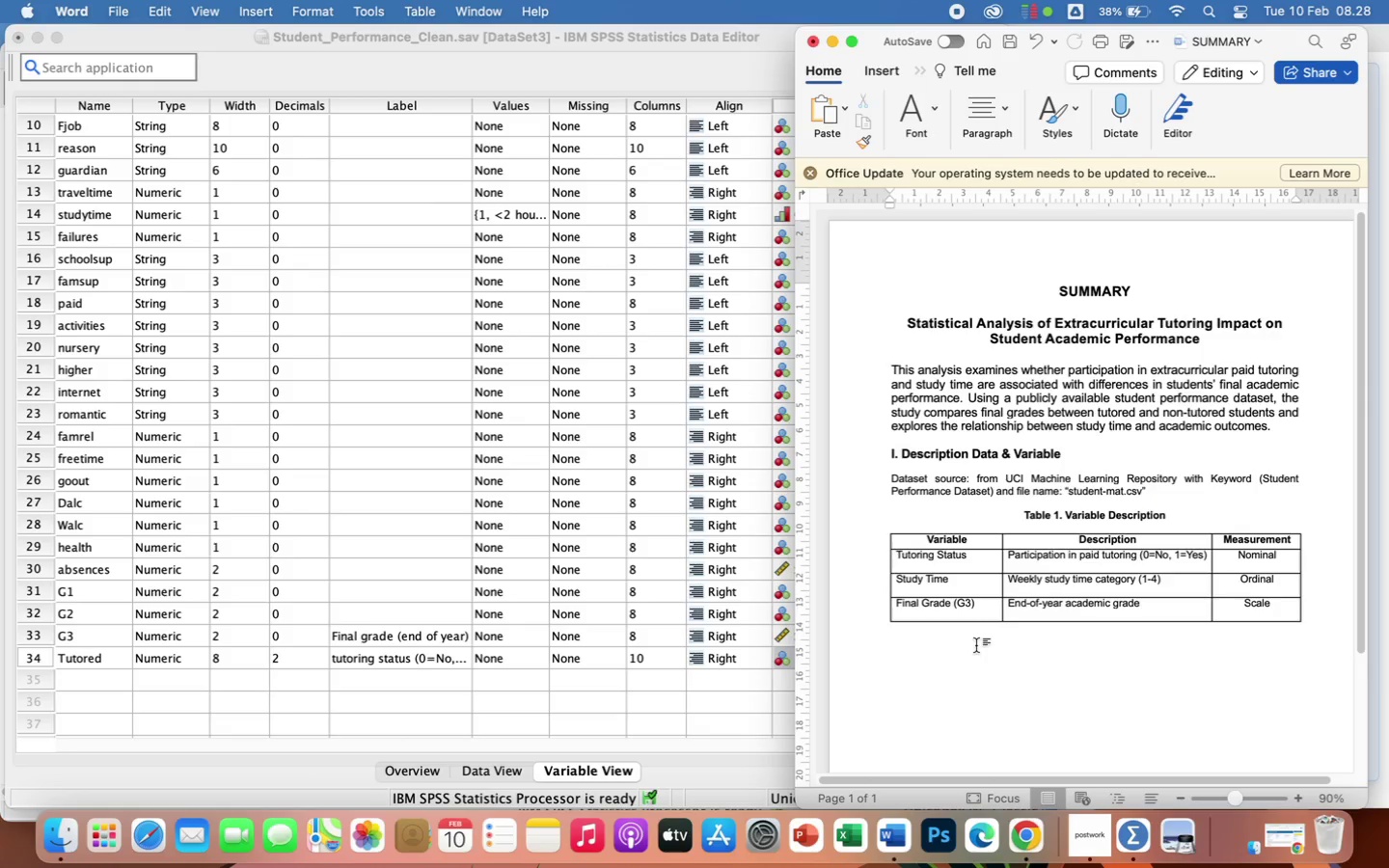 
hold_key(key=CommandLeft, duration=0.94)
 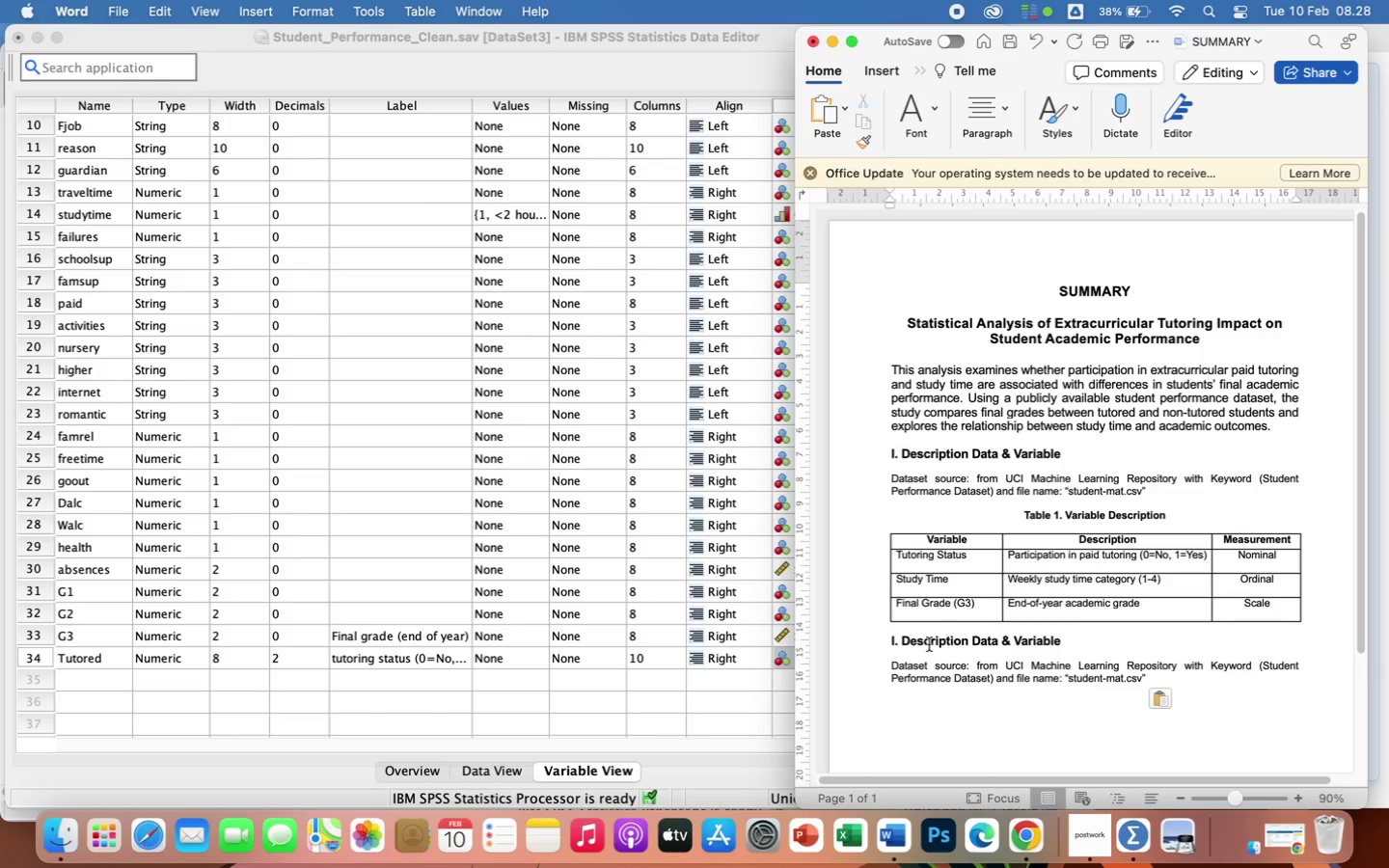 
hold_key(key=V, duration=0.36)
 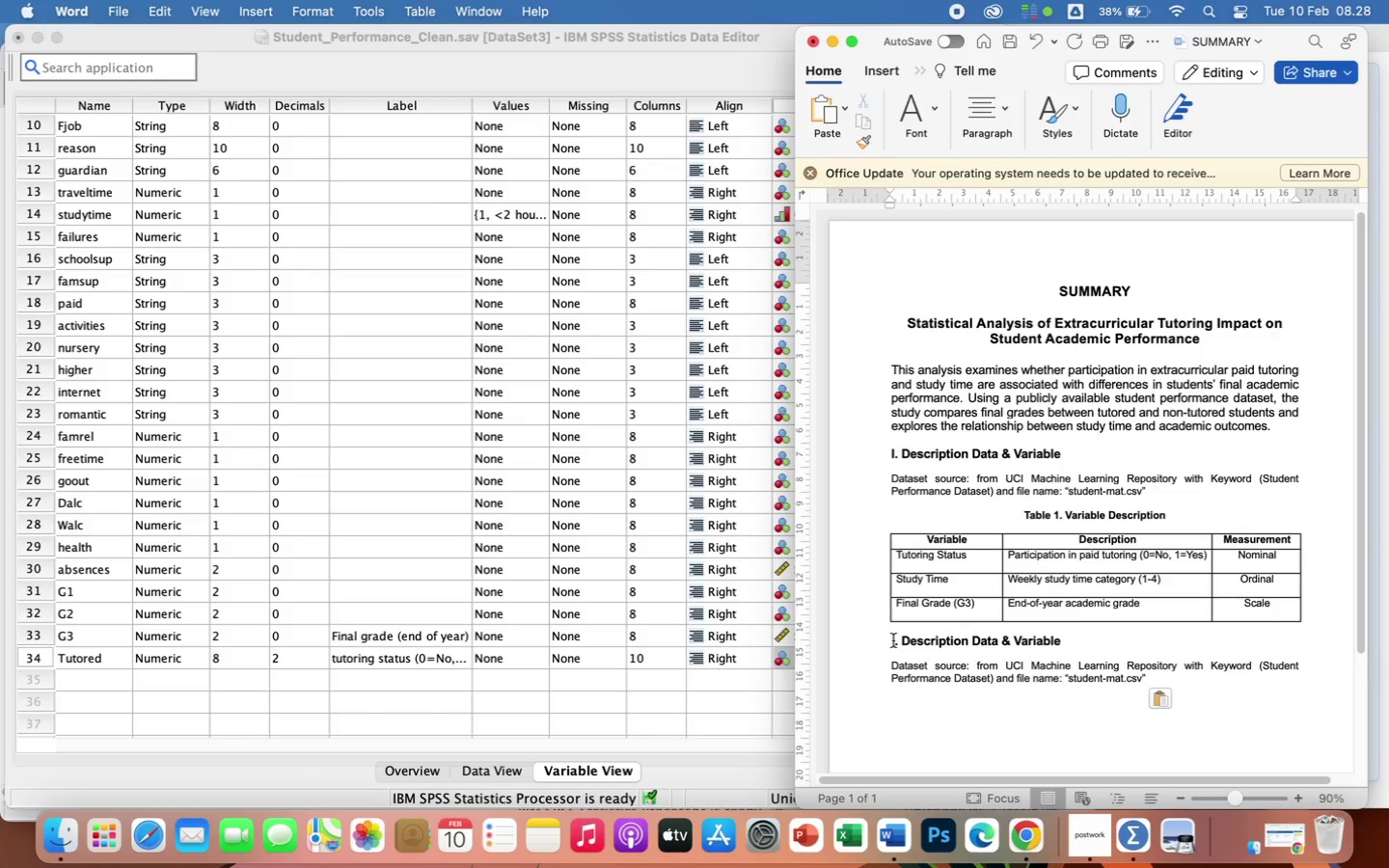 
left_click([893, 640])
 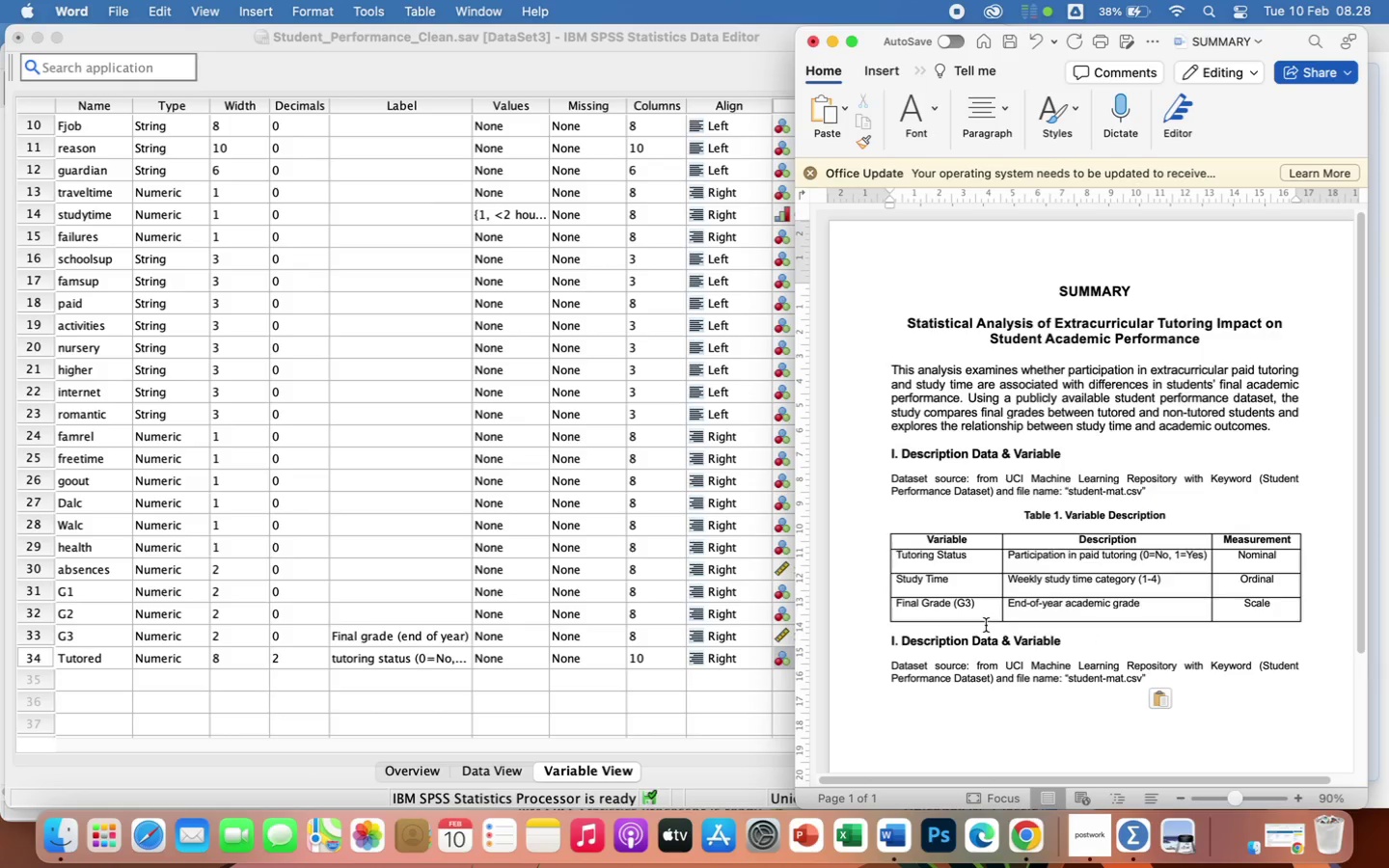 
key(Shift+I)
 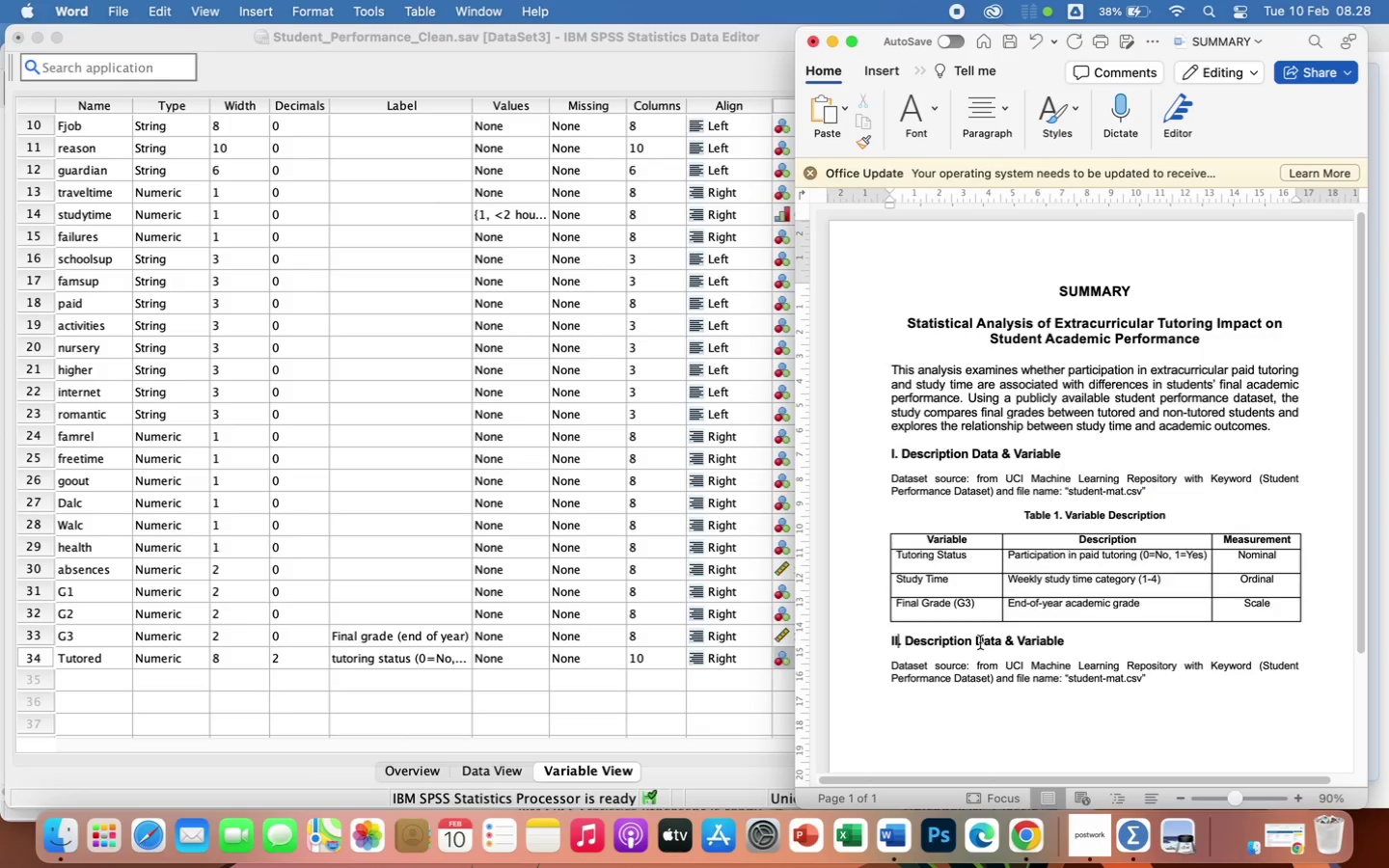 
wait(5.13)
 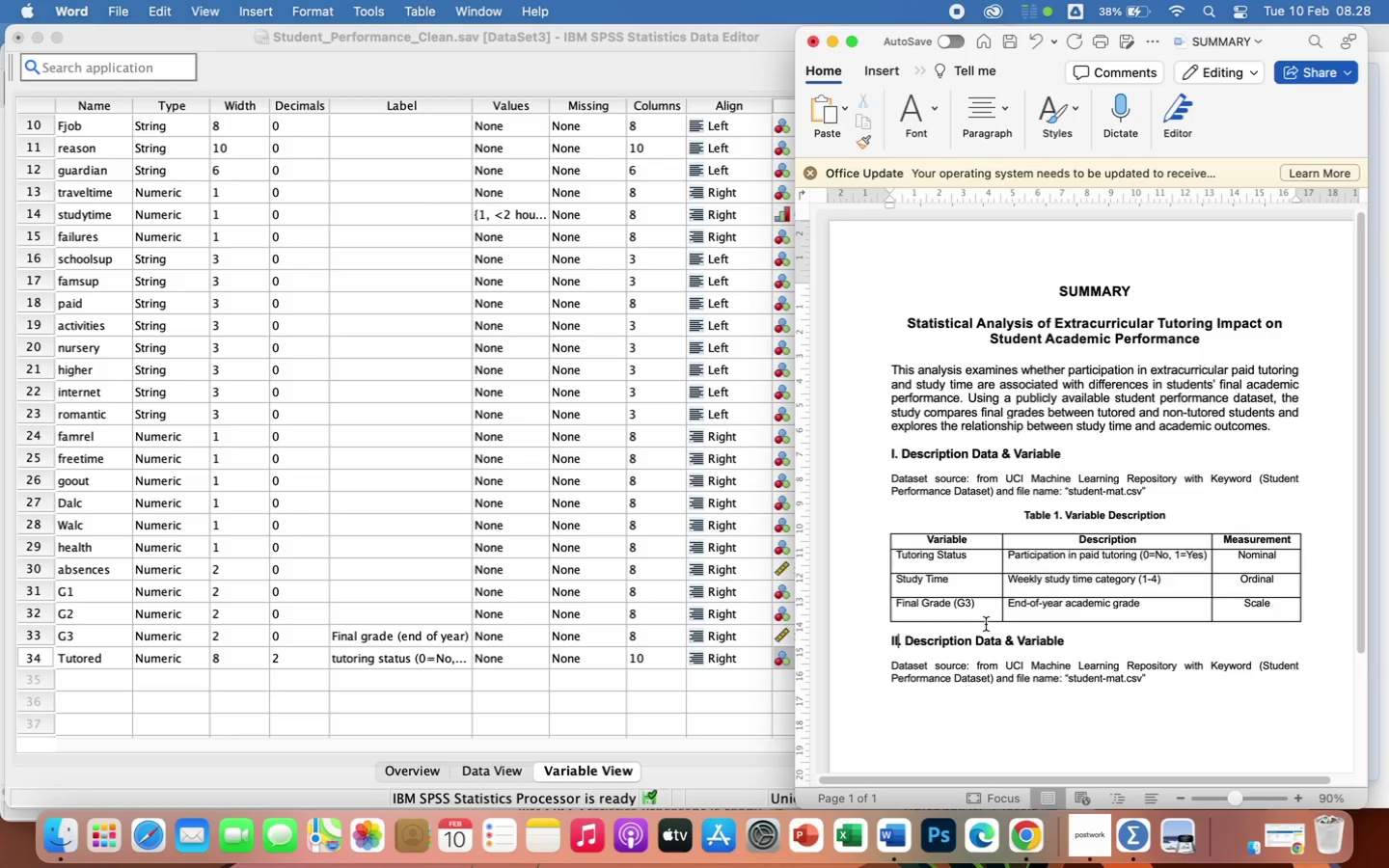 
left_click([1076, 641])
 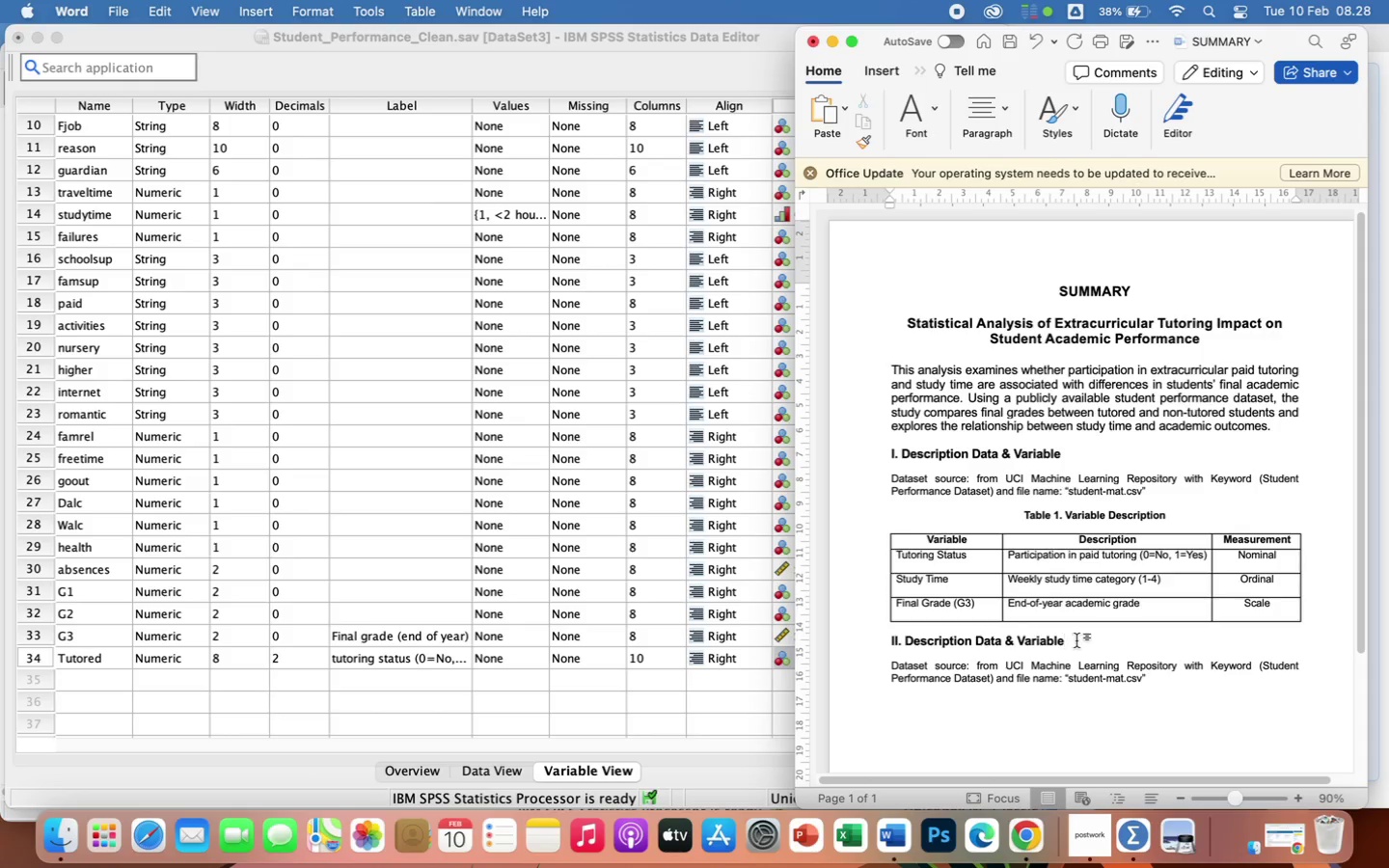 
hold_key(key=Backspace, duration=1.16)
 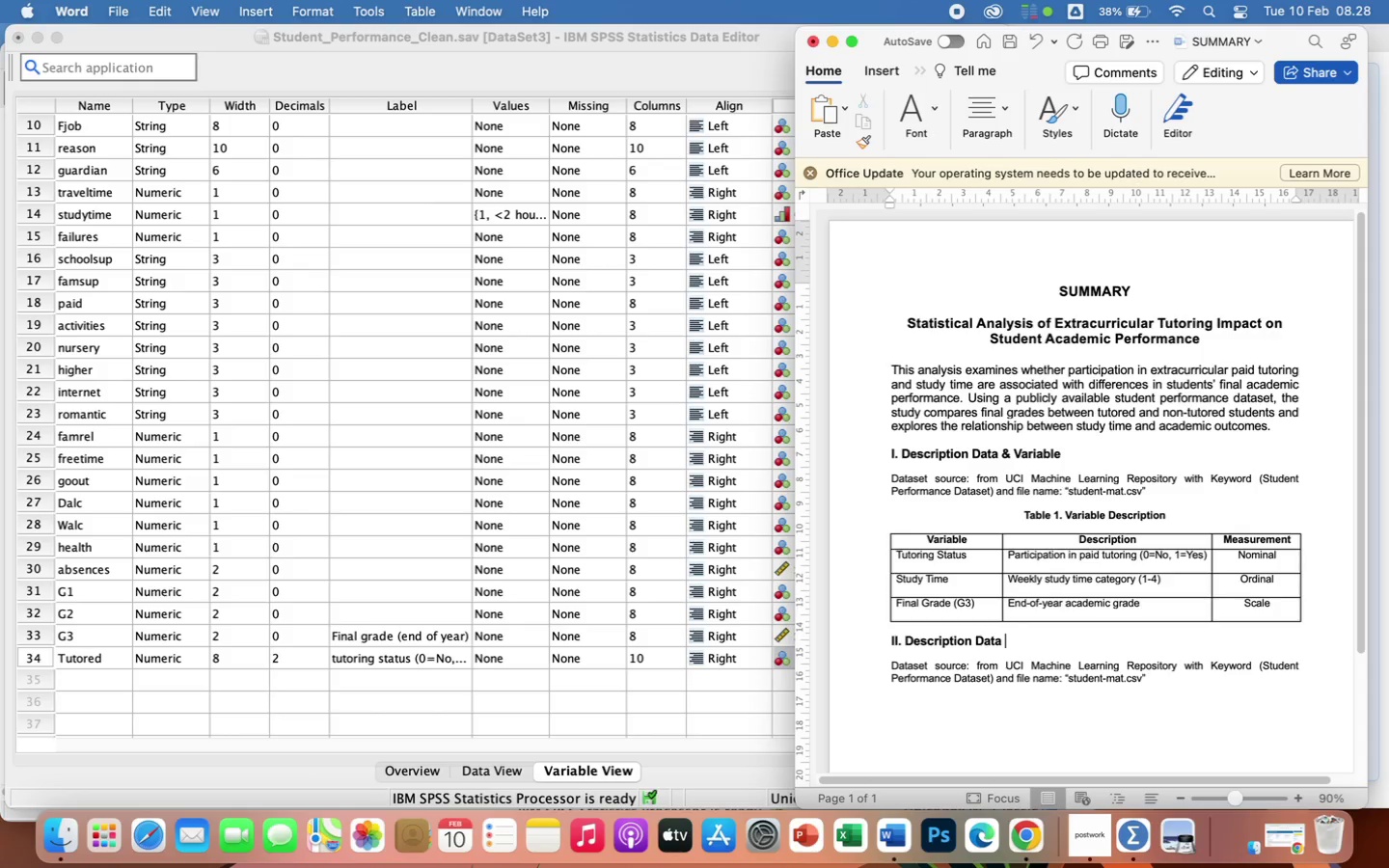 
key(Backspace)
key(Backspace)
key(Backspace)
key(Backspace)
key(Backspace)
key(Backspace)
key(Backspace)
key(Backspace)
key(Backspace)
type(ive Statistic)
 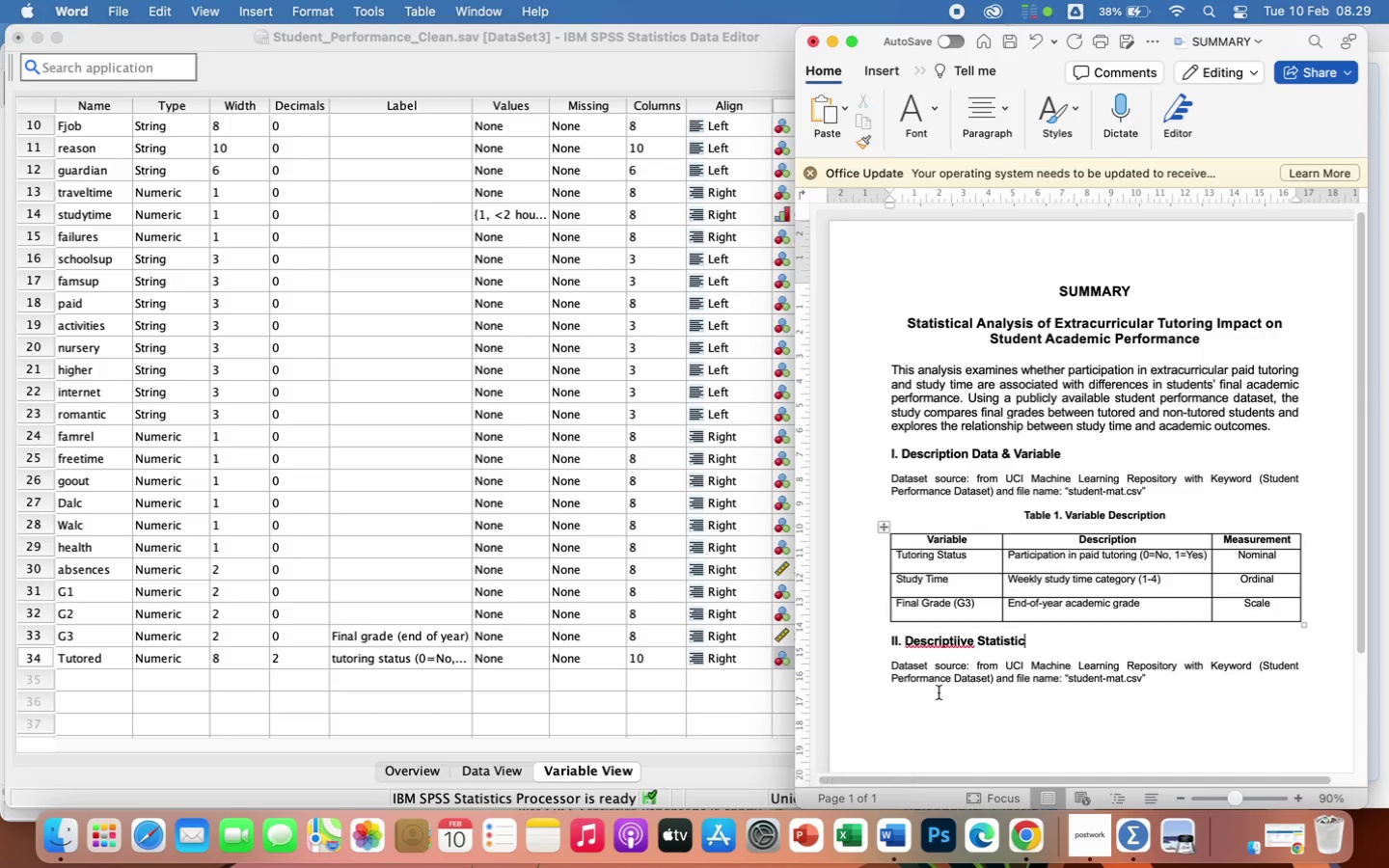 
left_click([952, 649])
 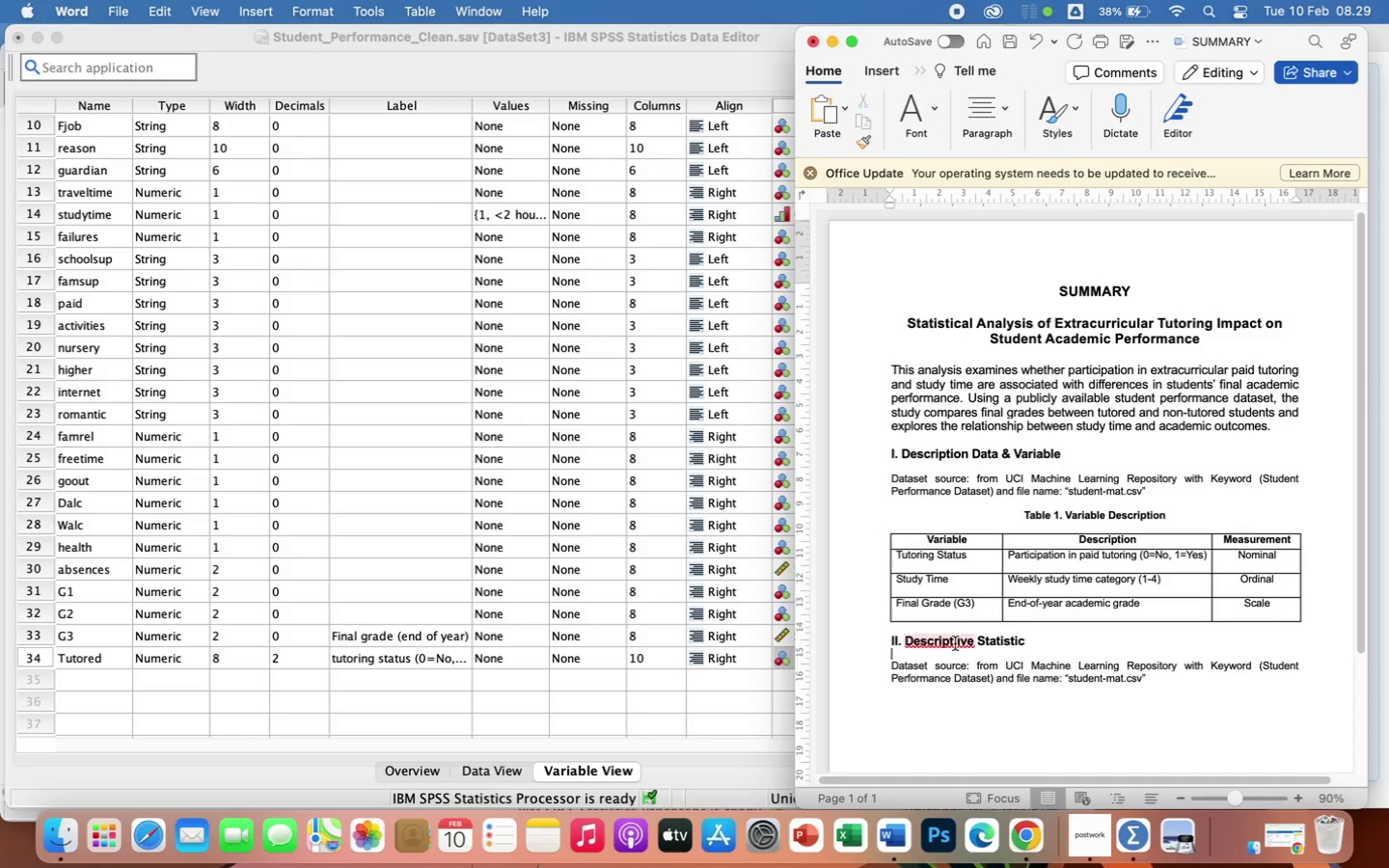 
left_click([955, 643])
 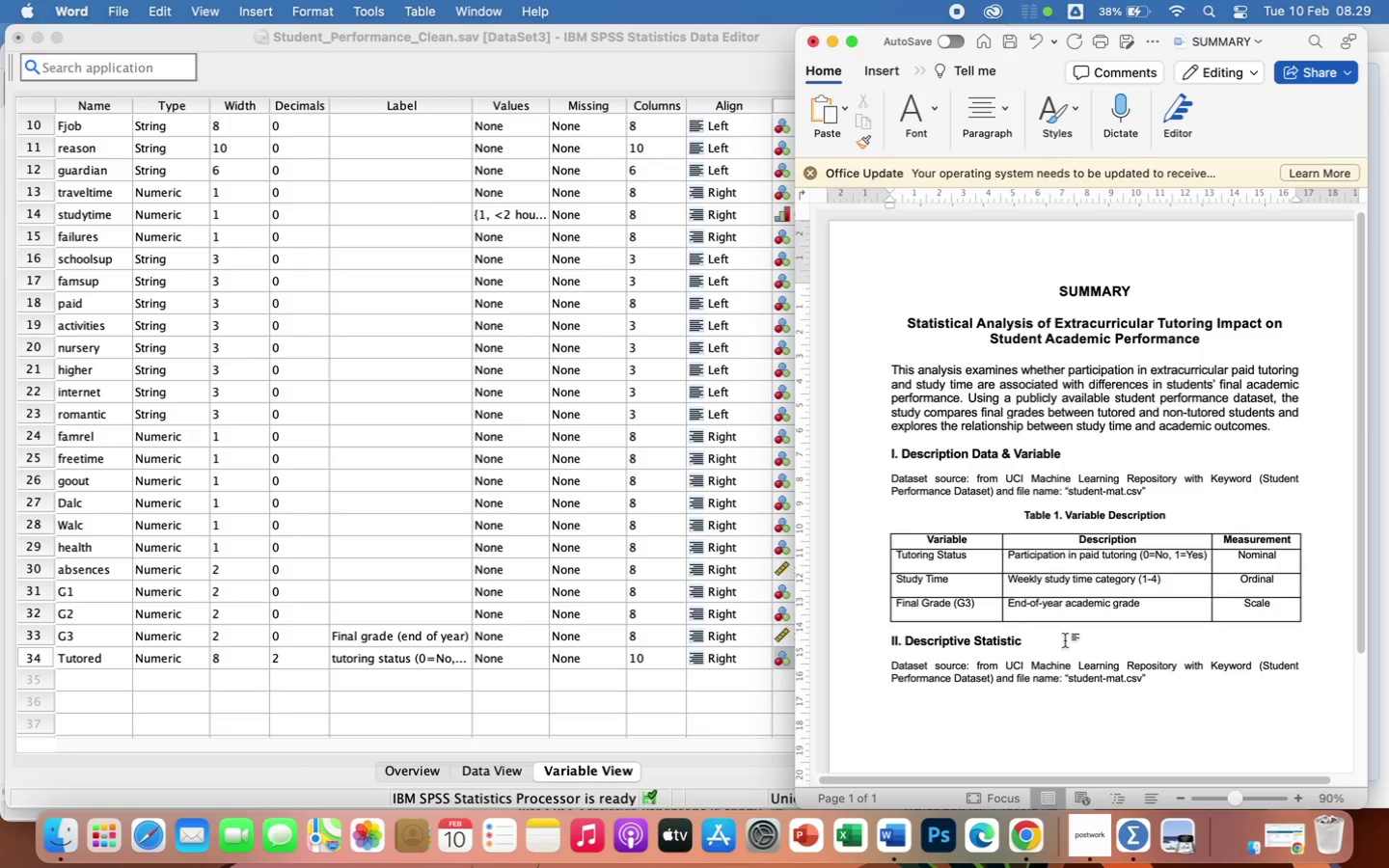 
wait(5.12)
 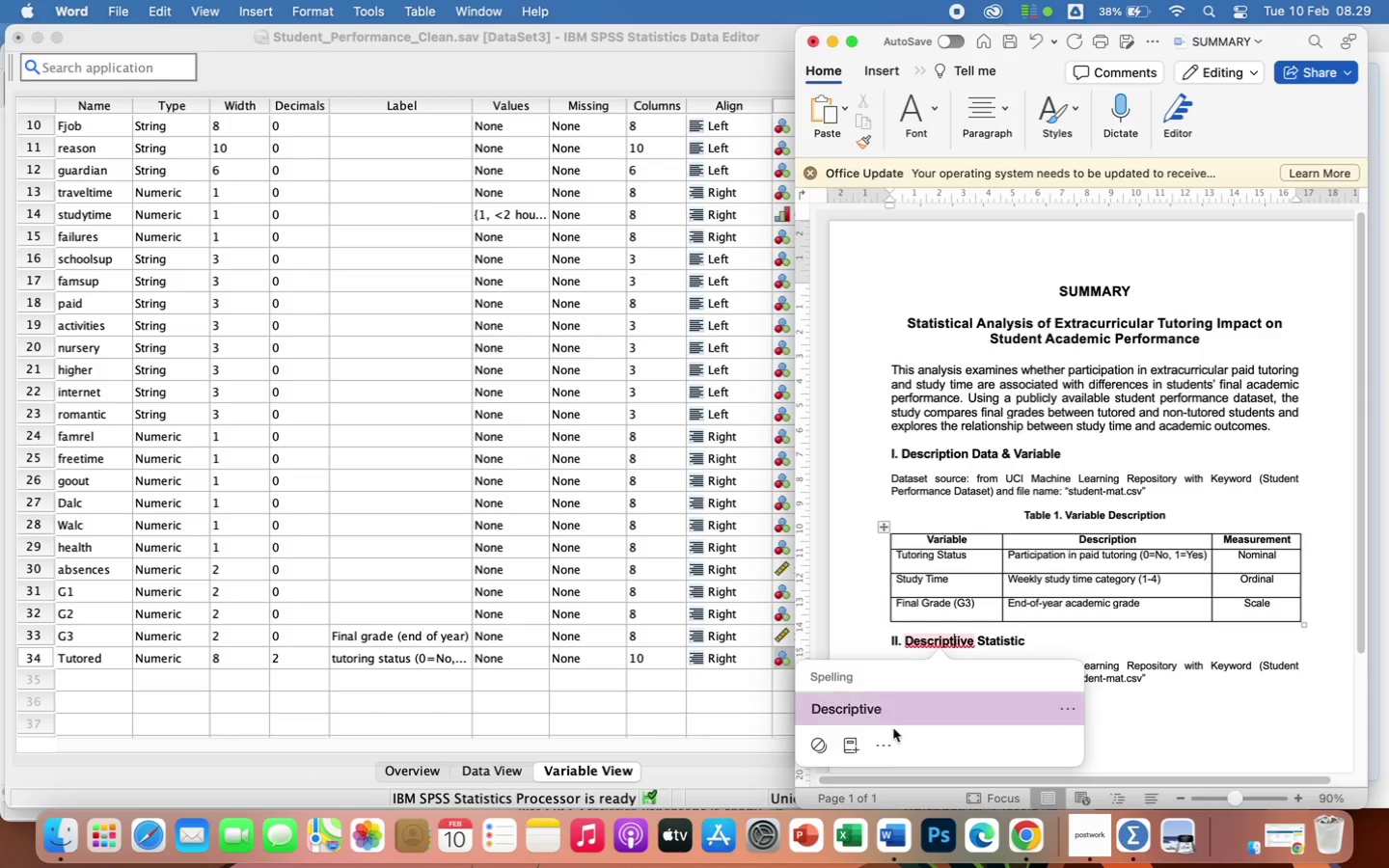 
key(S)
 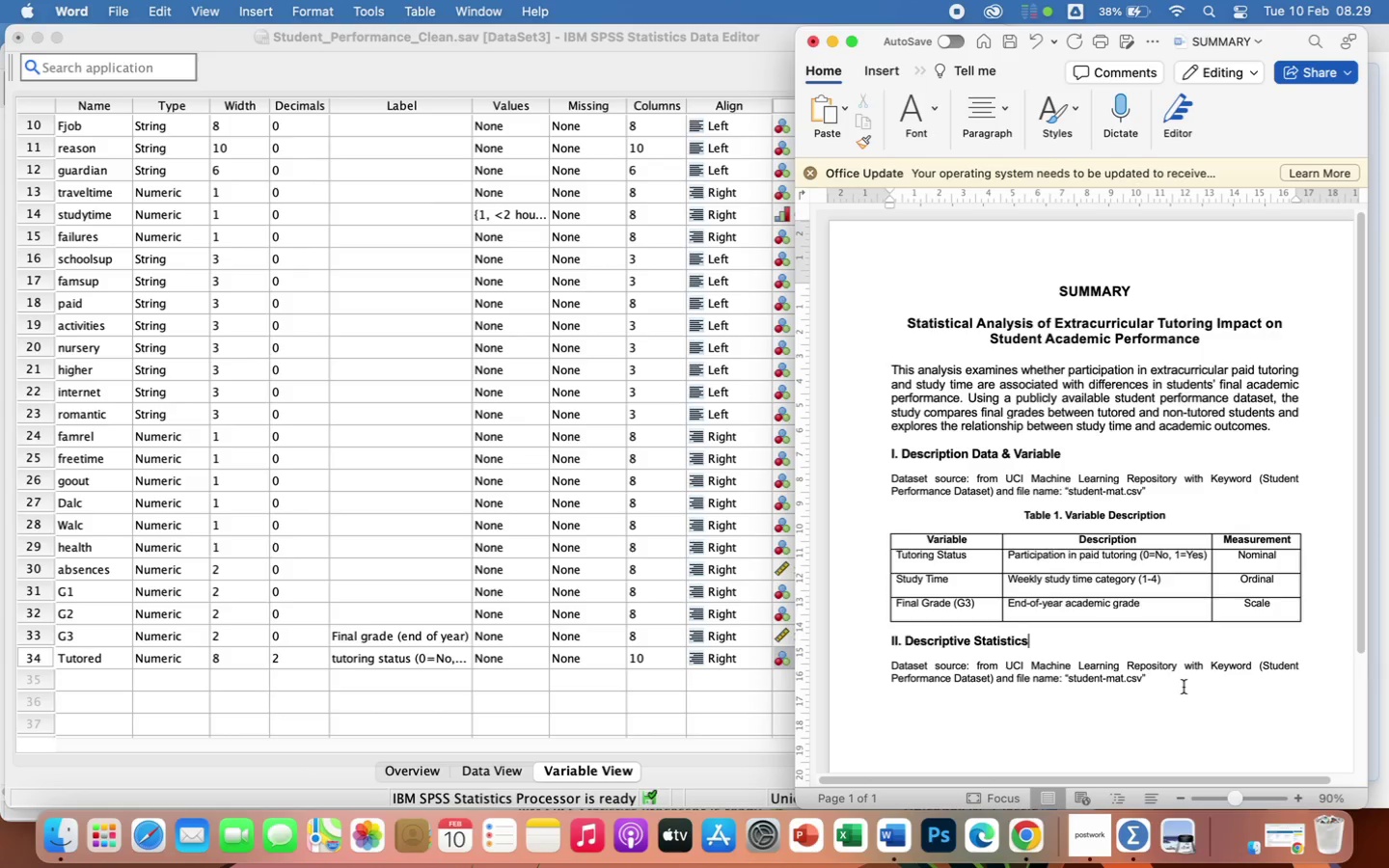 
left_click([1184, 687])
 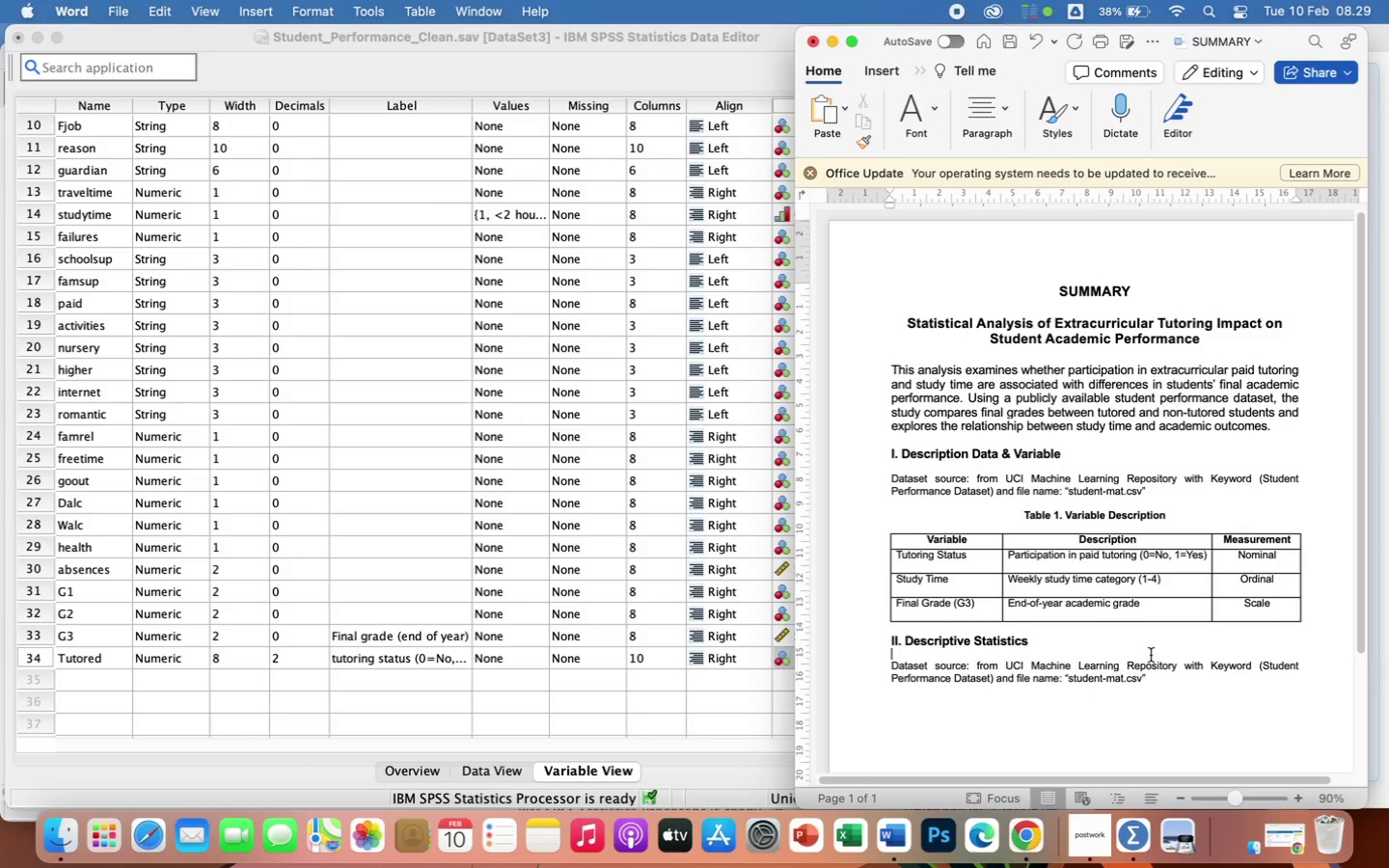 
wait(5.43)
 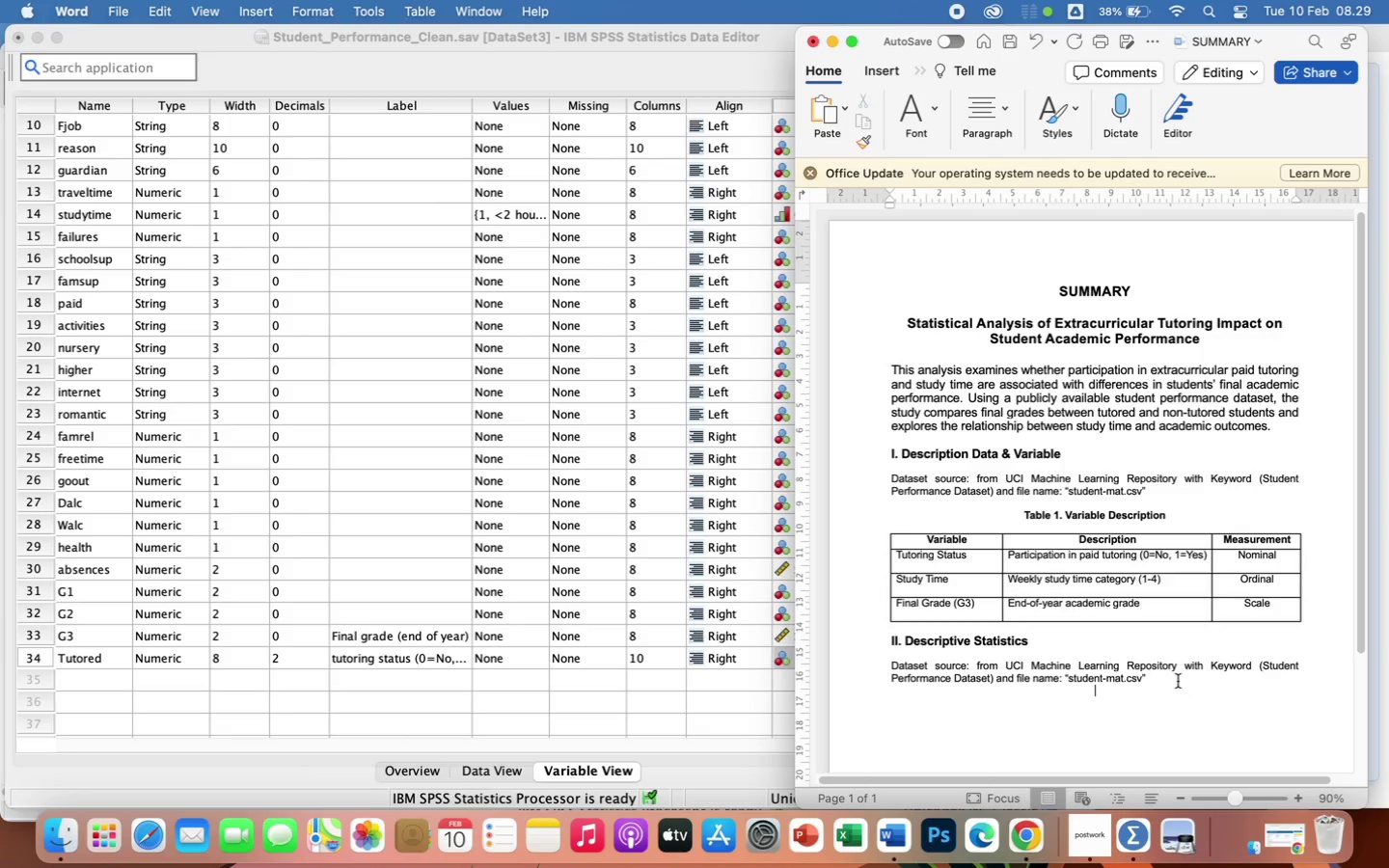 
key(Enter)
 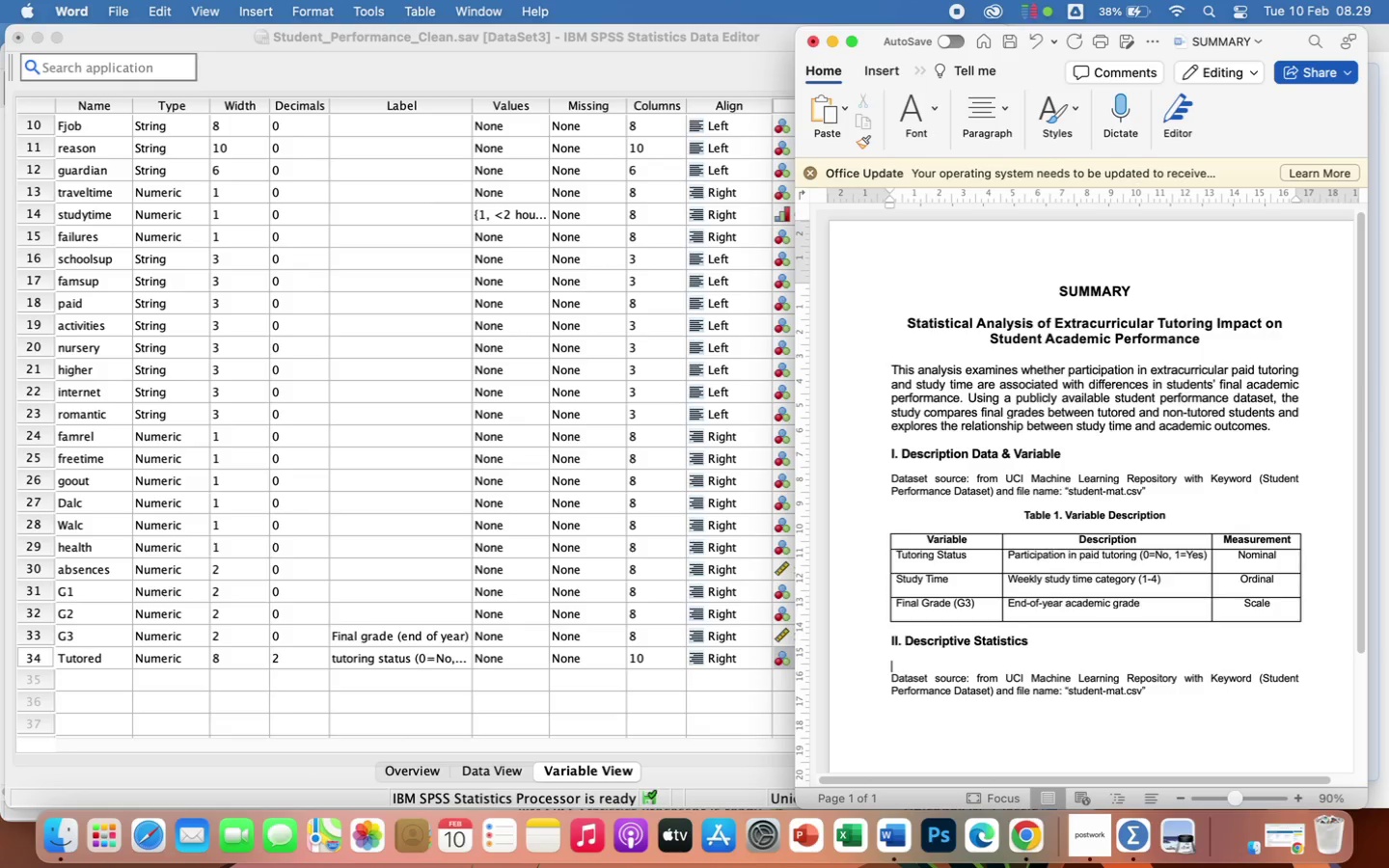 
key(Enter)
 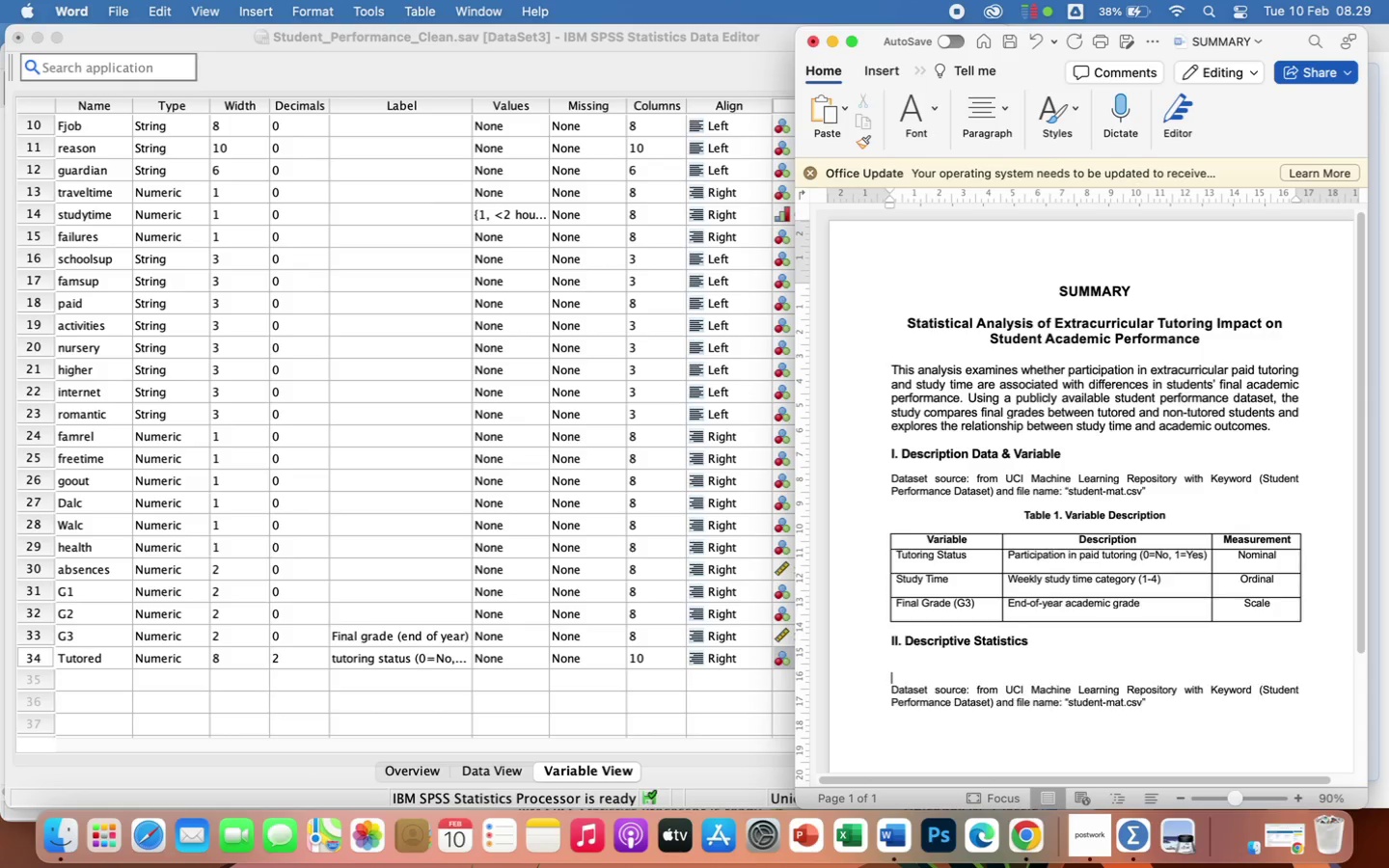 
key(Enter)
 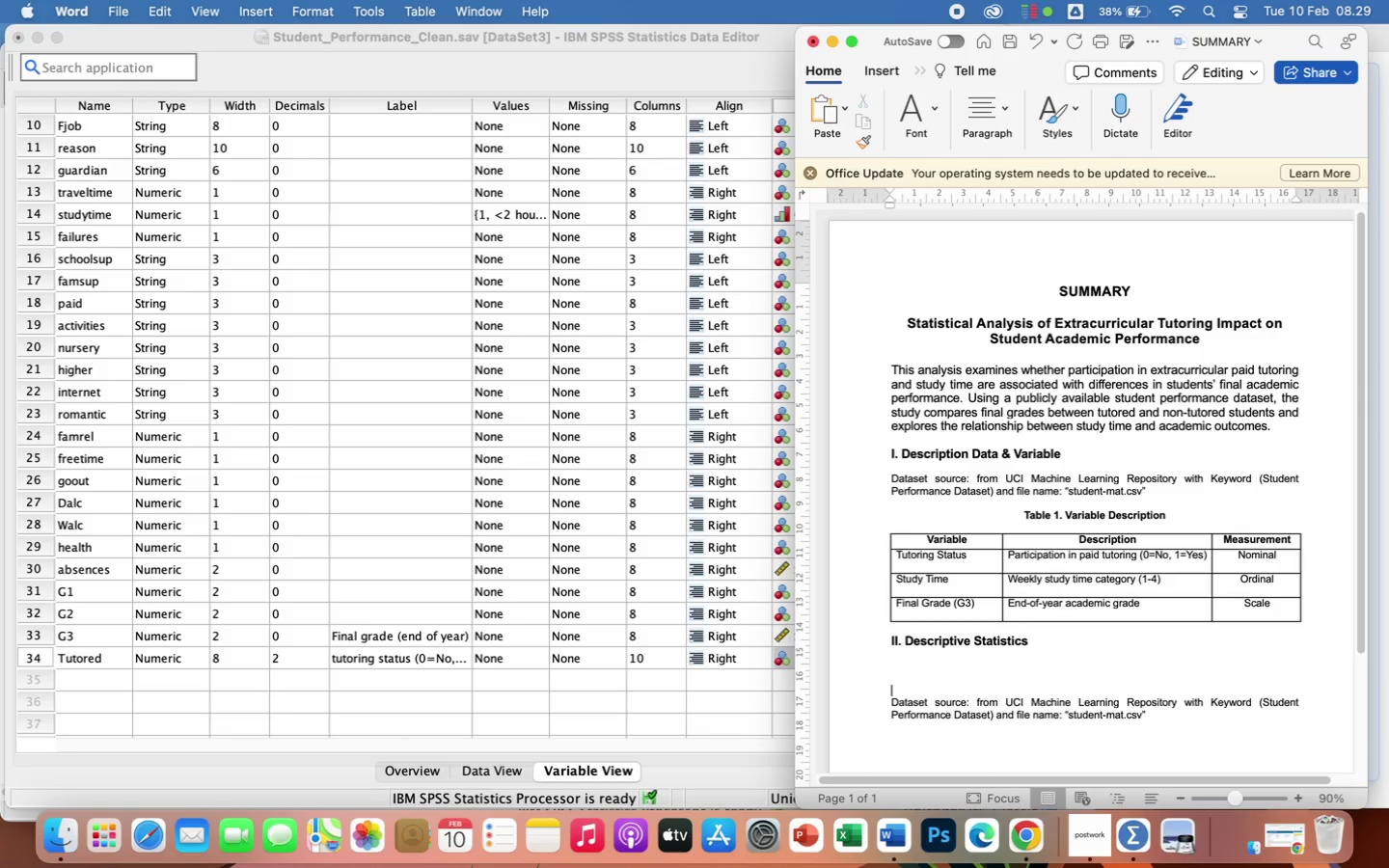 
key(Enter)
 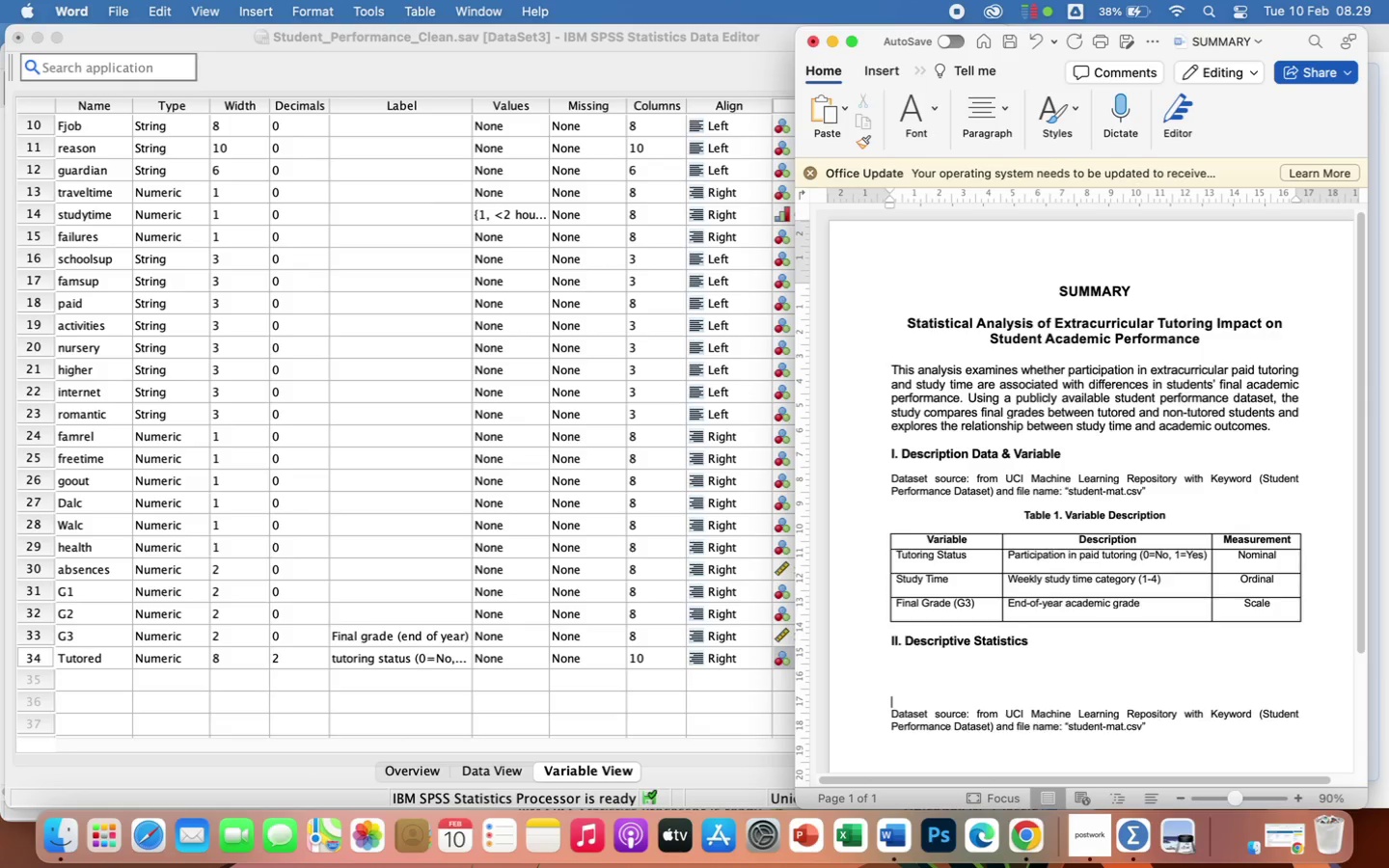 
key(Enter)
 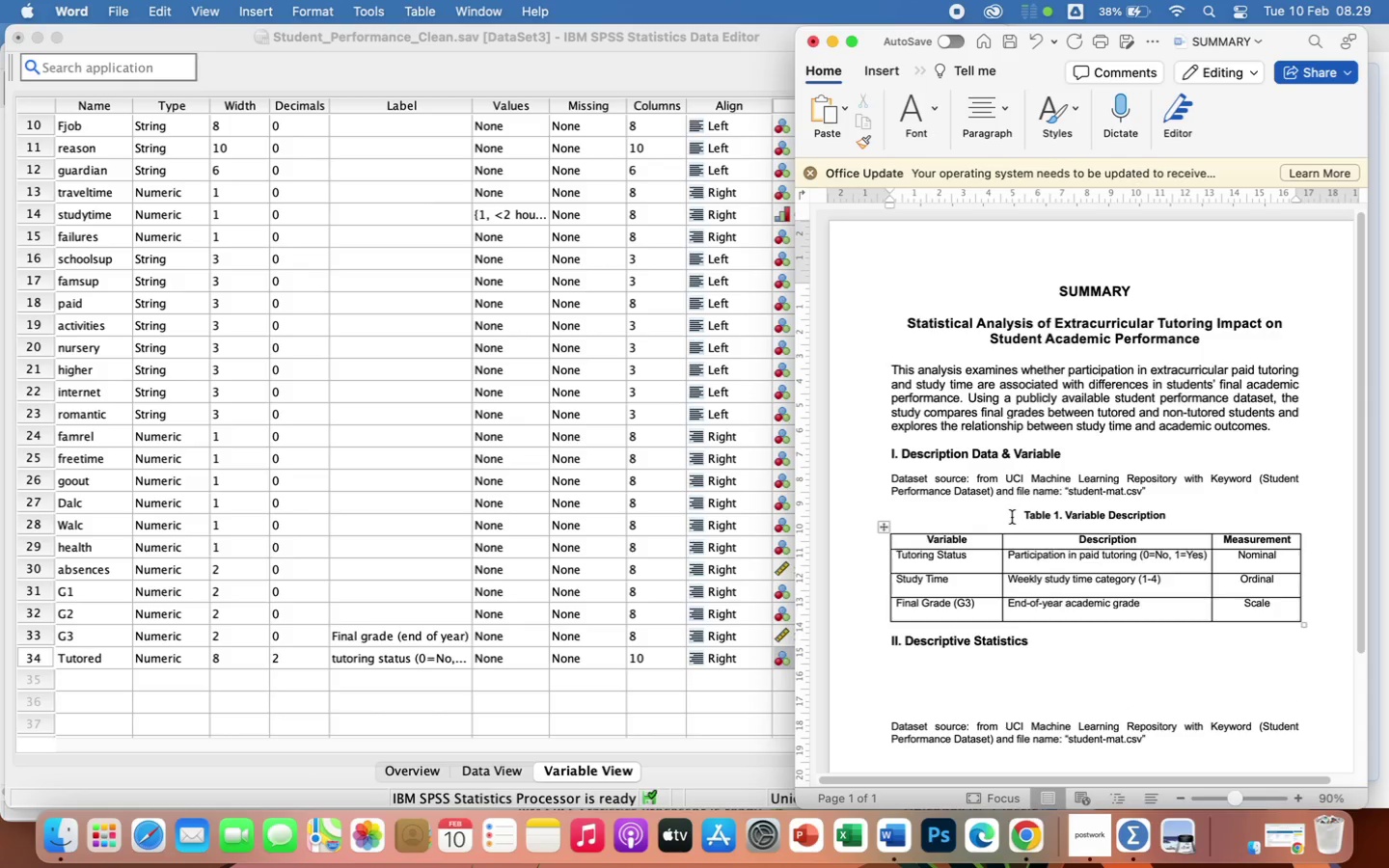 
wait(5.16)
 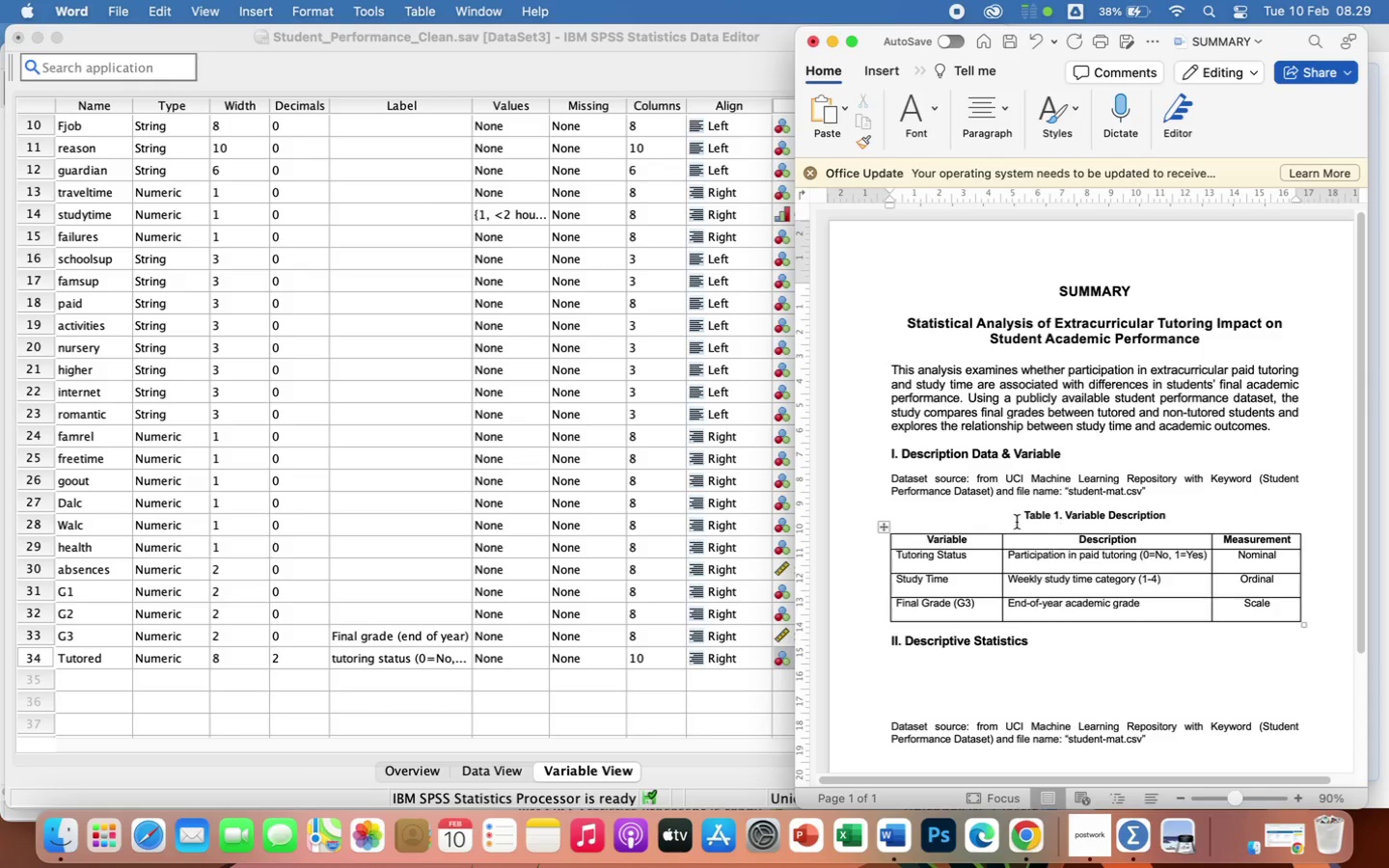 
left_click_drag(start_coordinate=[1014, 513], to_coordinate=[1316, 615])
 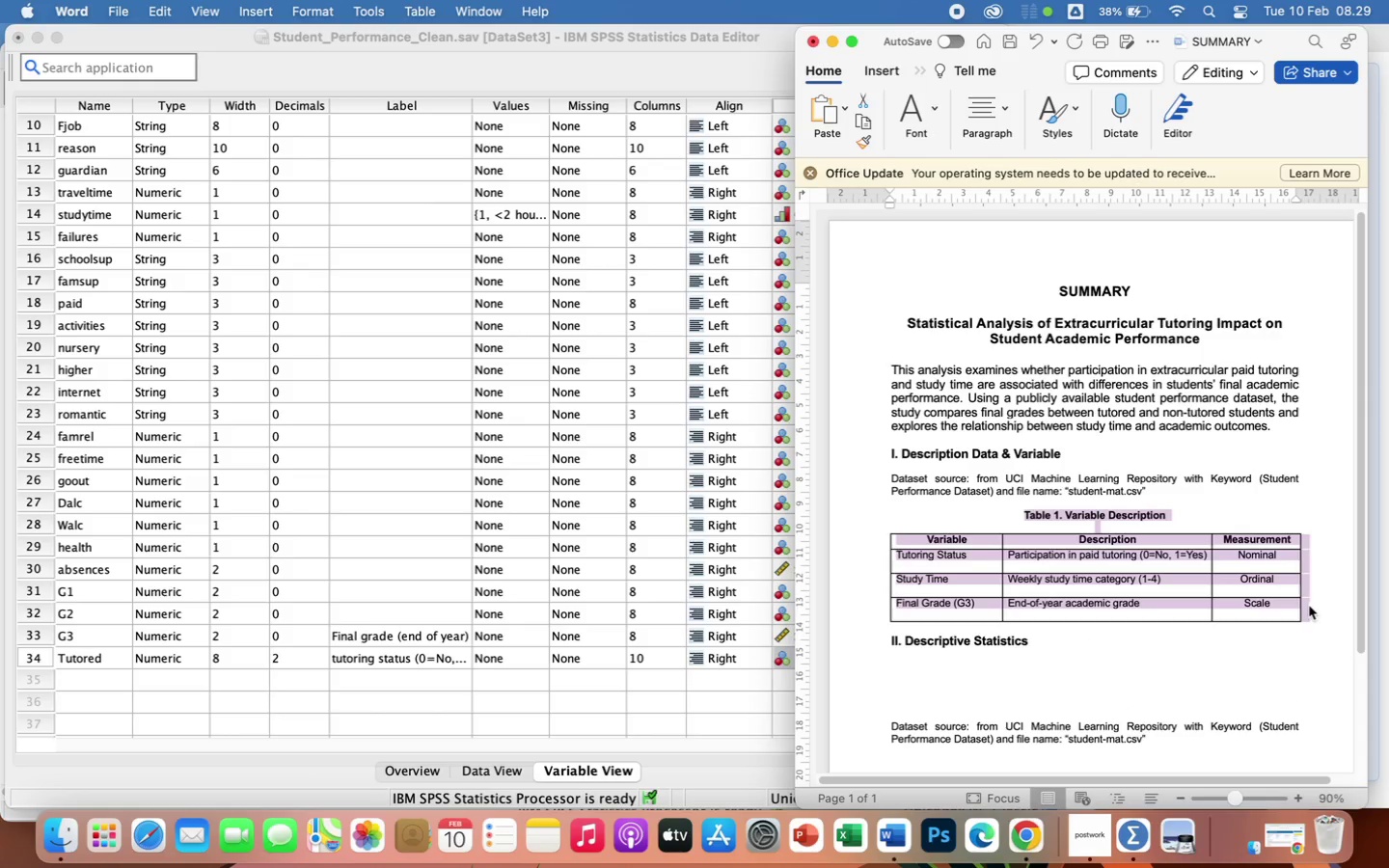 
key(Meta+C)
 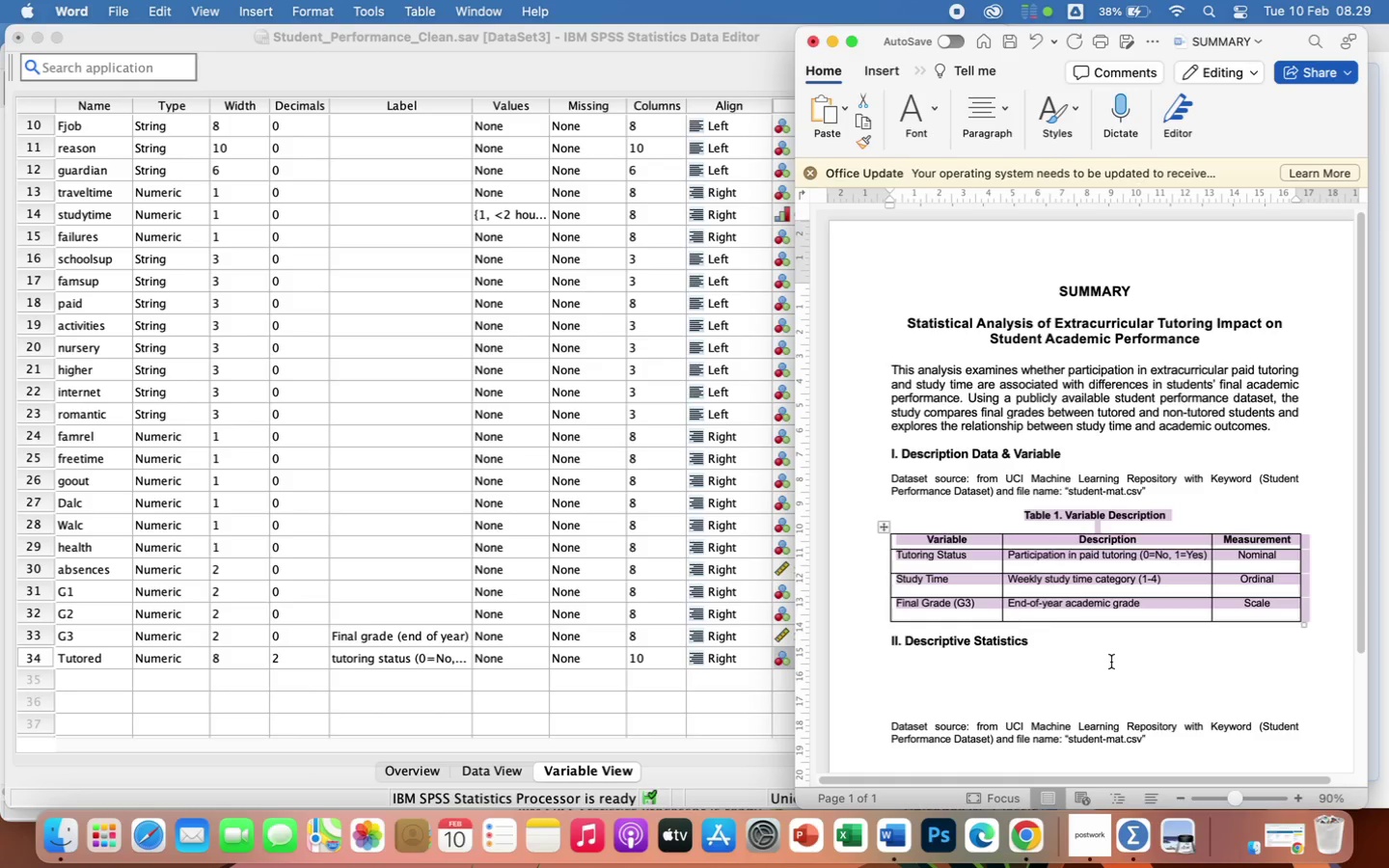 
left_click([1110, 657])
 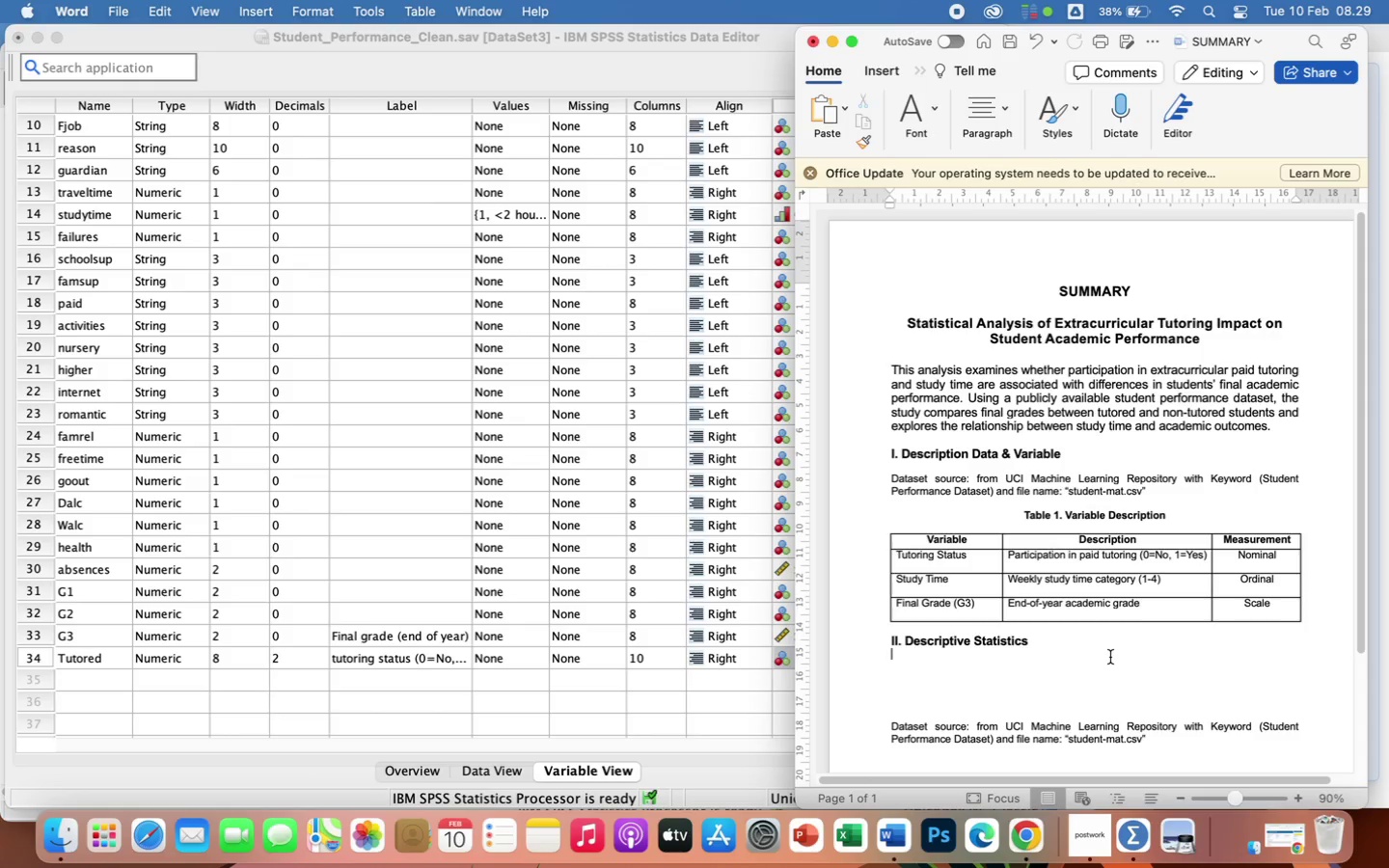 
key(Enter)
 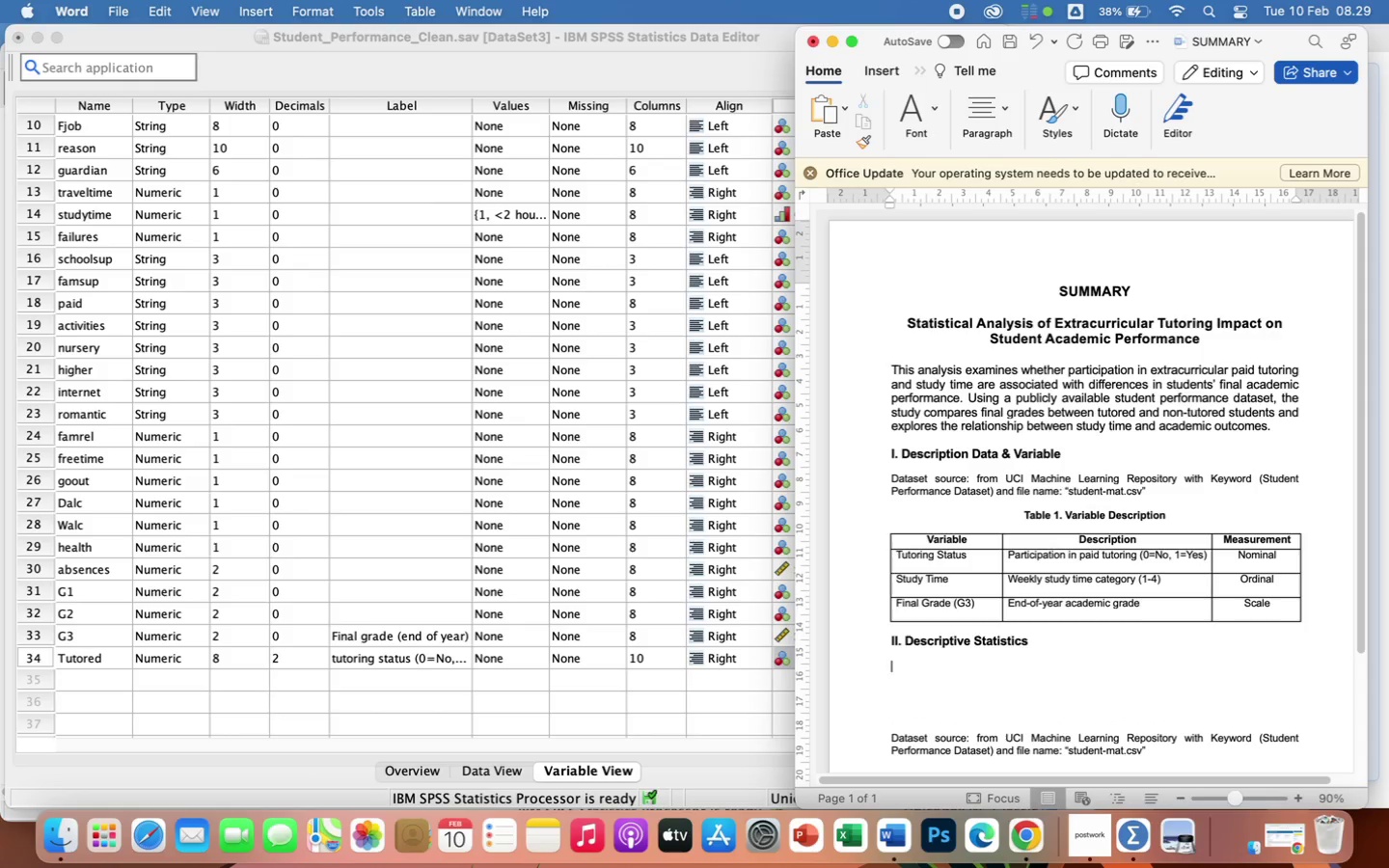 
key(Meta+V)
 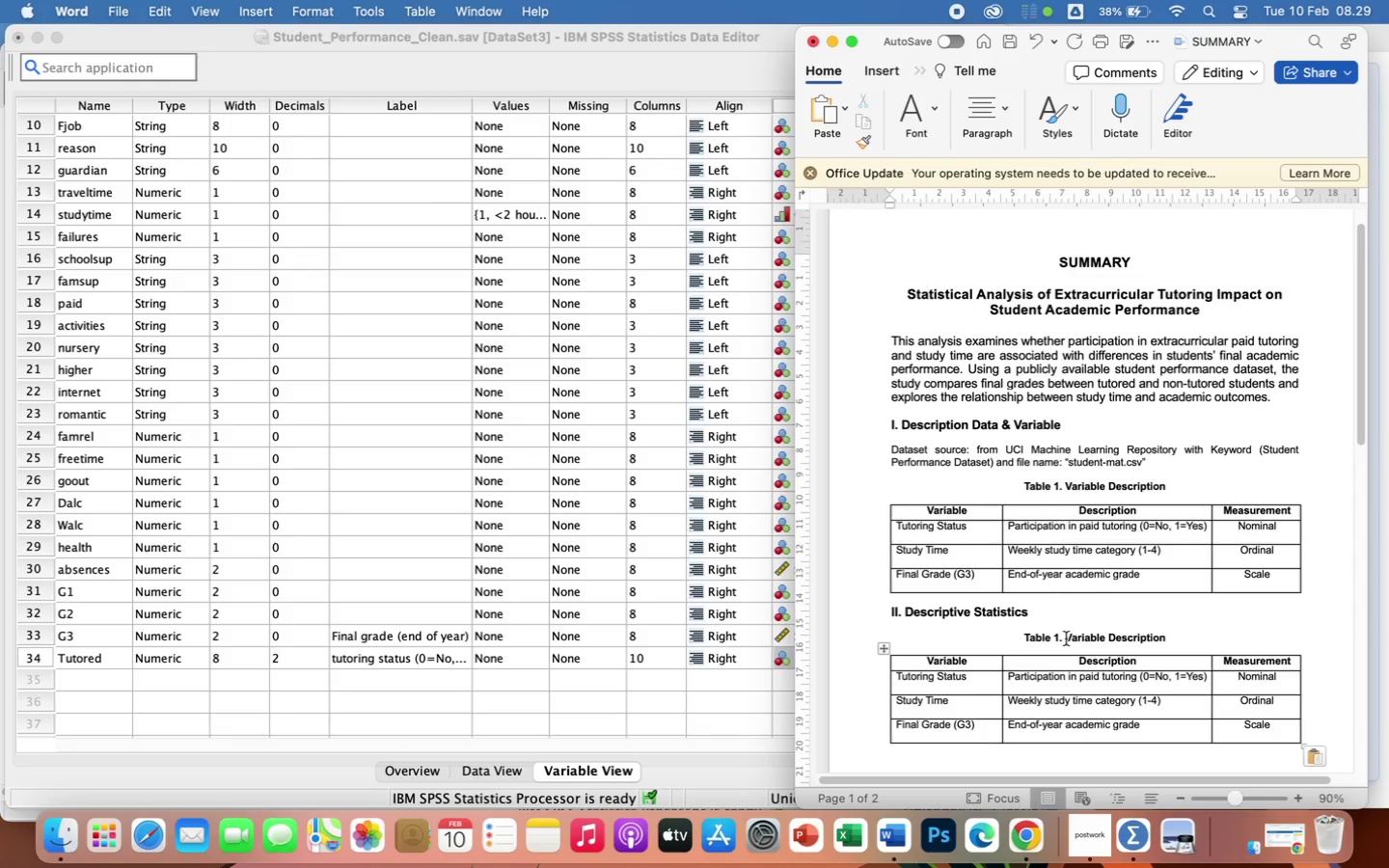 
left_click([1056, 634])
 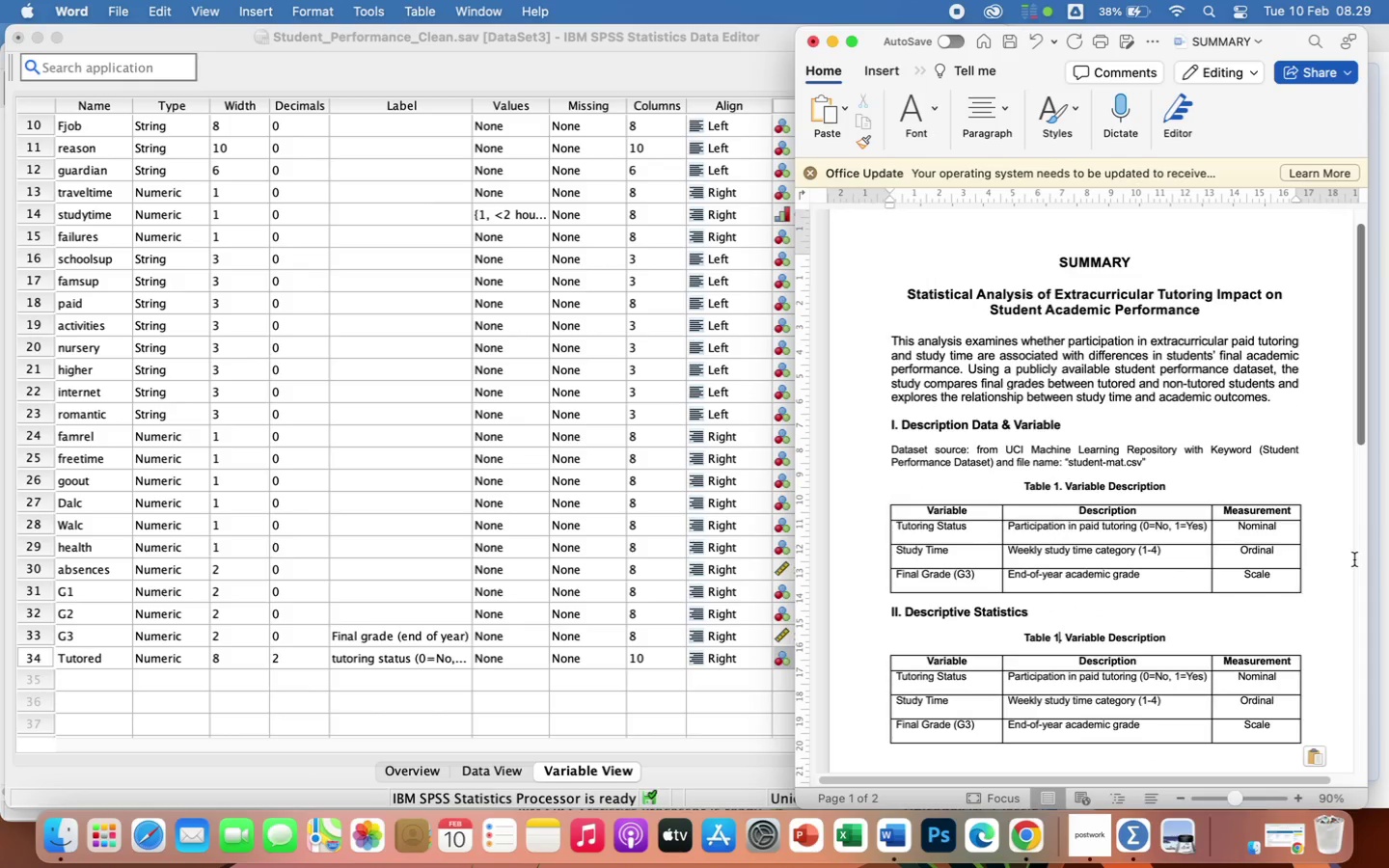 
key(Backspace)
 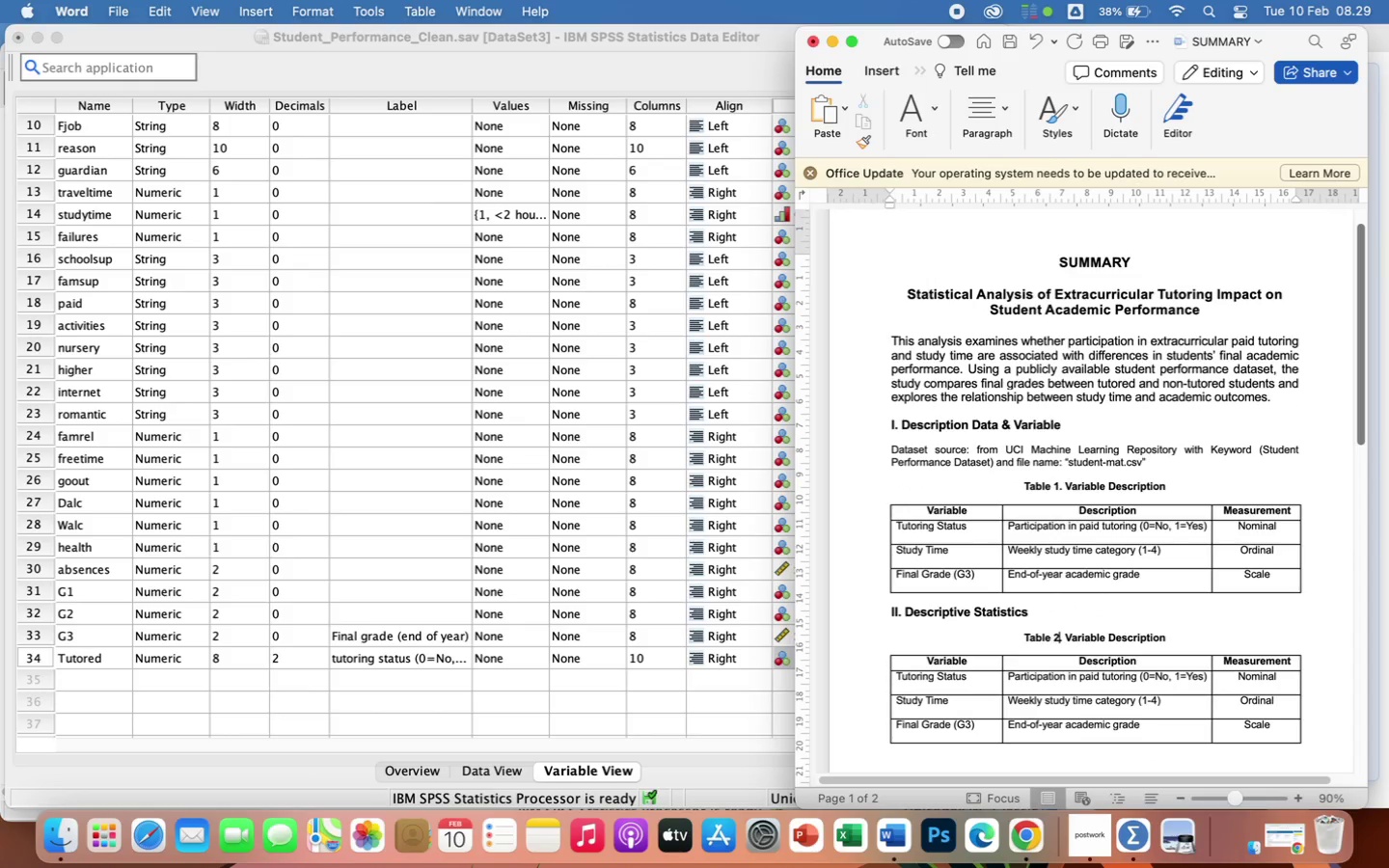 
key(2)
 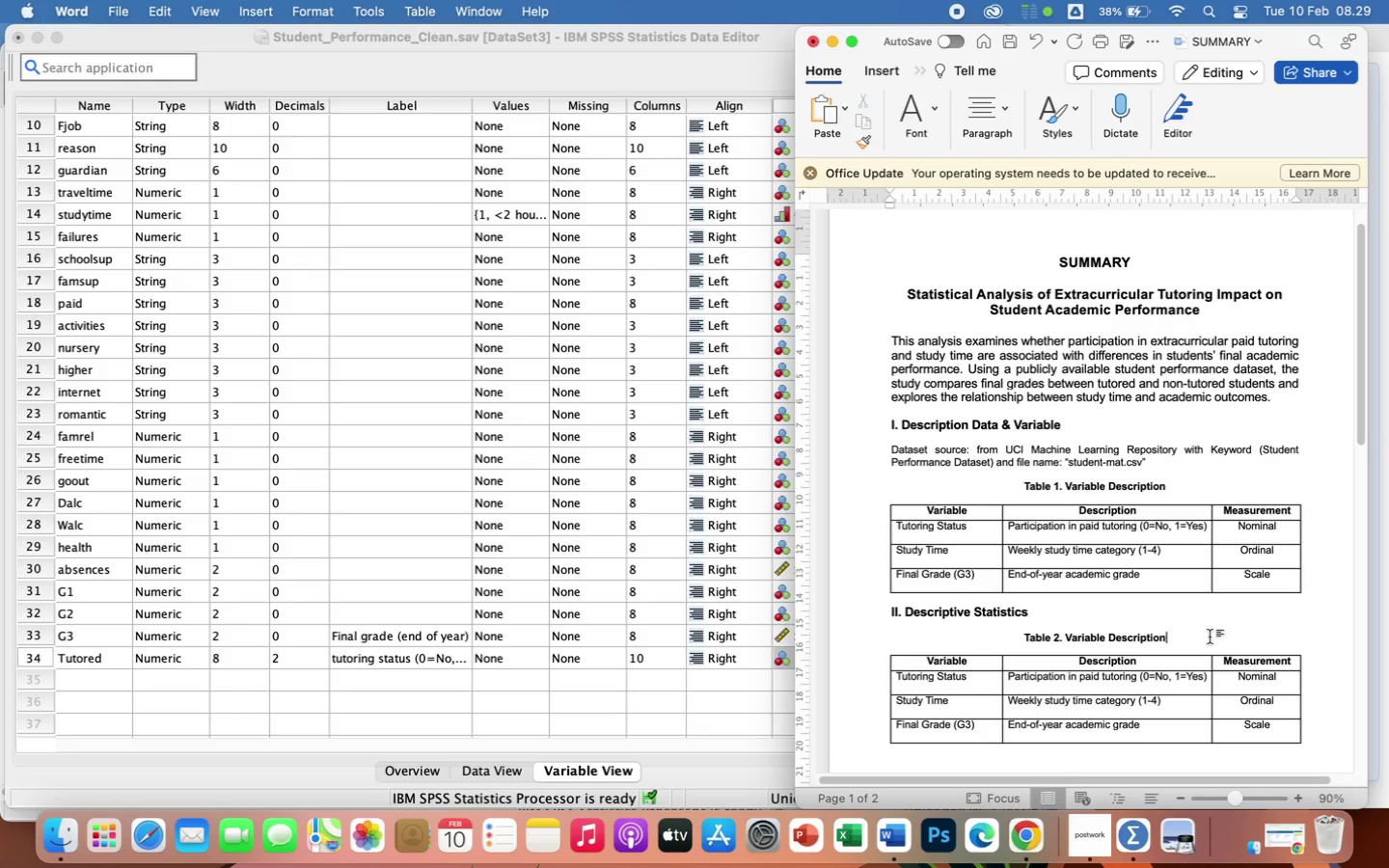 
wait(12.24)
 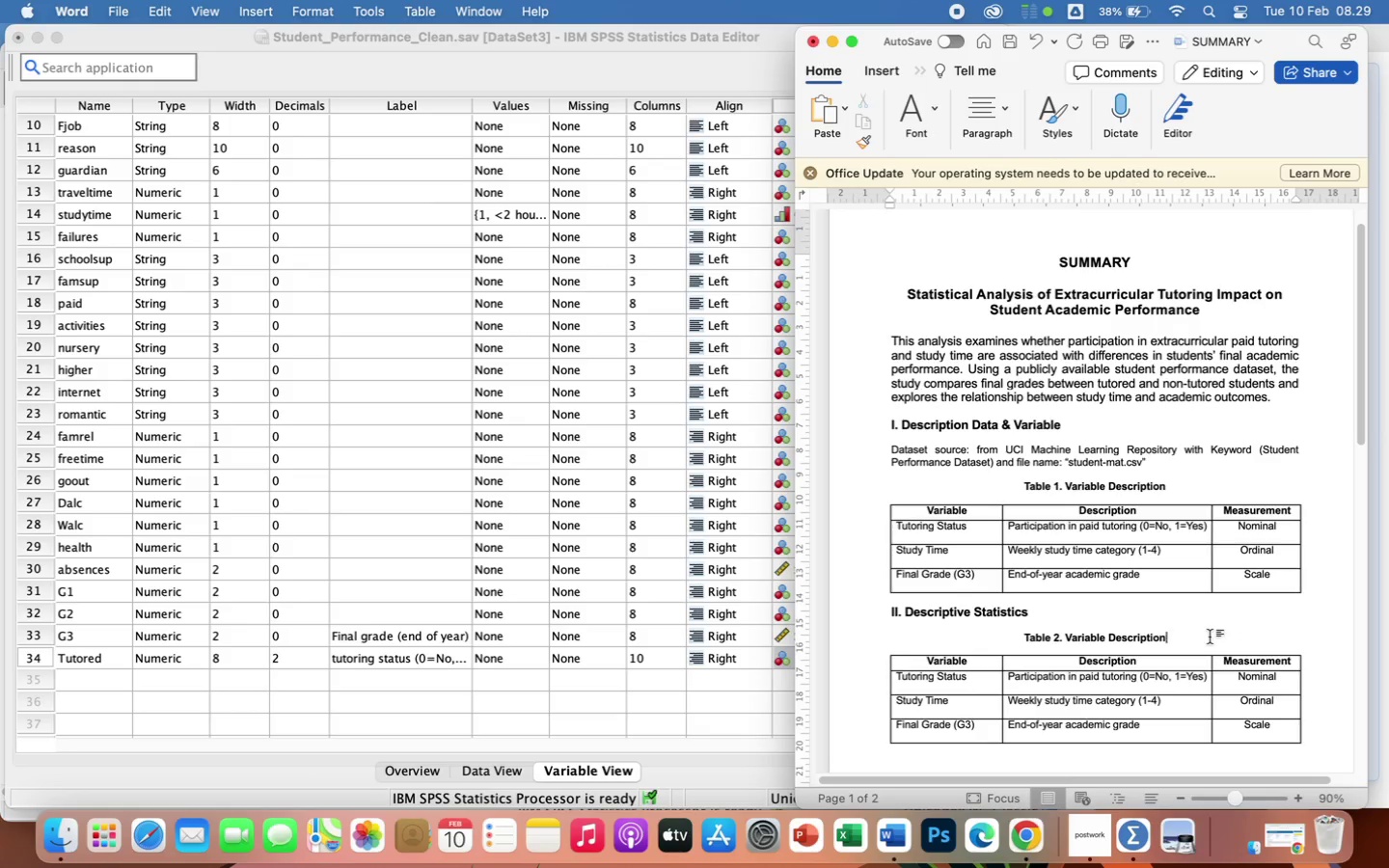 
left_click([612, 36])
 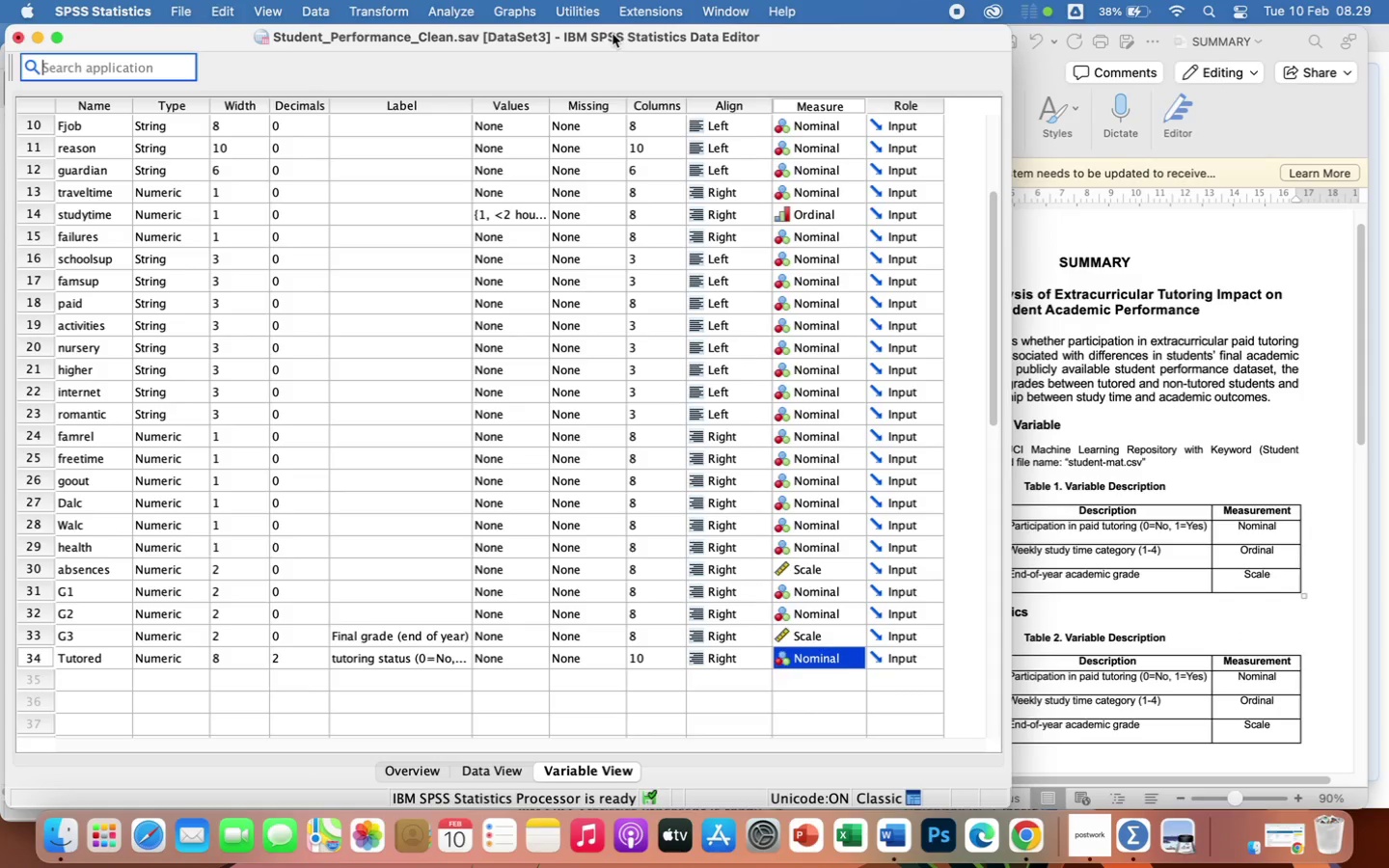 
left_click_drag(start_coordinate=[613, 34], to_coordinate=[611, 82])
 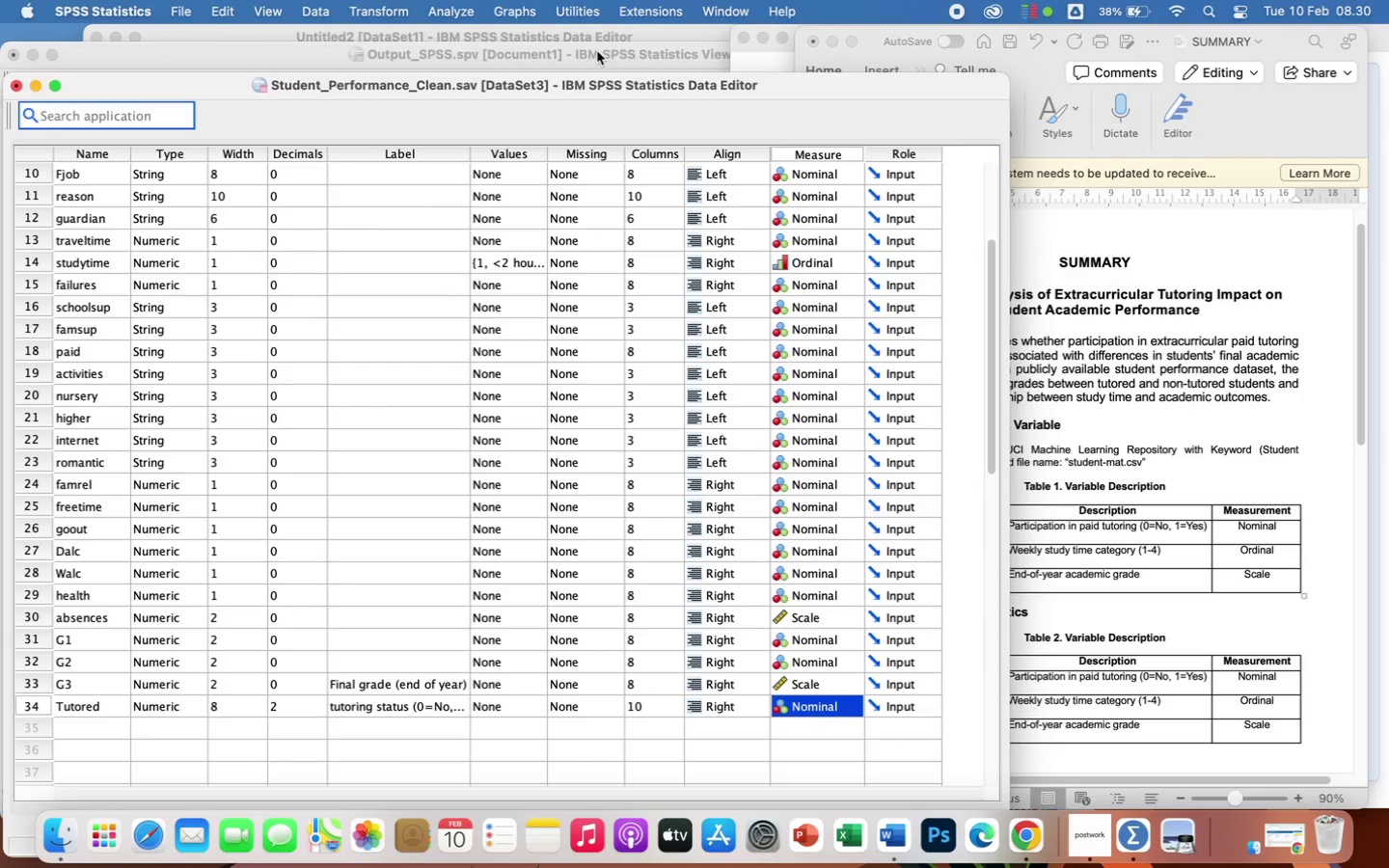 
left_click([597, 51])
 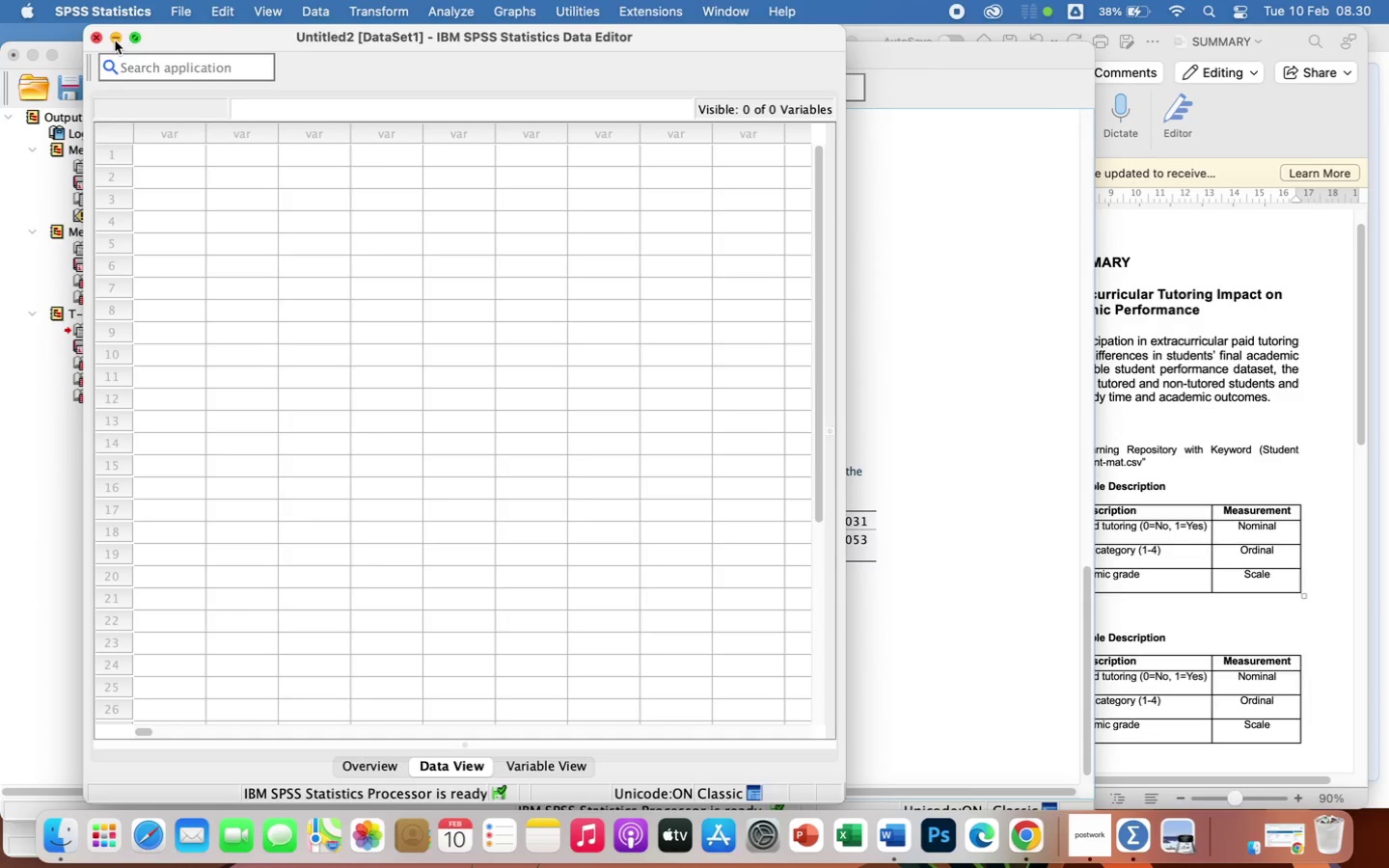 
wait(5.49)
 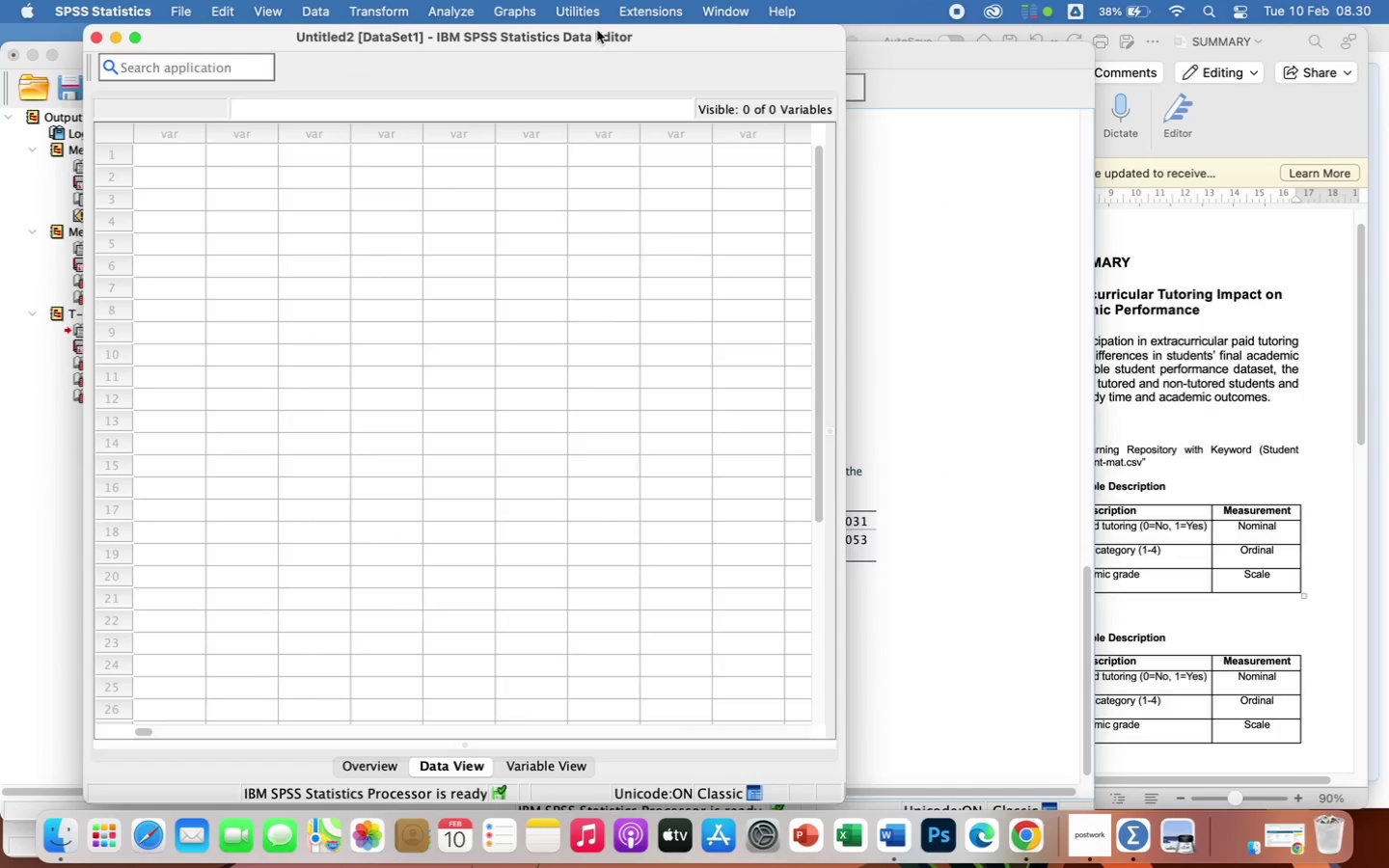 
left_click([93, 39])
 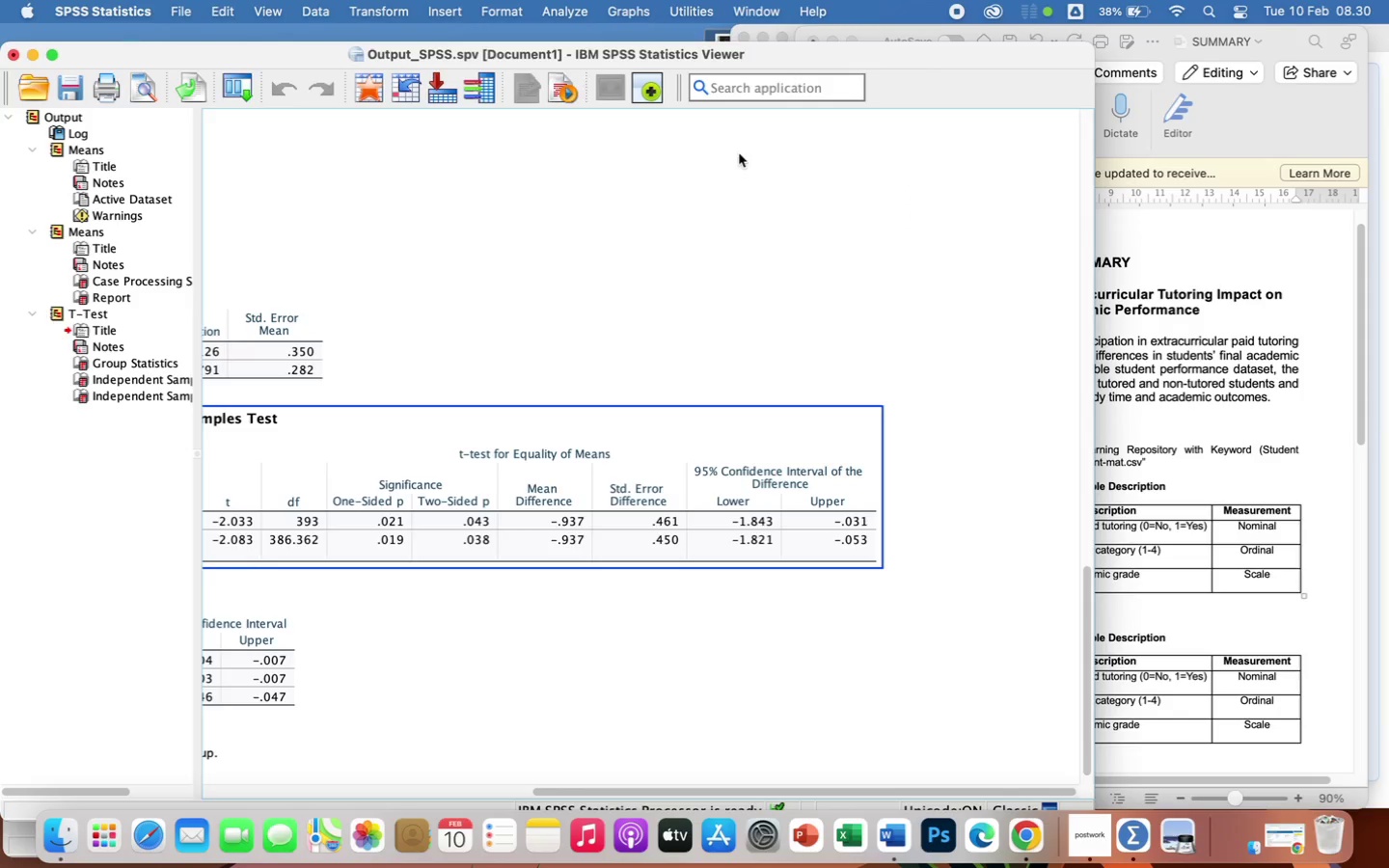 
left_click([816, 59])
 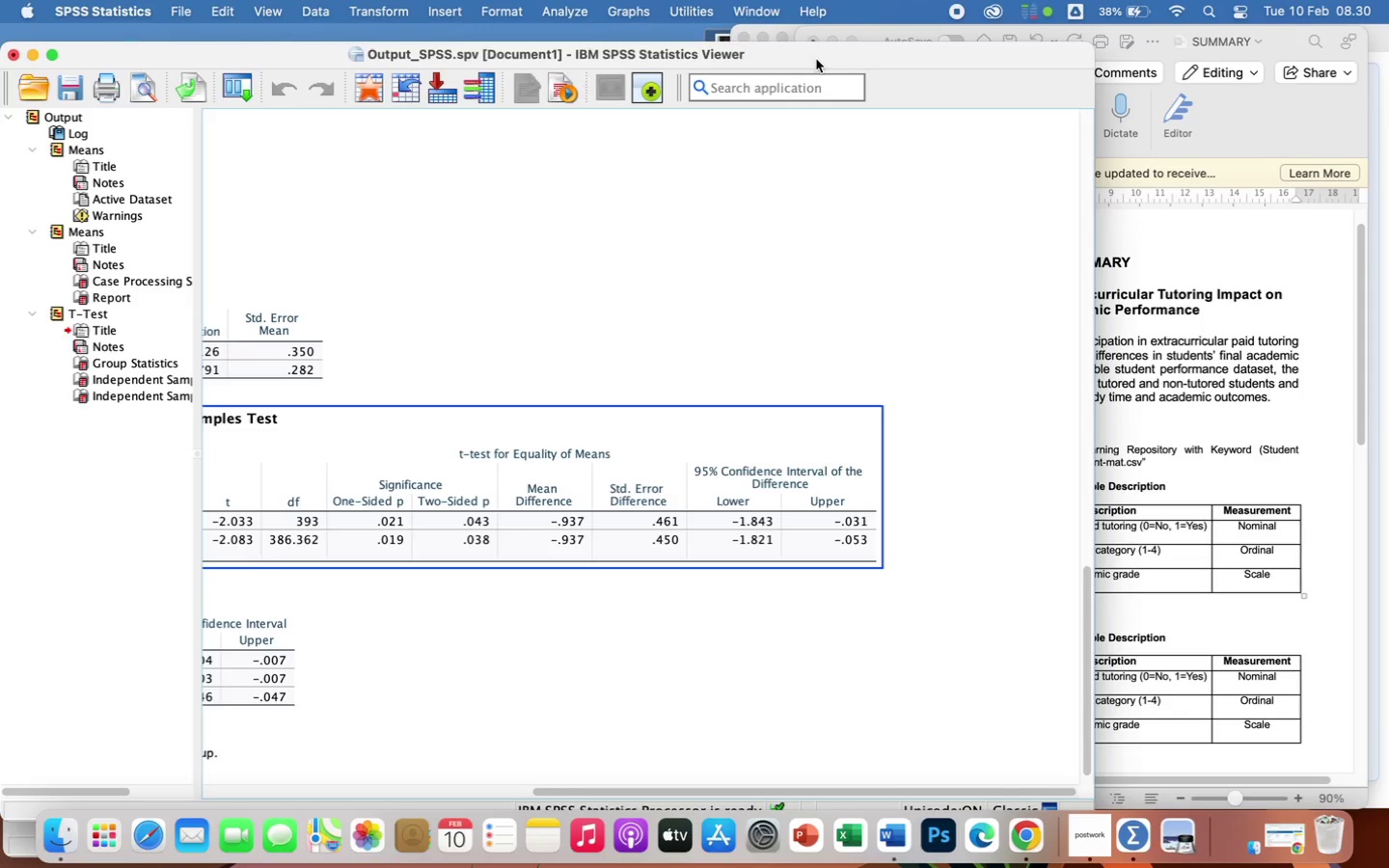 
left_click_drag(start_coordinate=[816, 59], to_coordinate=[825, 339])
 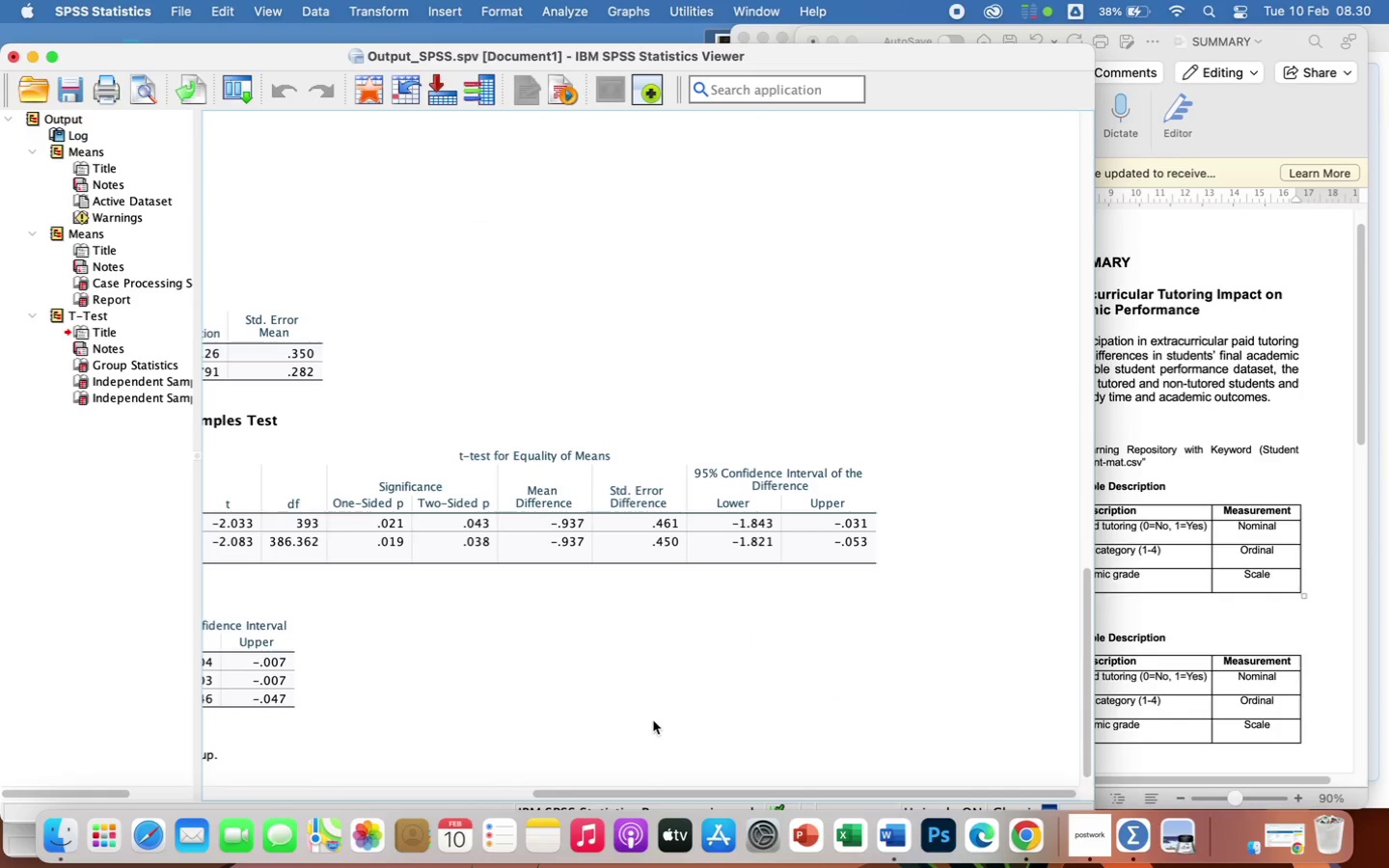 
left_click_drag(start_coordinate=[643, 791], to_coordinate=[251, 741])
 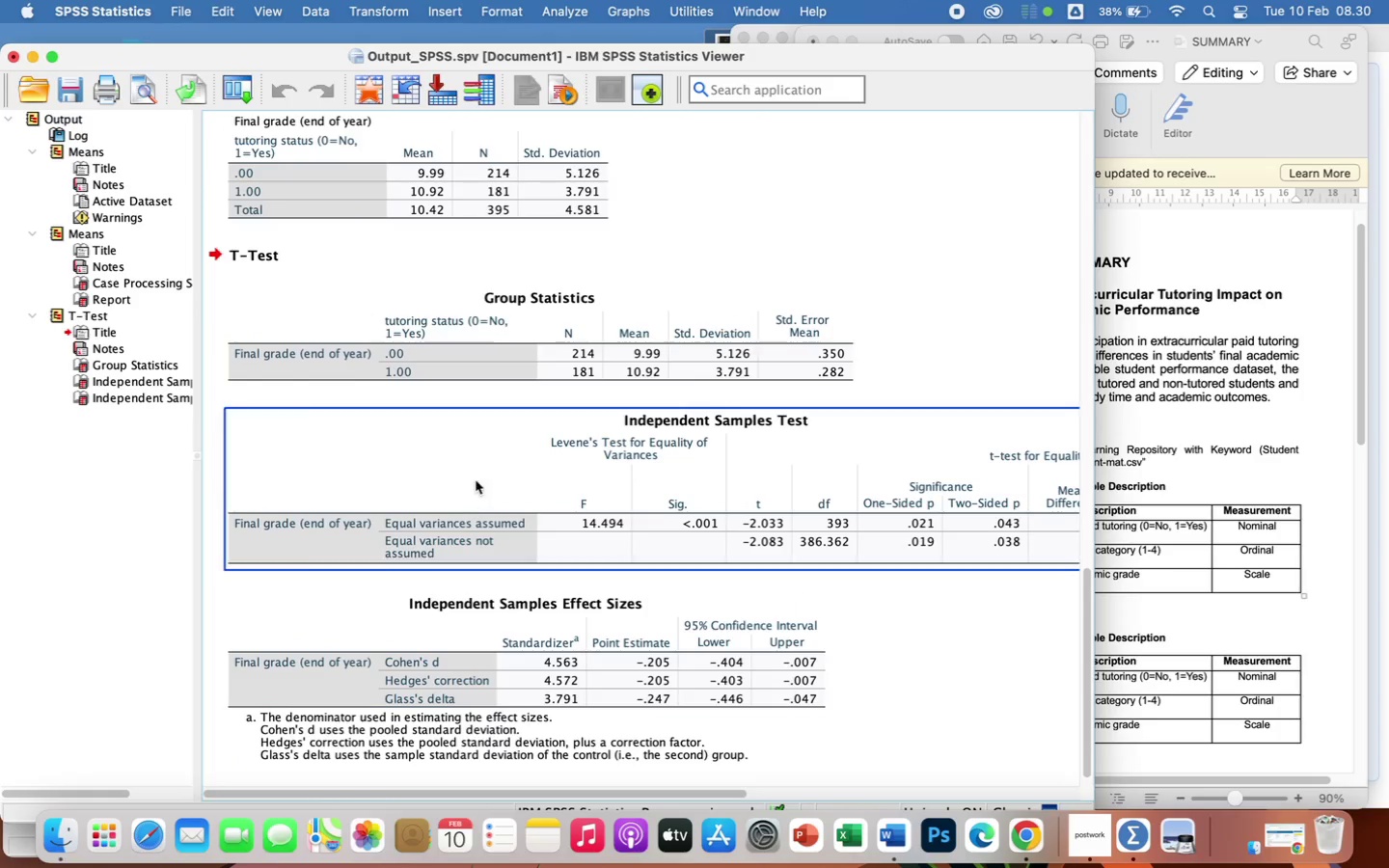 
scroll: coordinate [477, 482], scroll_direction: up, amount: 93.0
 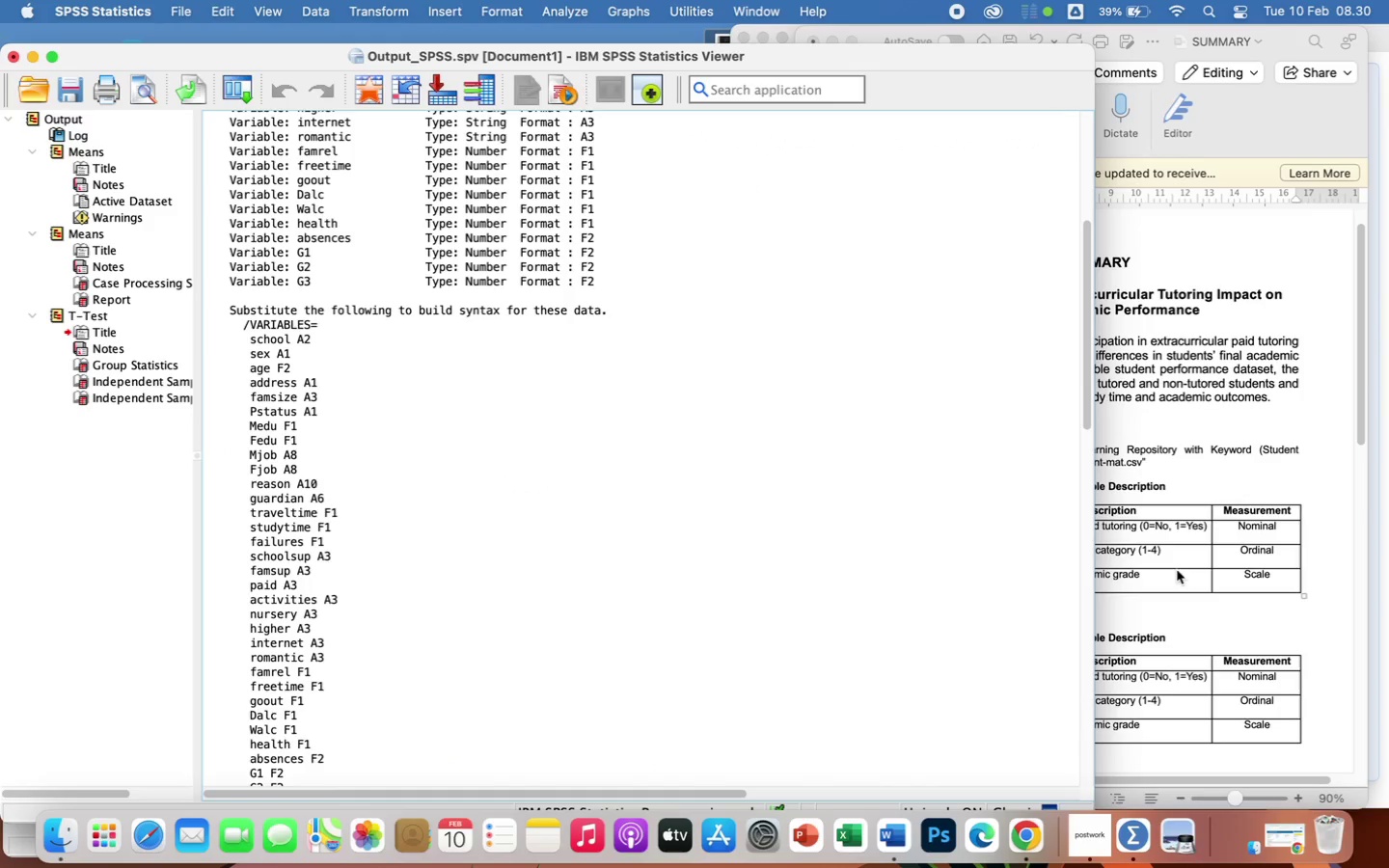 
scroll: coordinate [776, 601], scroll_direction: down, amount: 24.0
 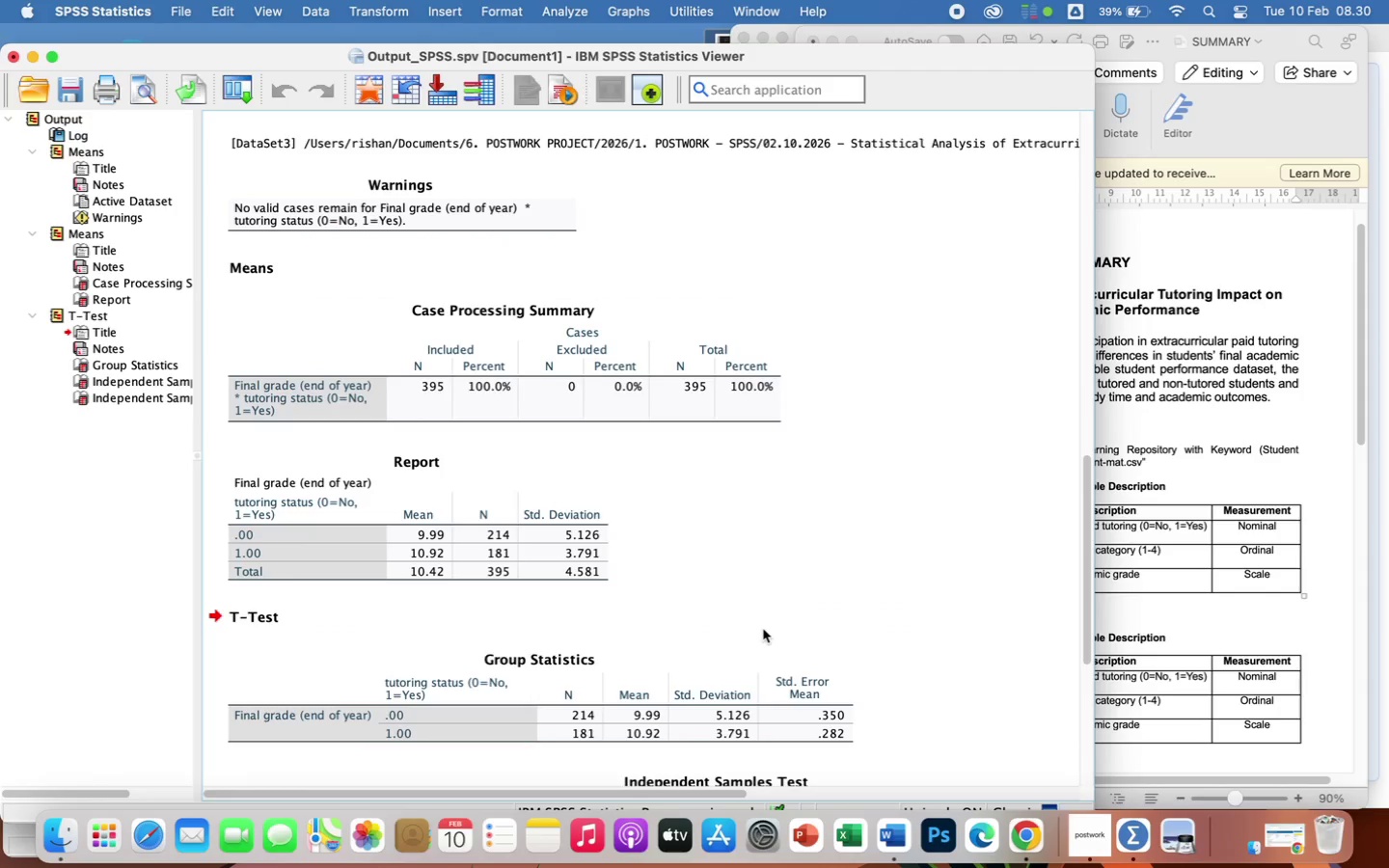 
wait(13.0)
 